 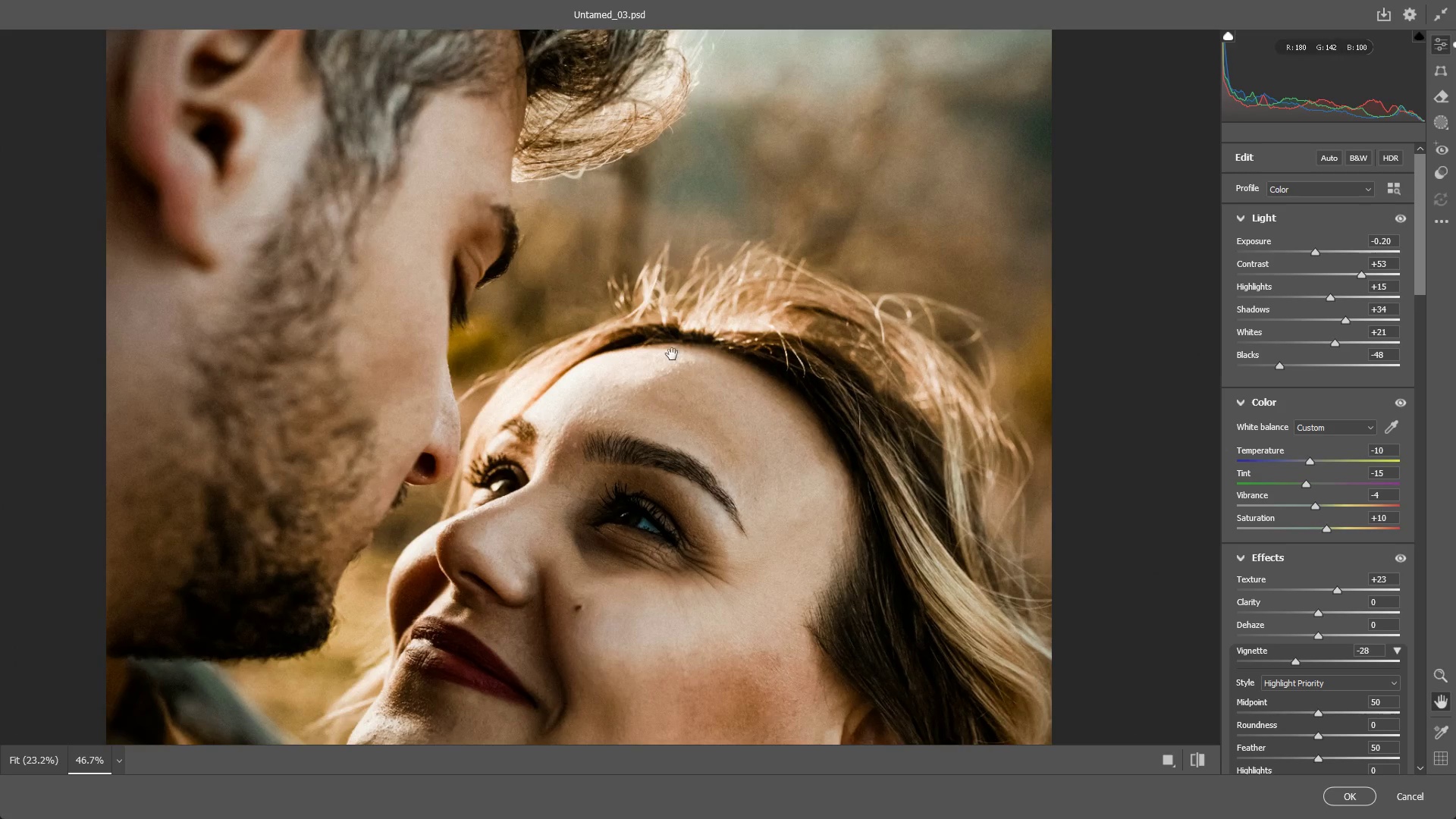 
left_click_drag(start_coordinate=[635, 547], to_coordinate=[629, 268])
 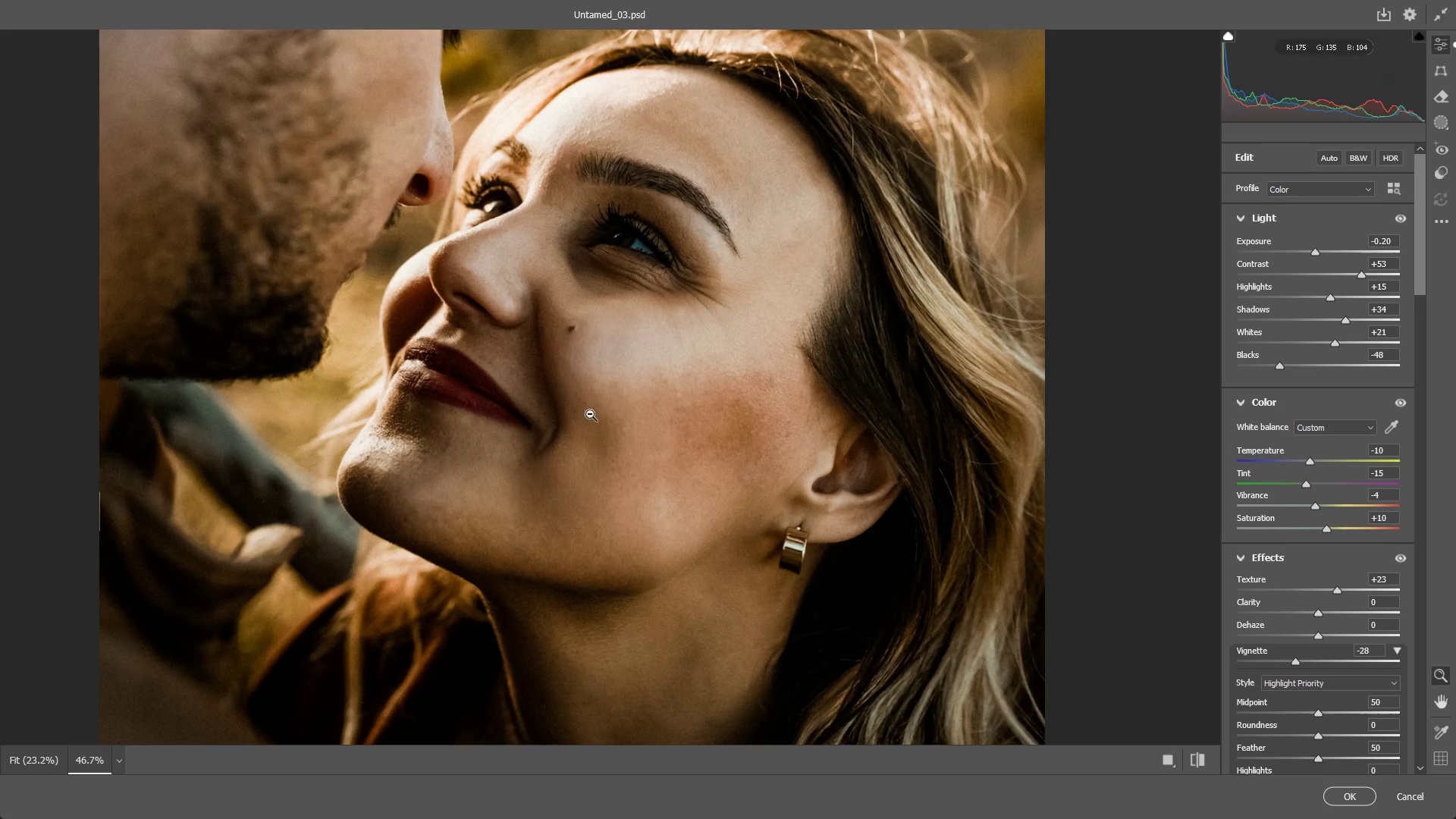 
hold_key(key=Space, duration=1.53)
 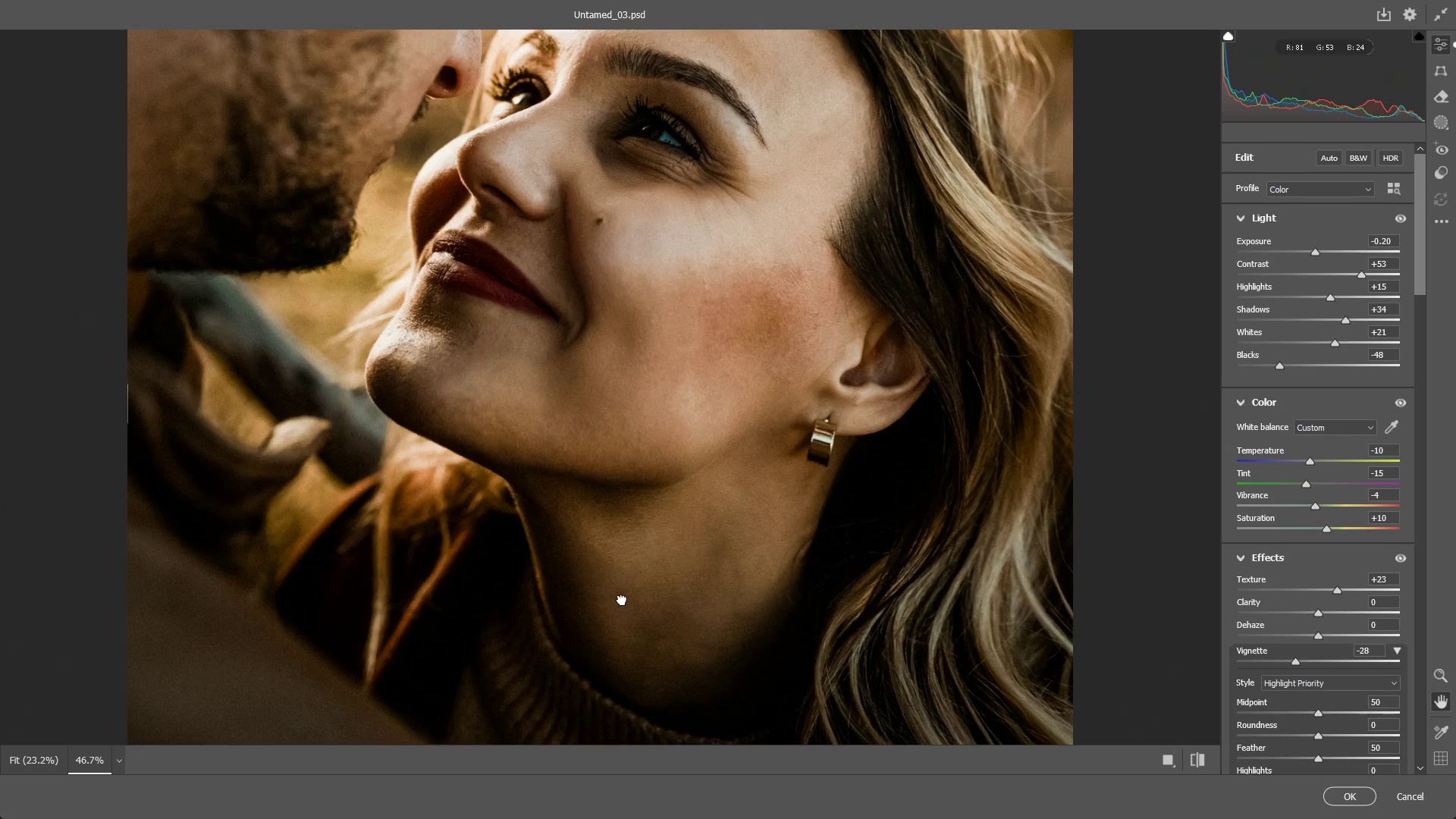 
left_click_drag(start_coordinate=[552, 511], to_coordinate=[598, 175])
 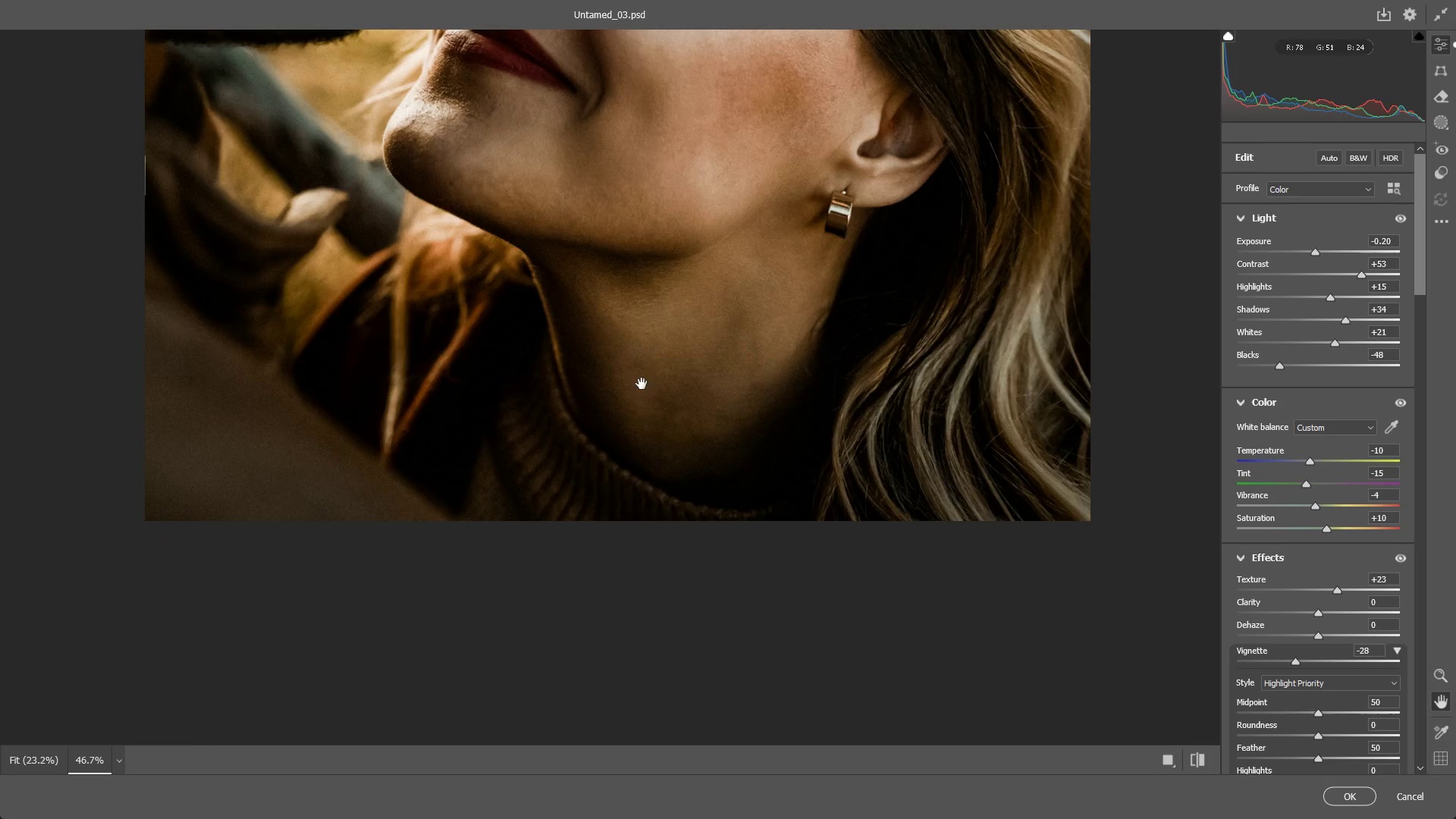 
left_click_drag(start_coordinate=[639, 372], to_coordinate=[620, 595])
 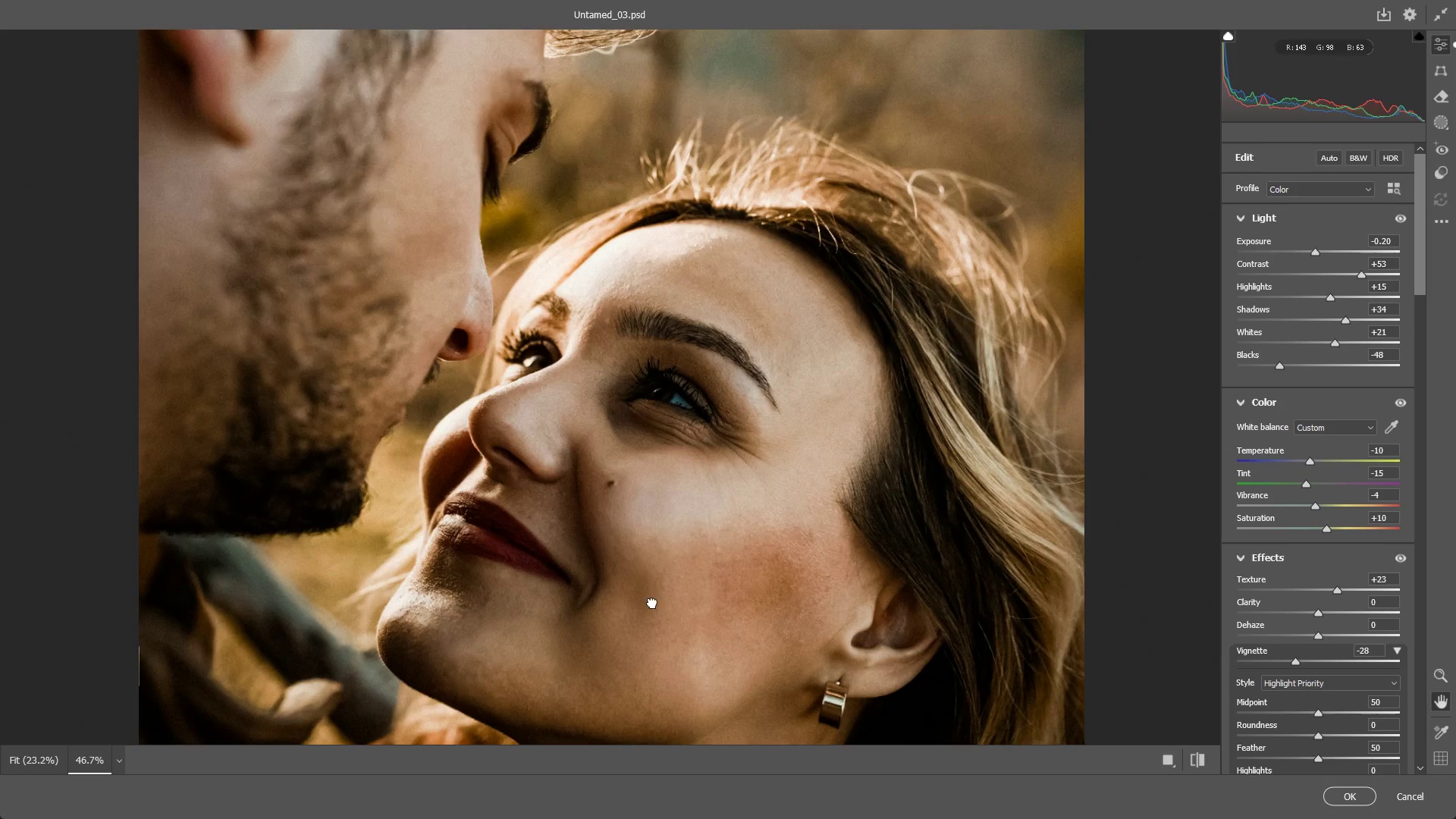 
hold_key(key=Space, duration=1.51)
 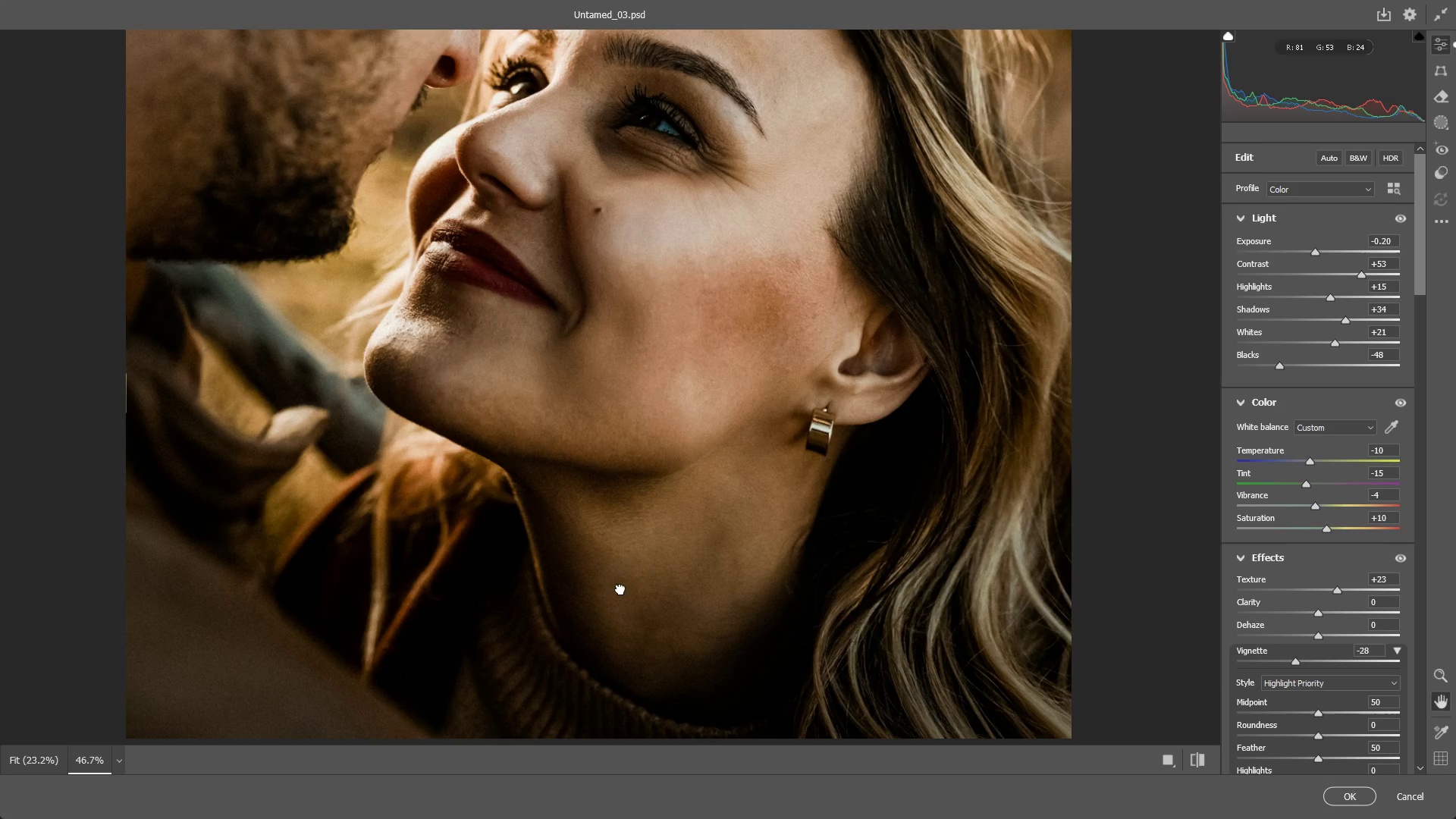 
hold_key(key=Space, duration=1.52)
 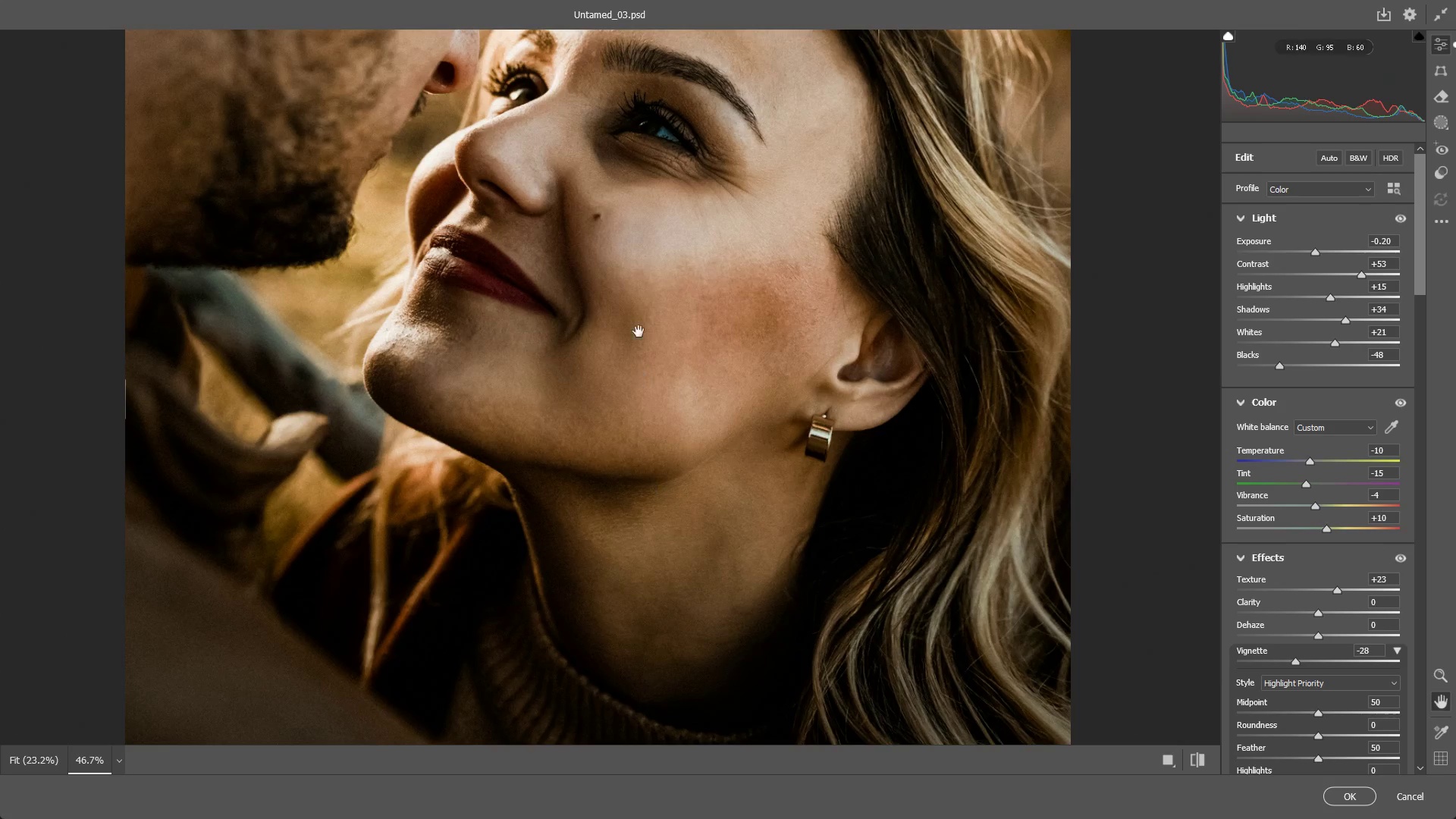 
hold_key(key=Space, duration=1.5)
 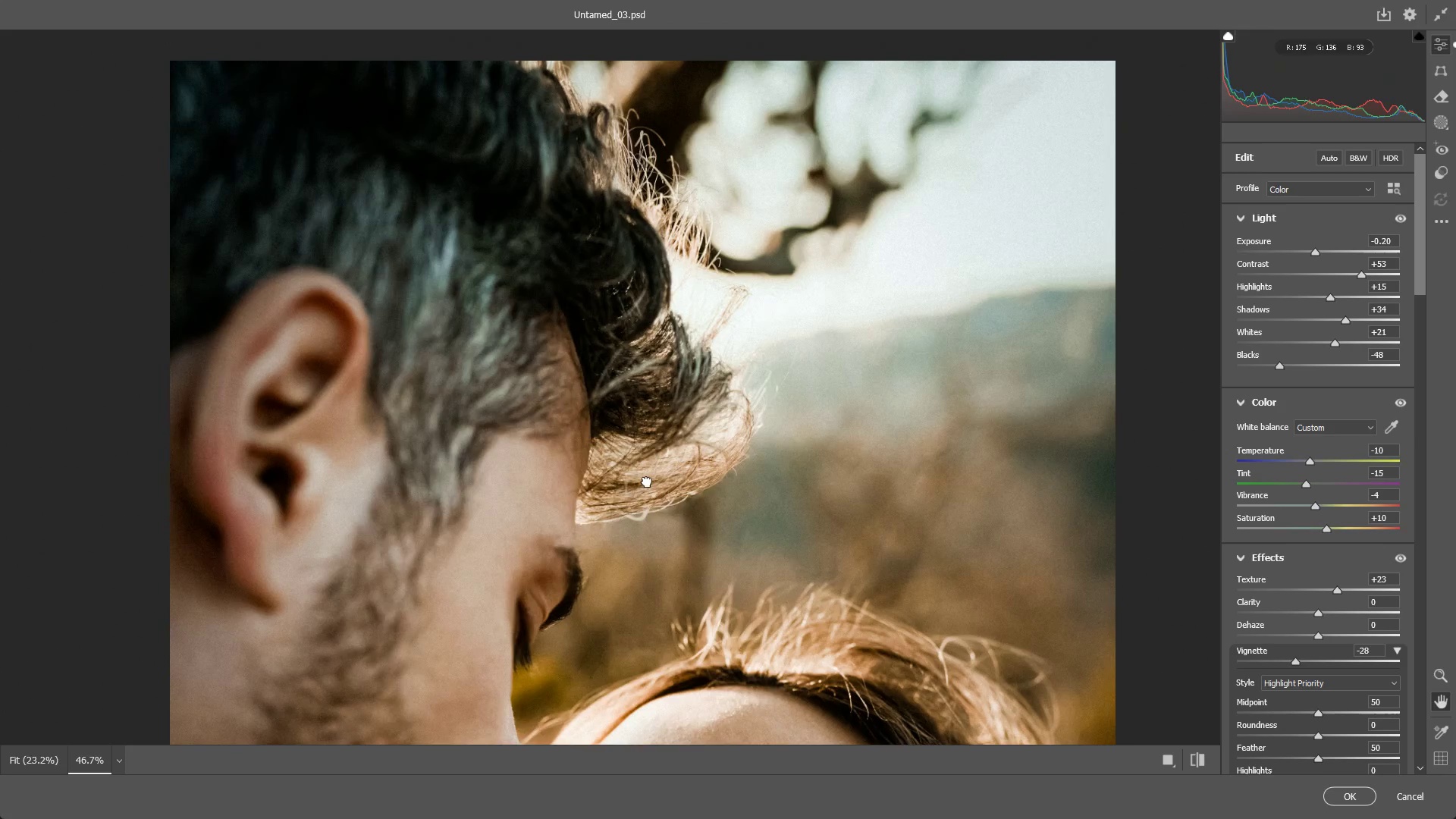 
left_click_drag(start_coordinate=[639, 336], to_coordinate=[652, 603])
 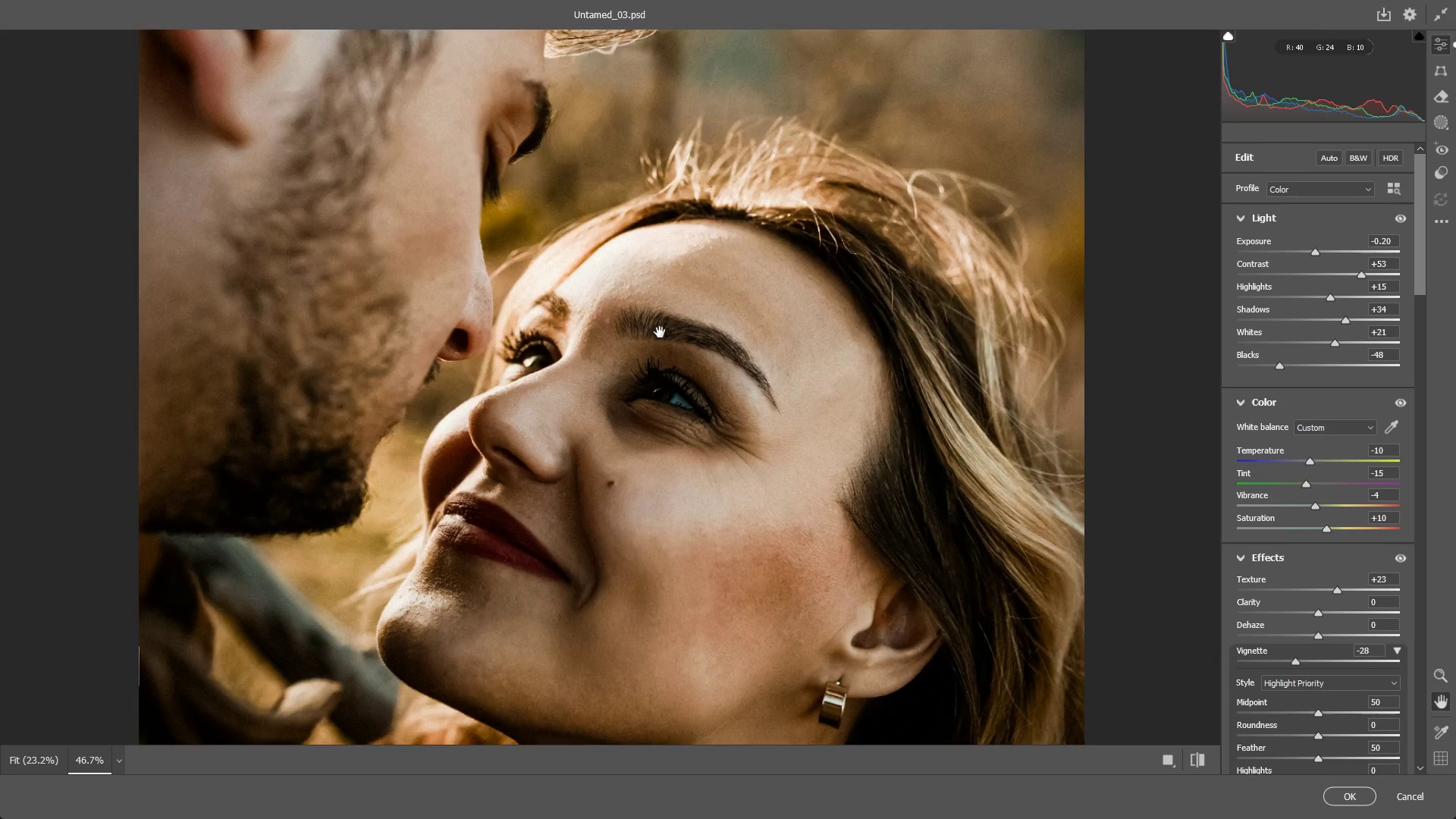 
left_click_drag(start_coordinate=[660, 331], to_coordinate=[669, 560])
 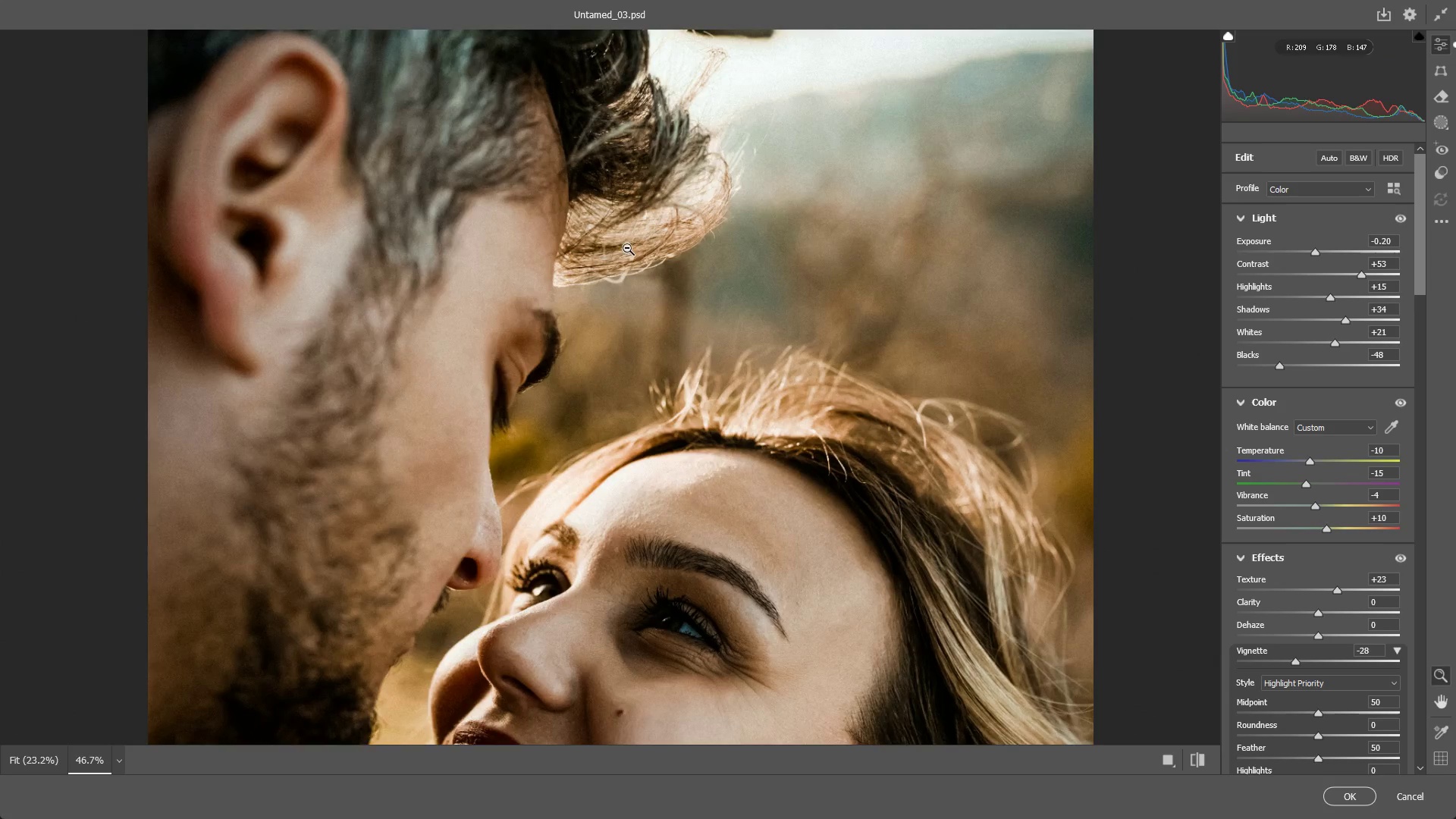 
hold_key(key=Space, duration=0.42)
 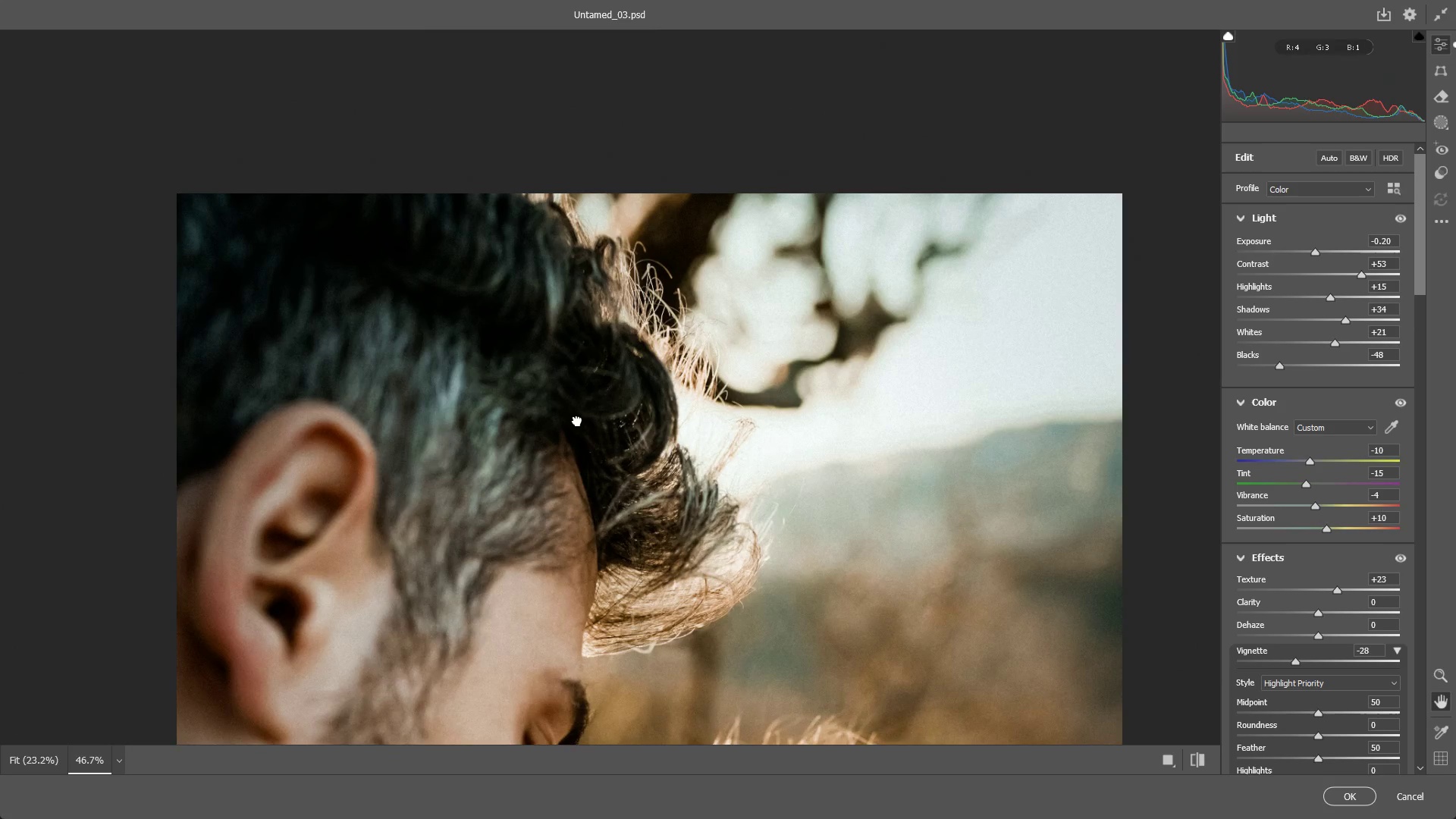 
left_click_drag(start_coordinate=[625, 244], to_coordinate=[647, 482])
 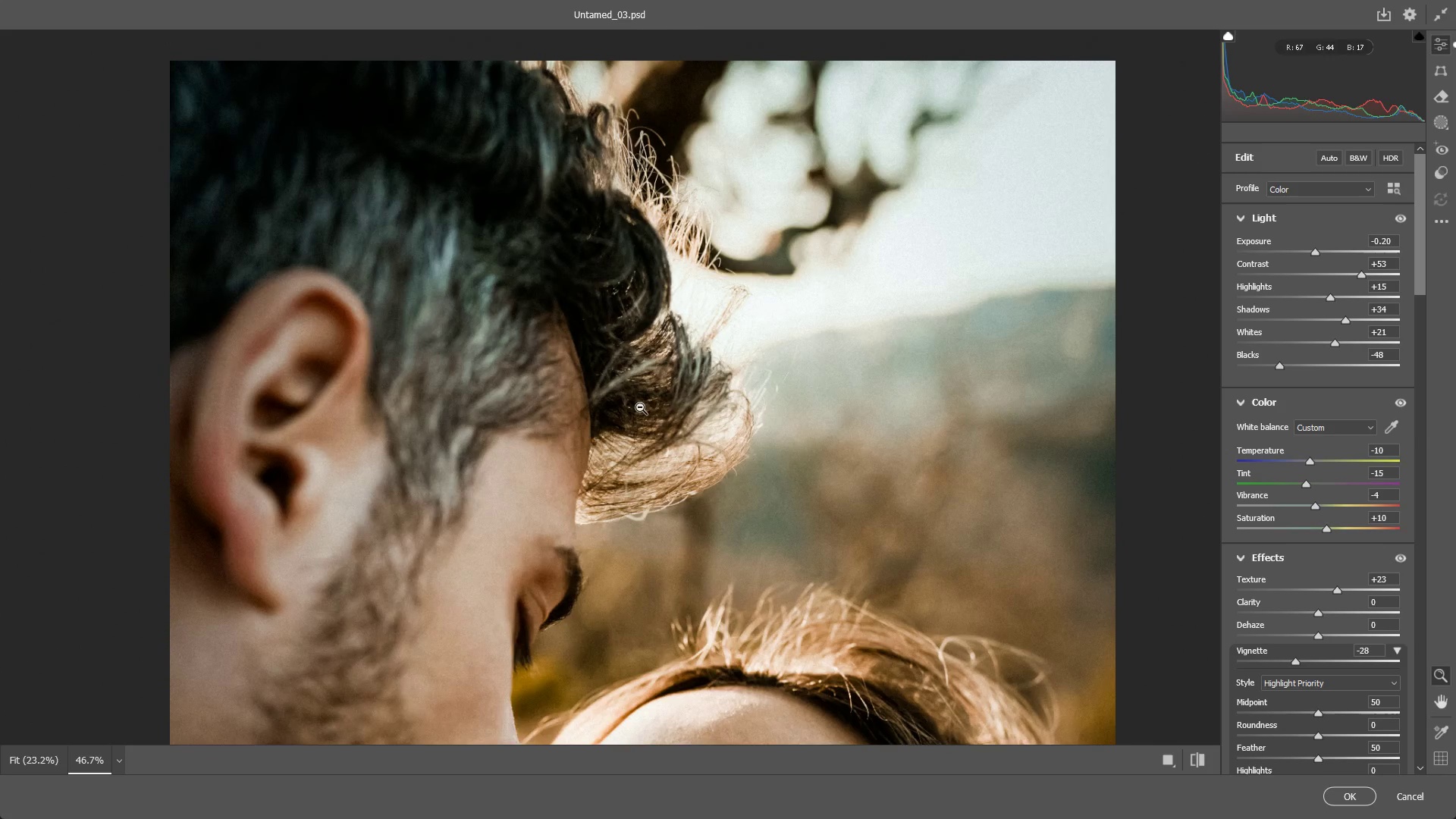 
hold_key(key=Space, duration=1.39)
 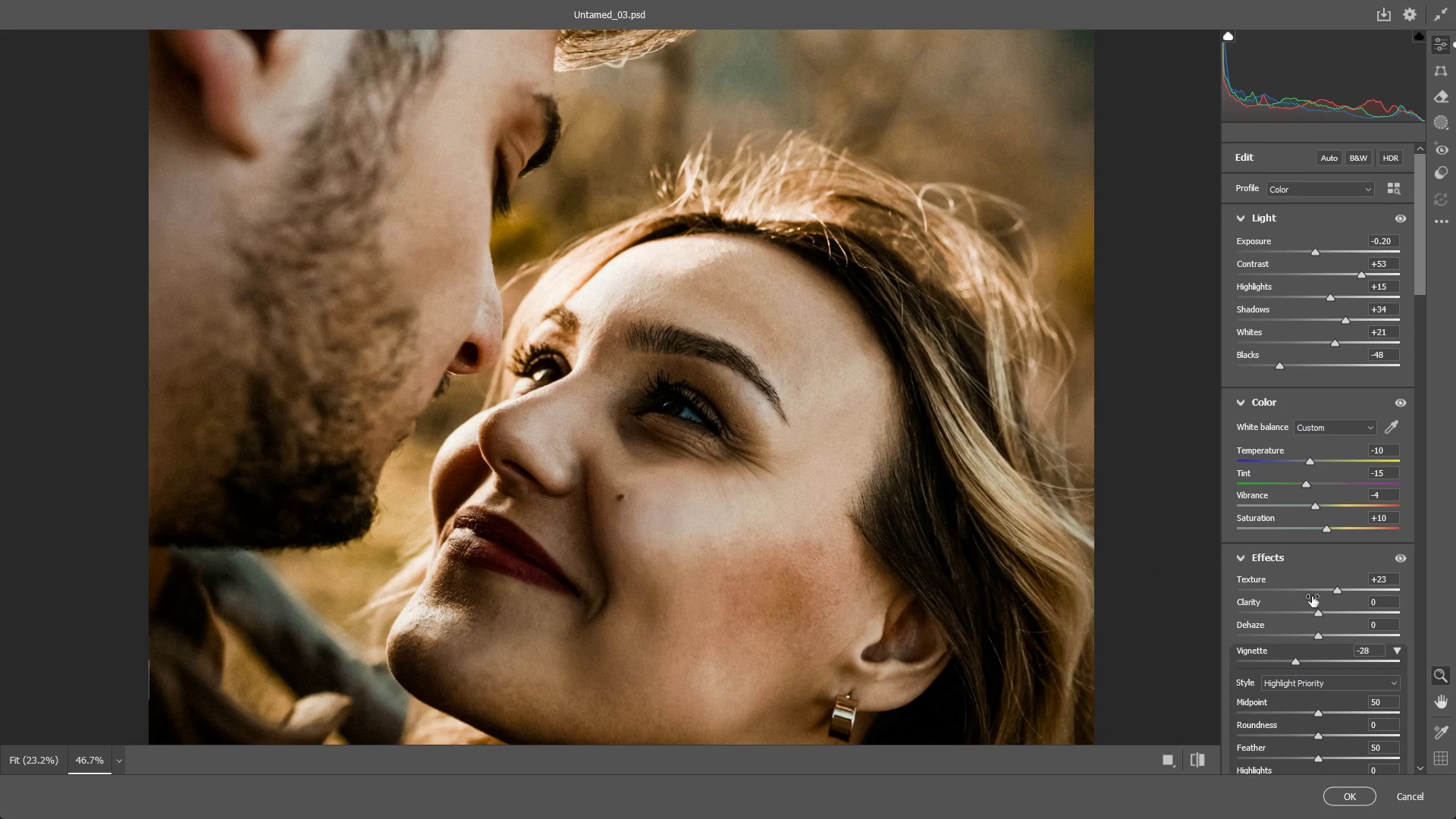 
left_click_drag(start_coordinate=[570, 288], to_coordinate=[551, 251])
 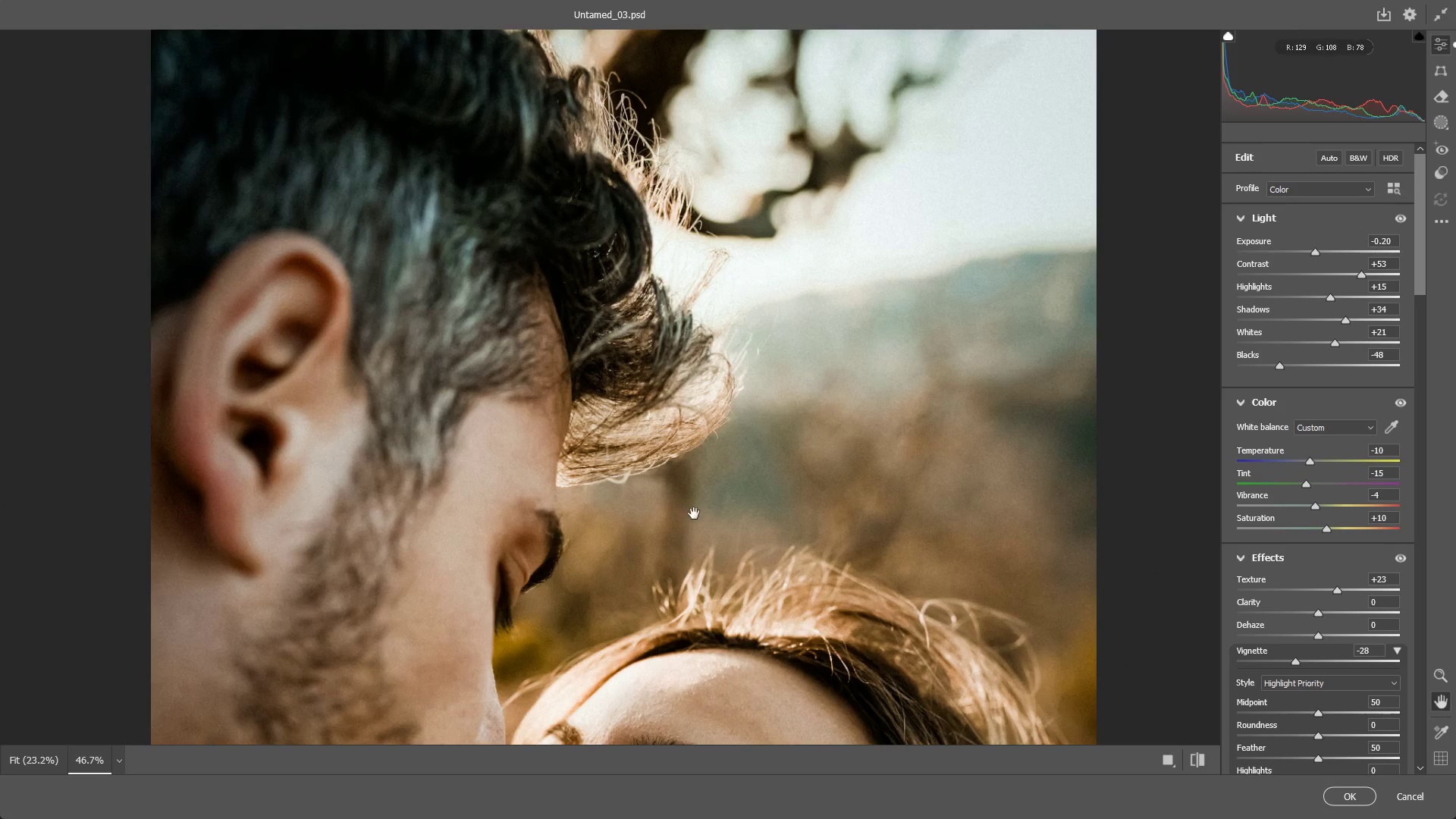 
left_click_drag(start_coordinate=[696, 505], to_coordinate=[694, 89])
 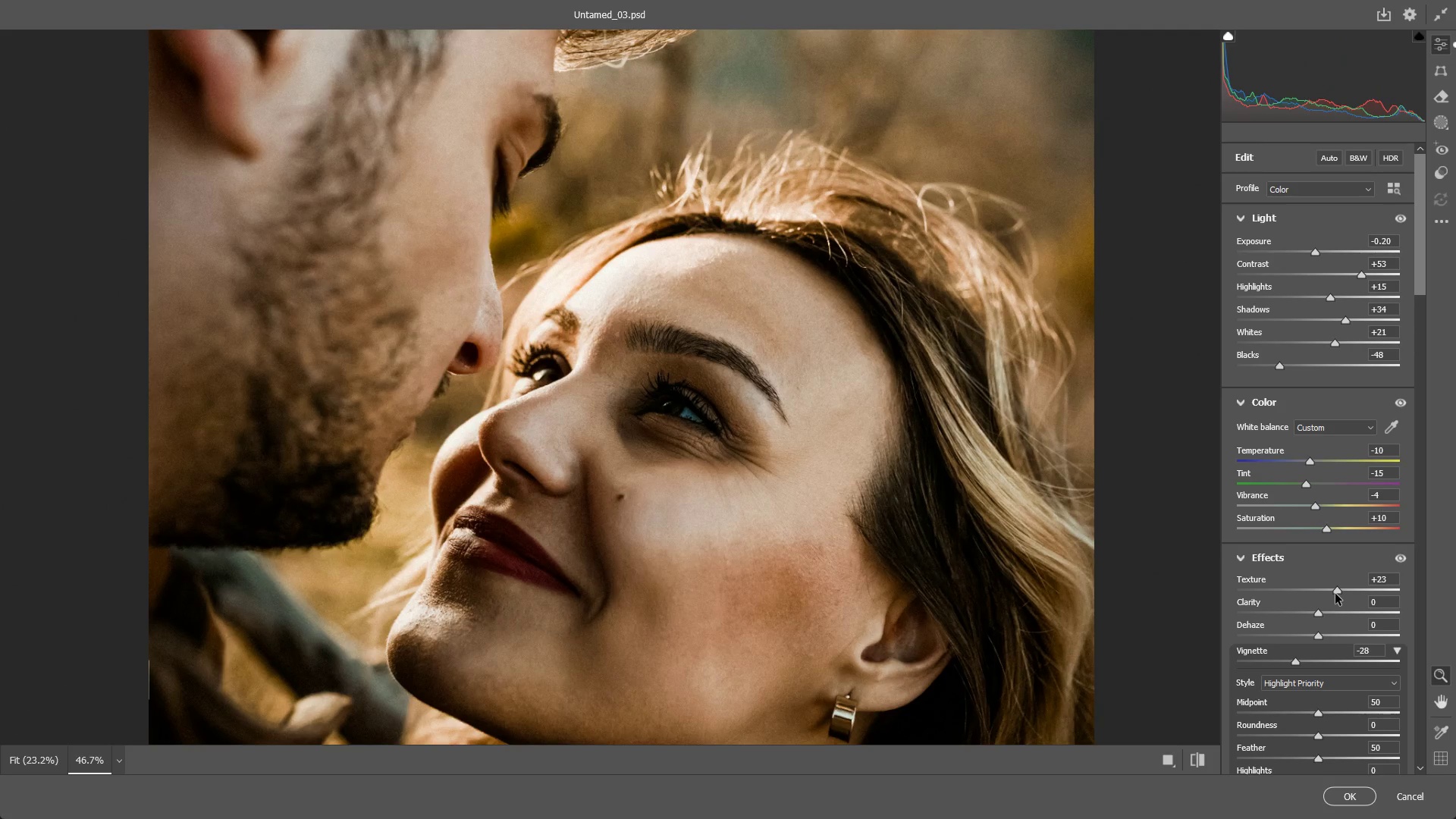 
left_click_drag(start_coordinate=[1335, 592], to_coordinate=[1331, 592])
 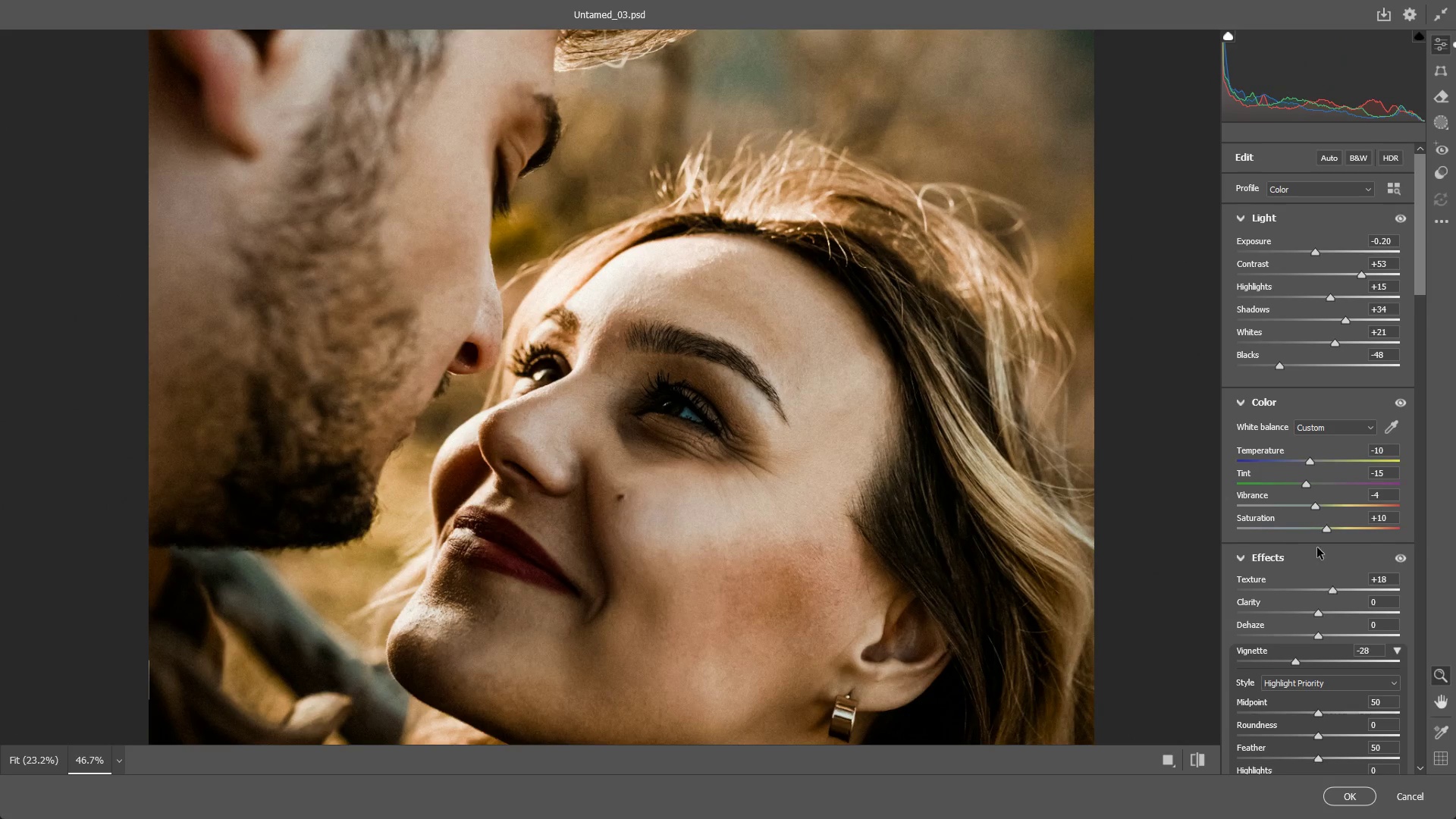 
scroll: coordinate [1317, 548], scroll_direction: down, amount: 2.0
 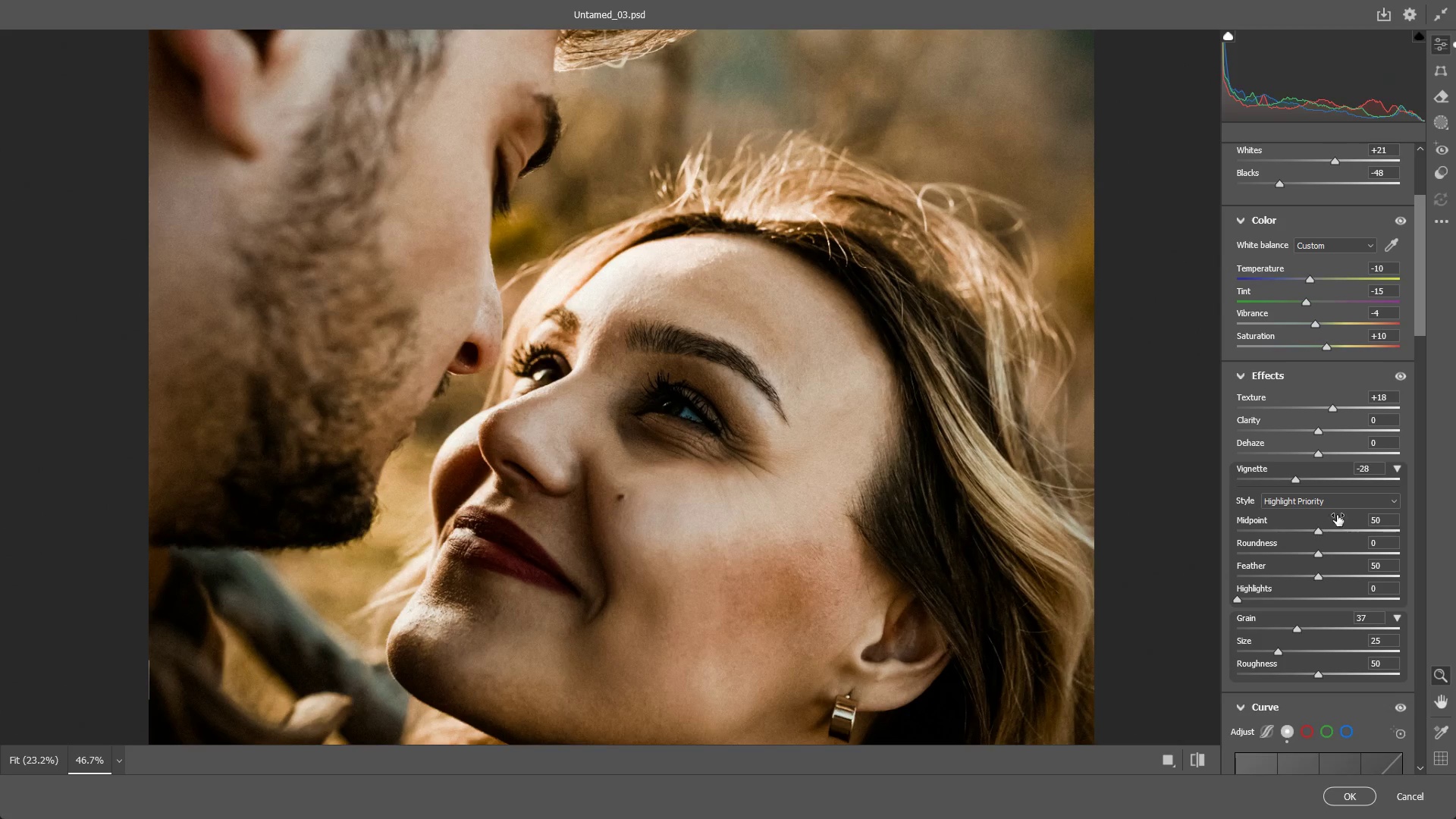 
left_click_drag(start_coordinate=[1417, 312], to_coordinate=[1428, 395])
 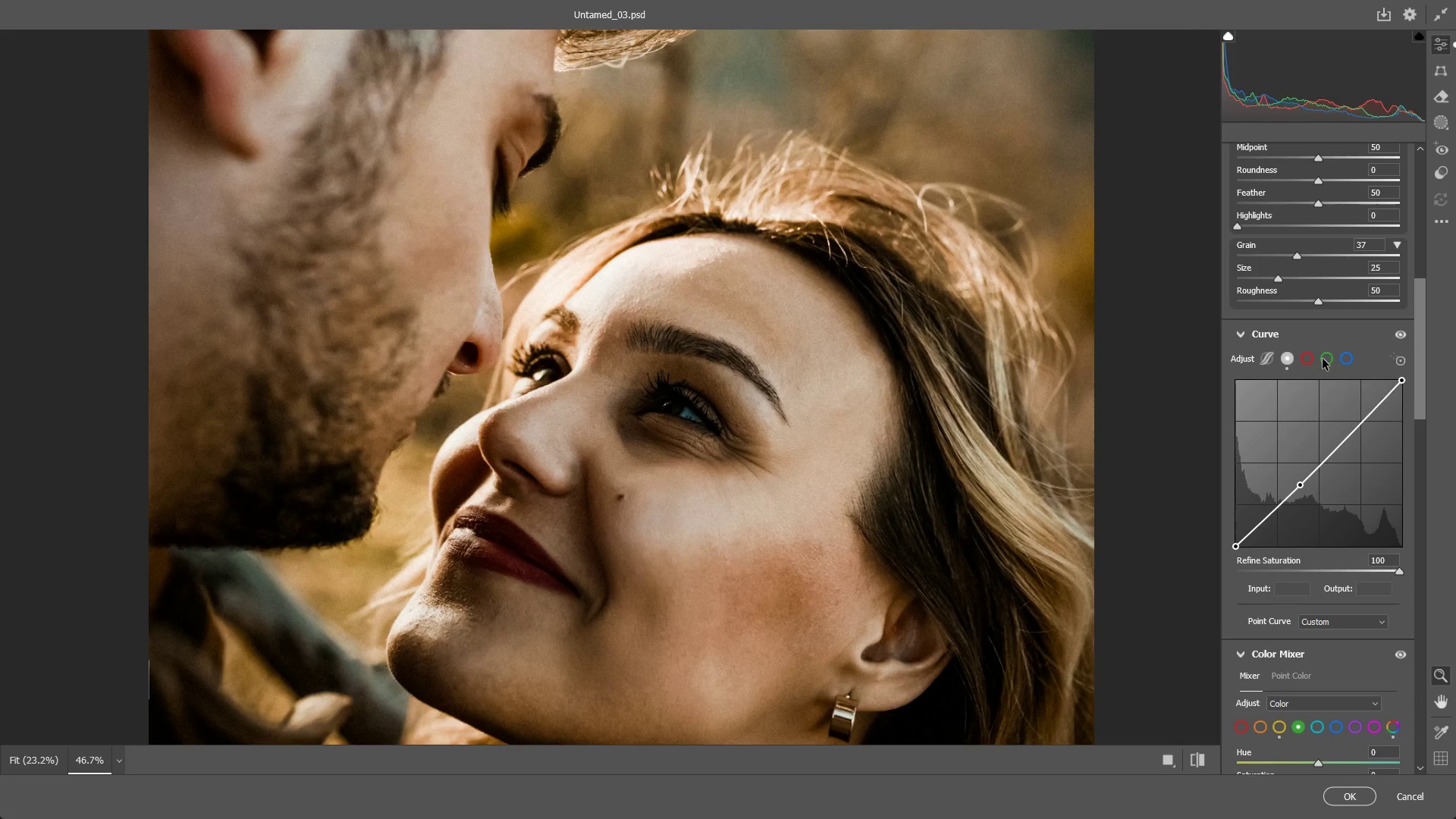 
left_click([1320, 357])
 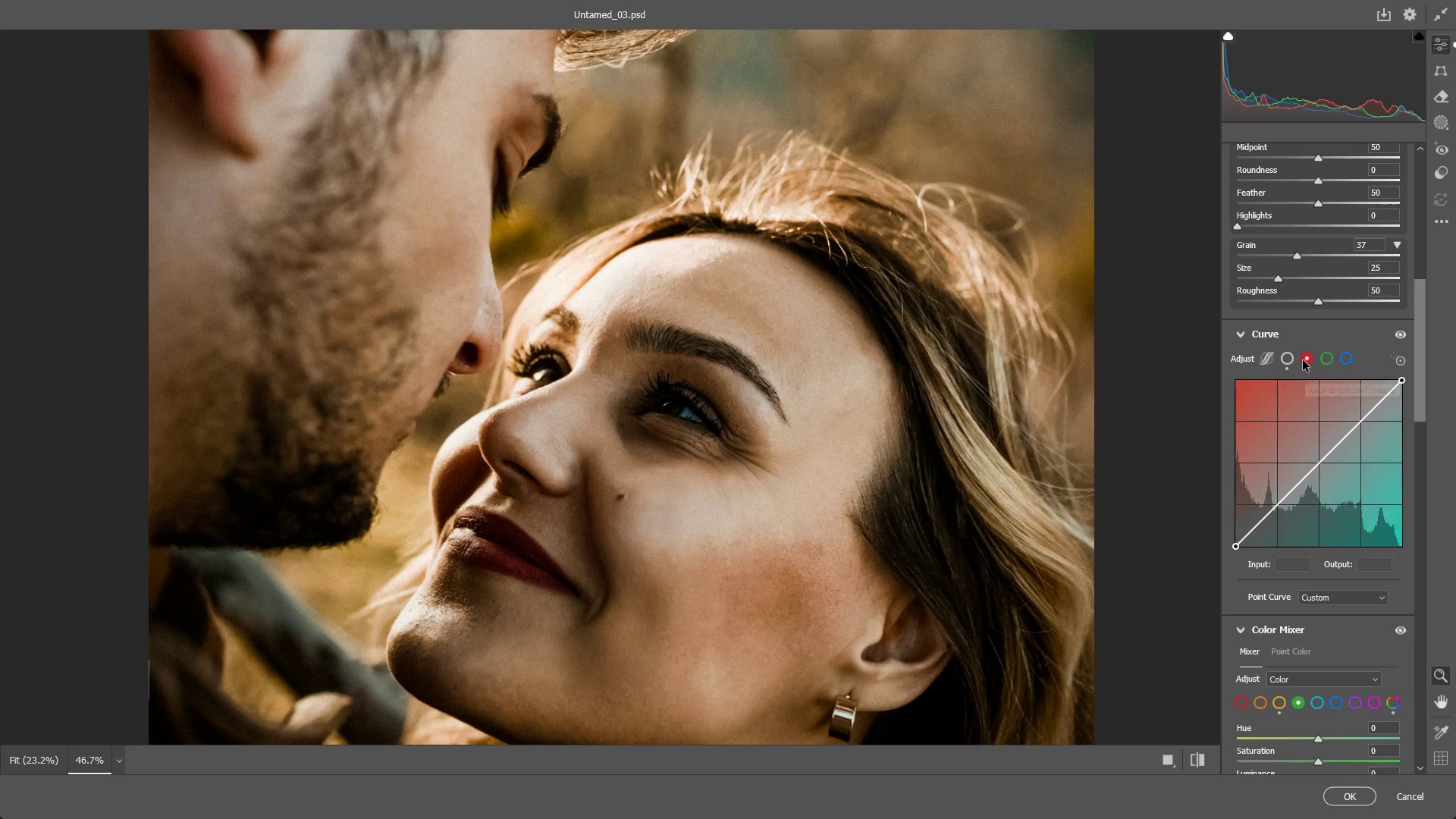 
left_click([1269, 361])
 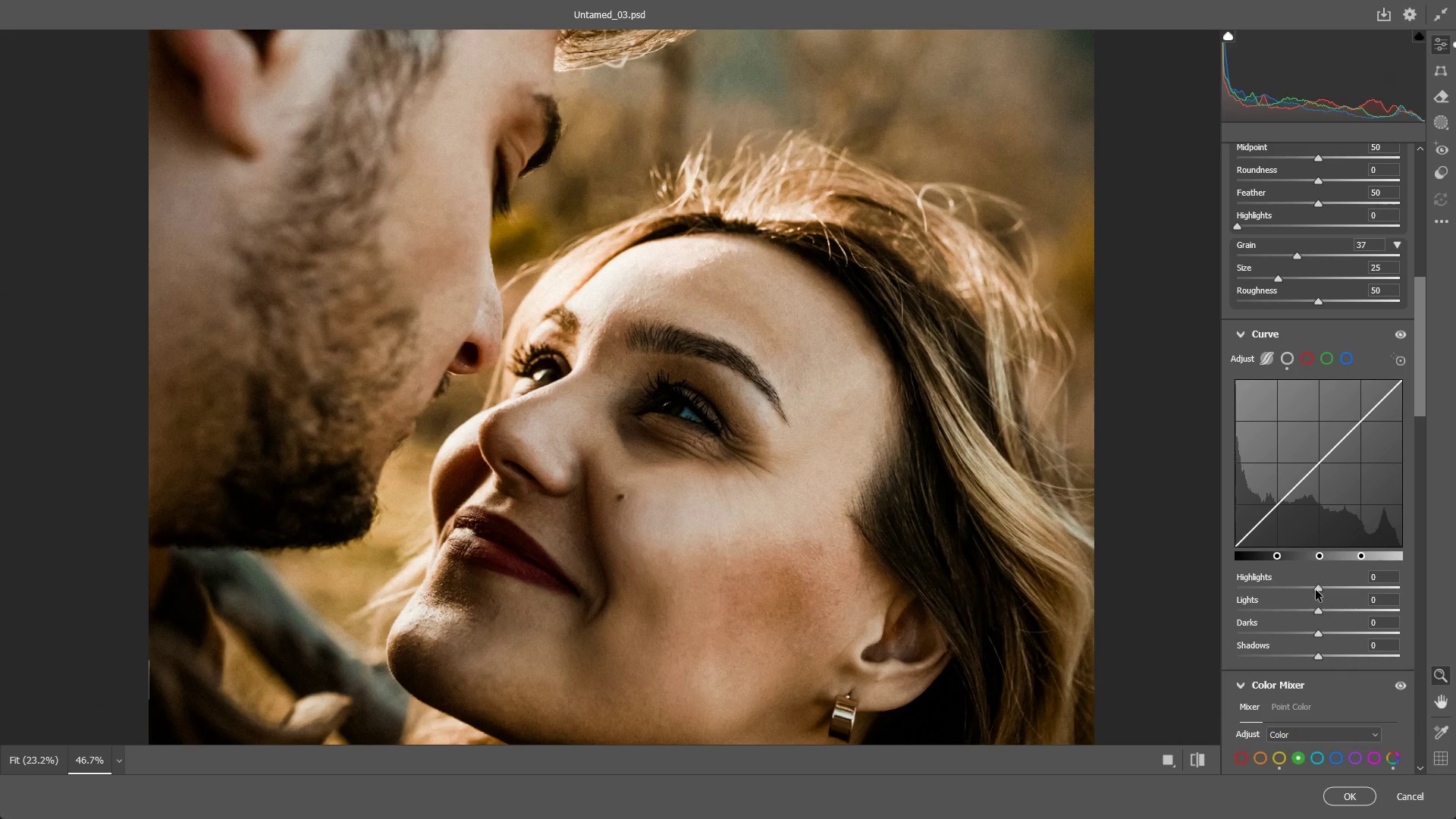 
left_click_drag(start_coordinate=[1316, 591], to_coordinate=[1340, 600])
 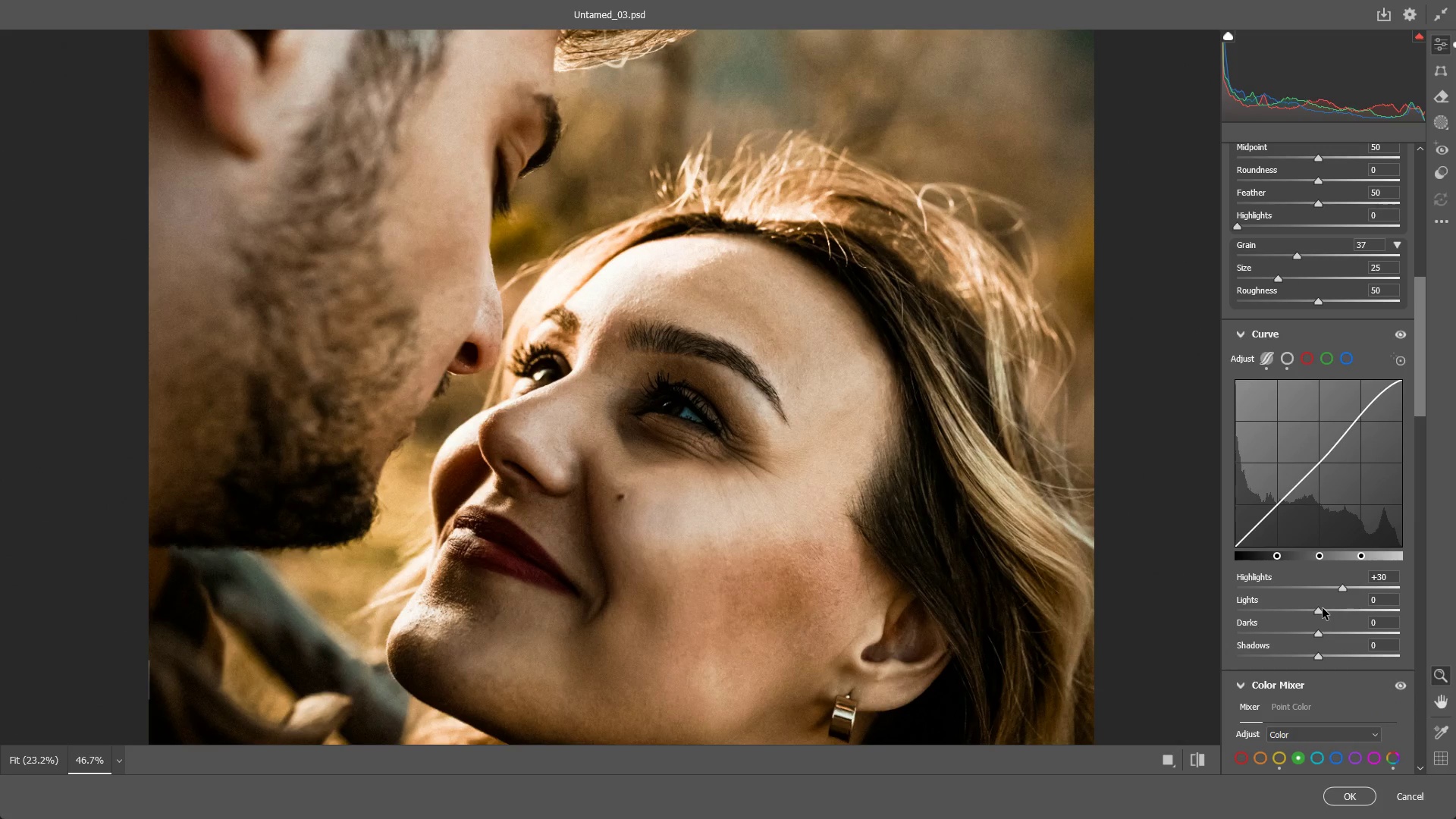 
left_click_drag(start_coordinate=[1319, 609], to_coordinate=[1312, 618])
 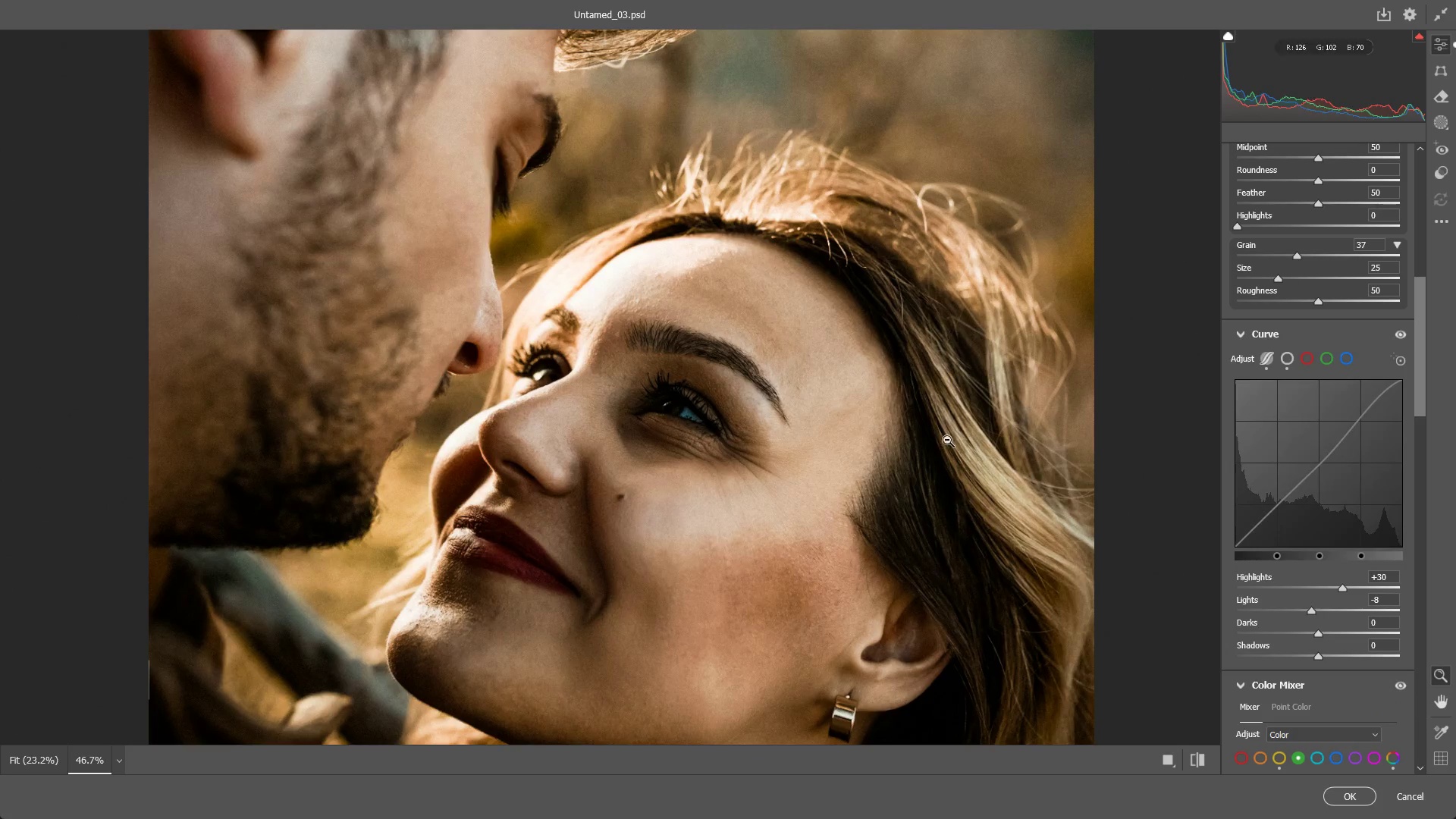 
left_click_drag(start_coordinate=[937, 431], to_coordinate=[855, 428])
 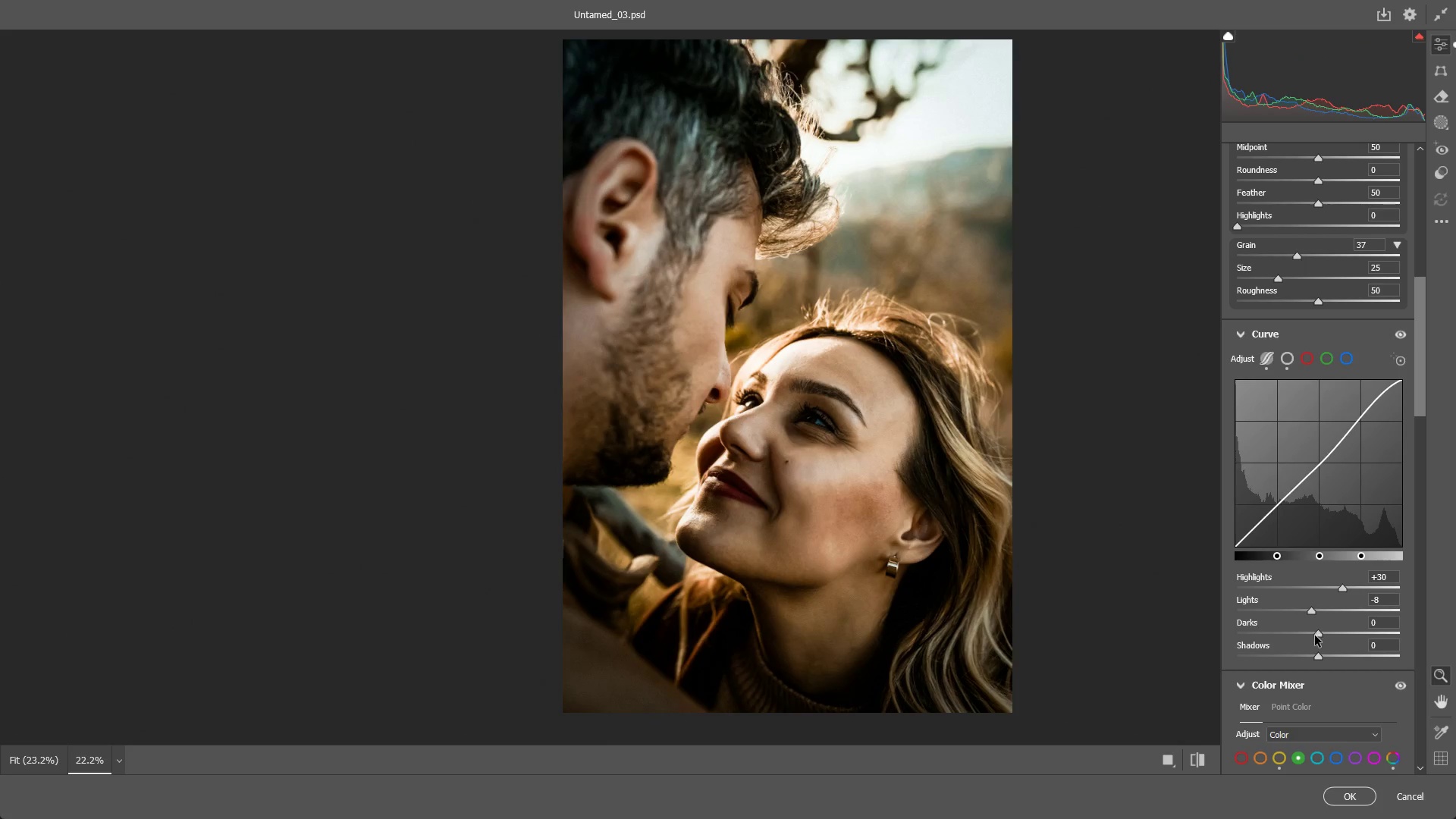 
left_click_drag(start_coordinate=[1315, 635], to_coordinate=[1298, 639])
 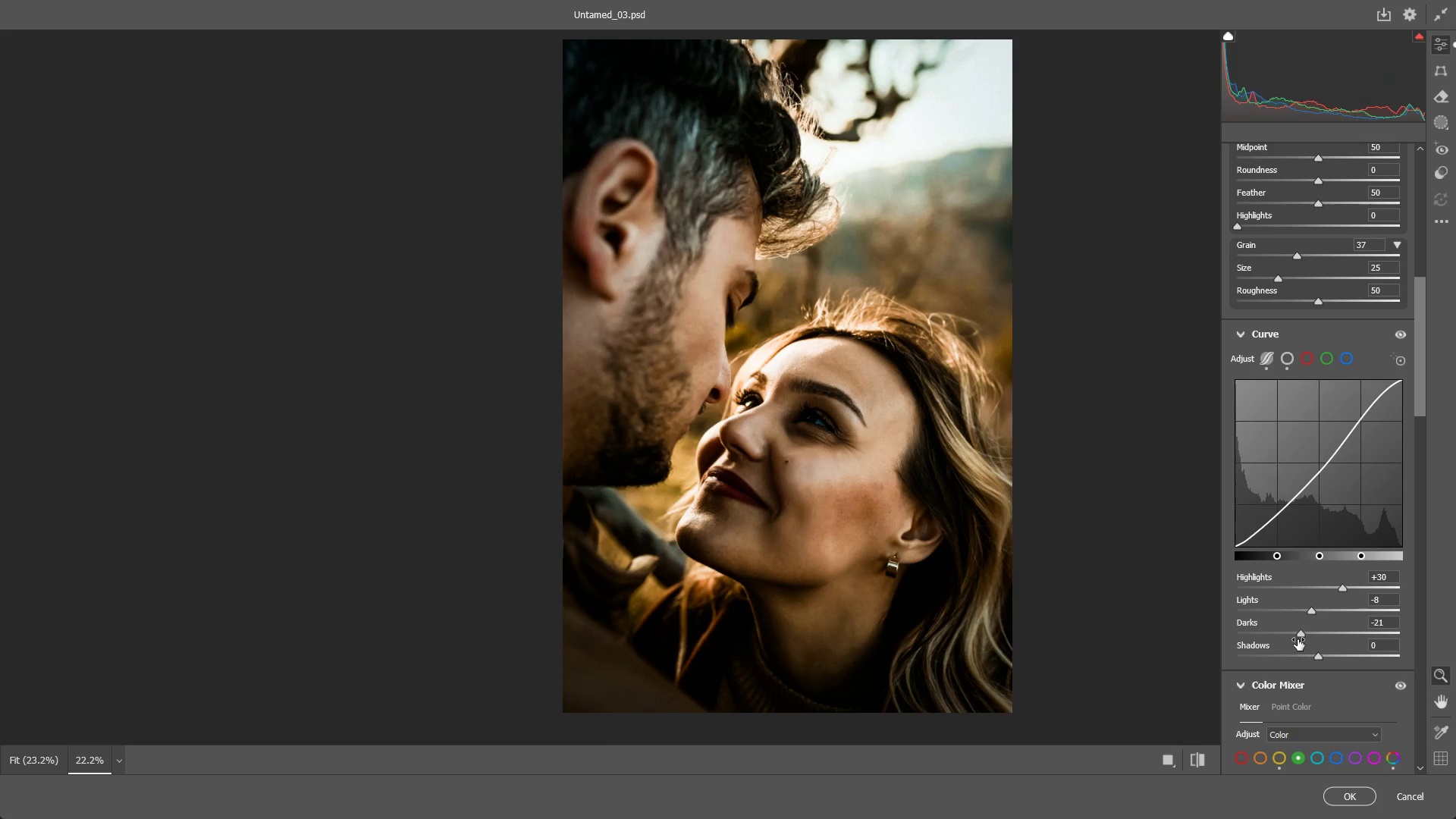 
key(Control+ControlLeft)
 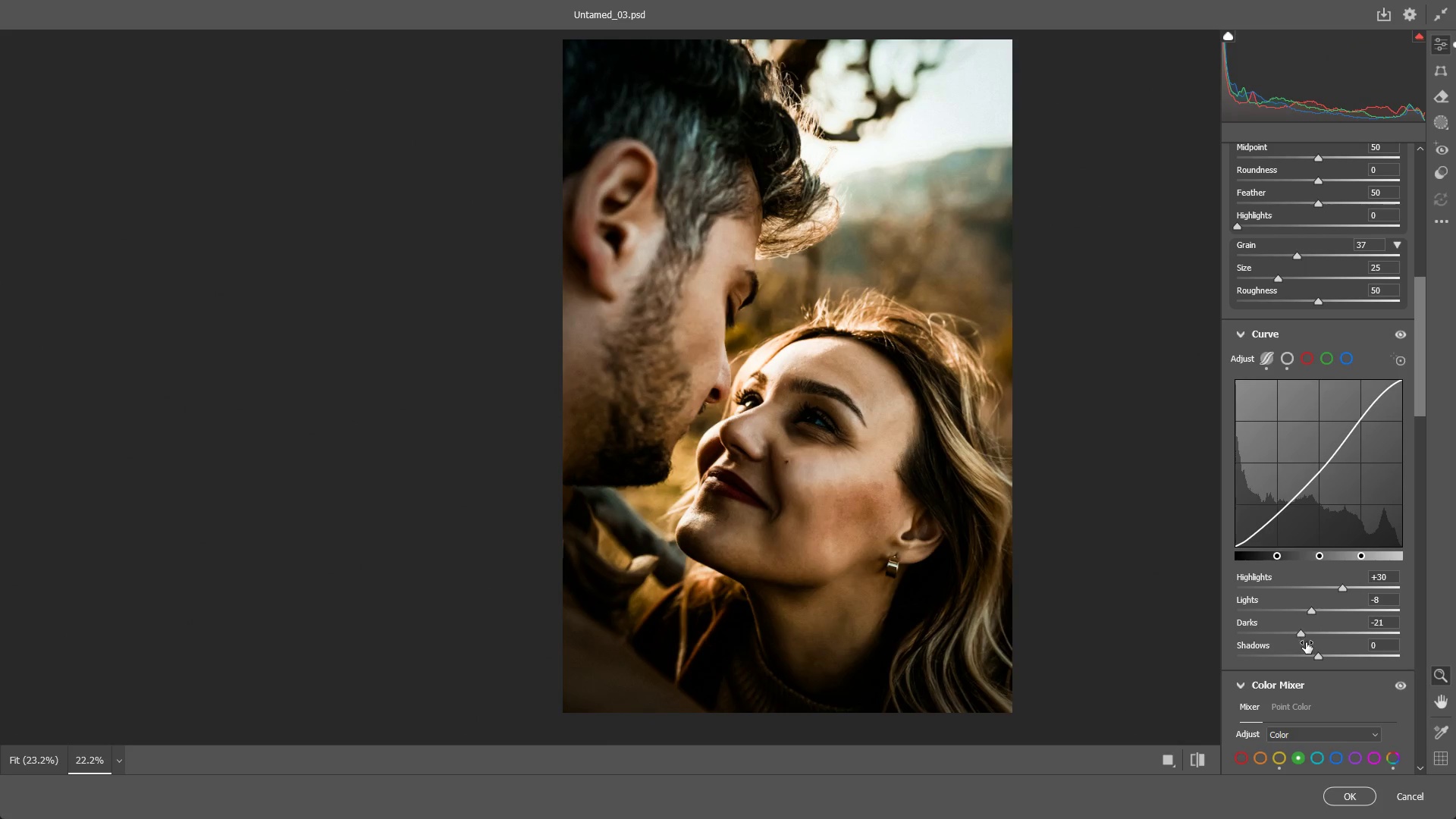 
key(Control+Z)
 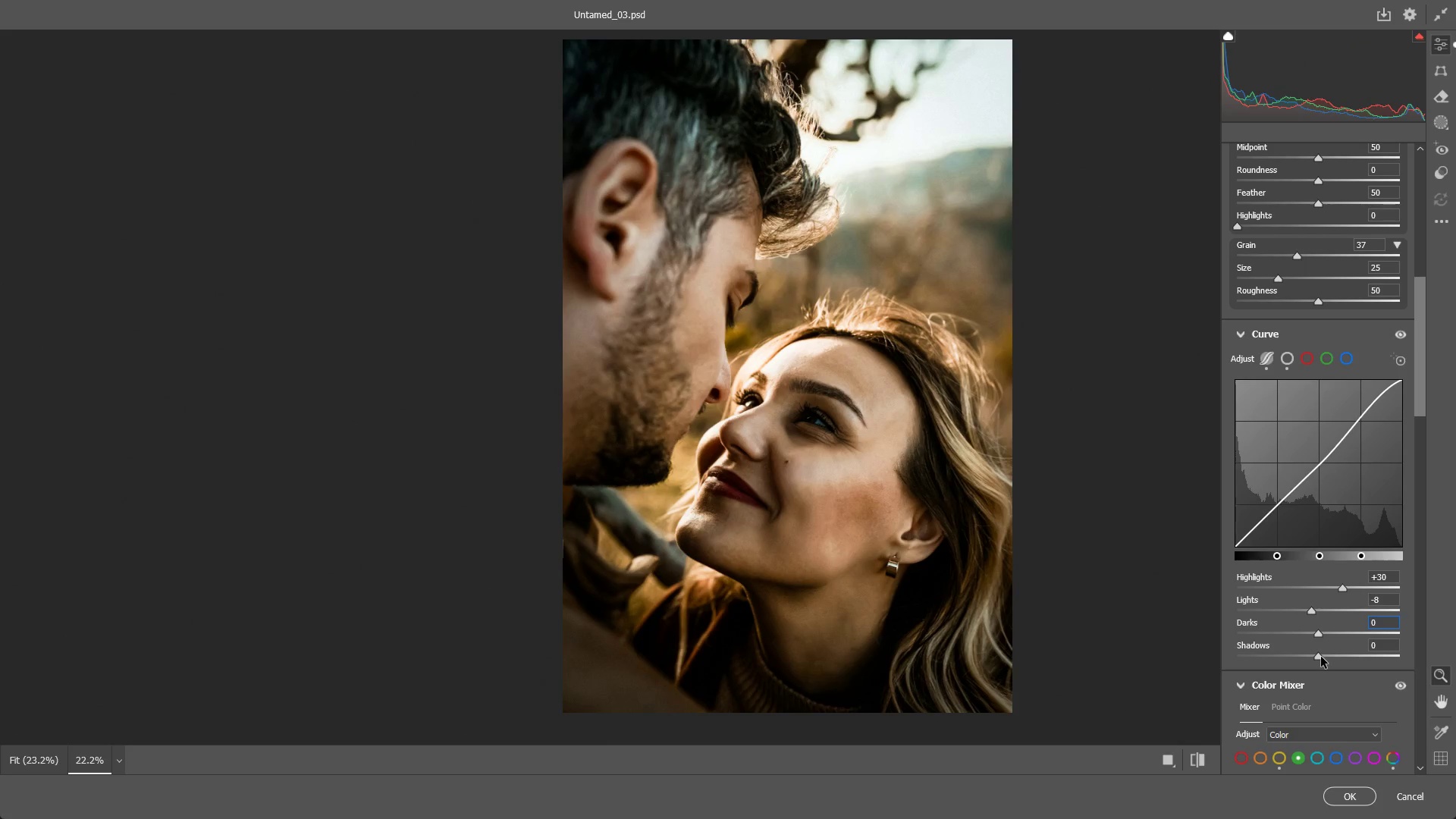 
left_click_drag(start_coordinate=[1321, 657], to_coordinate=[1331, 655])
 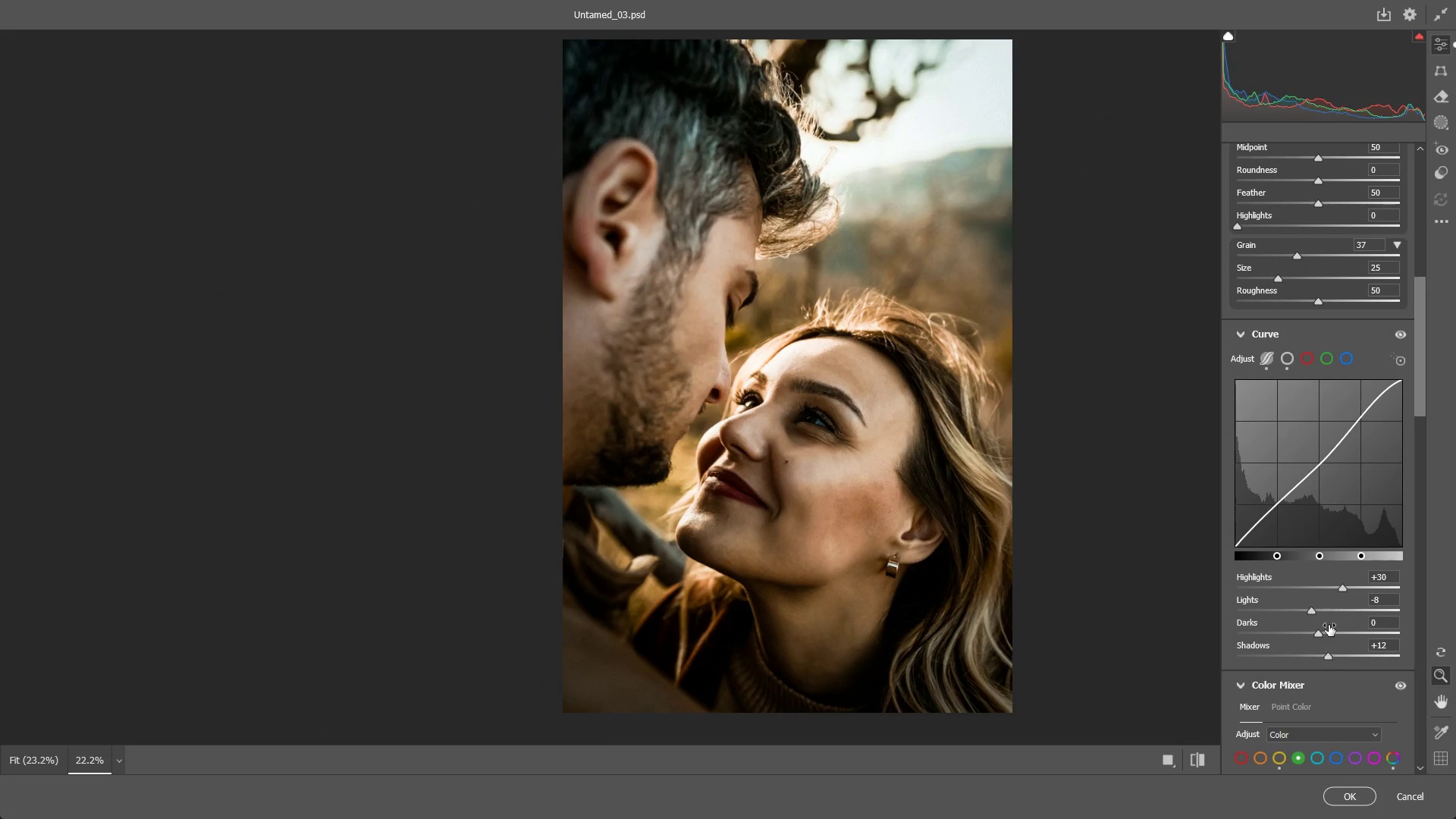 
scroll: coordinate [1320, 582], scroll_direction: down, amount: 2.0
 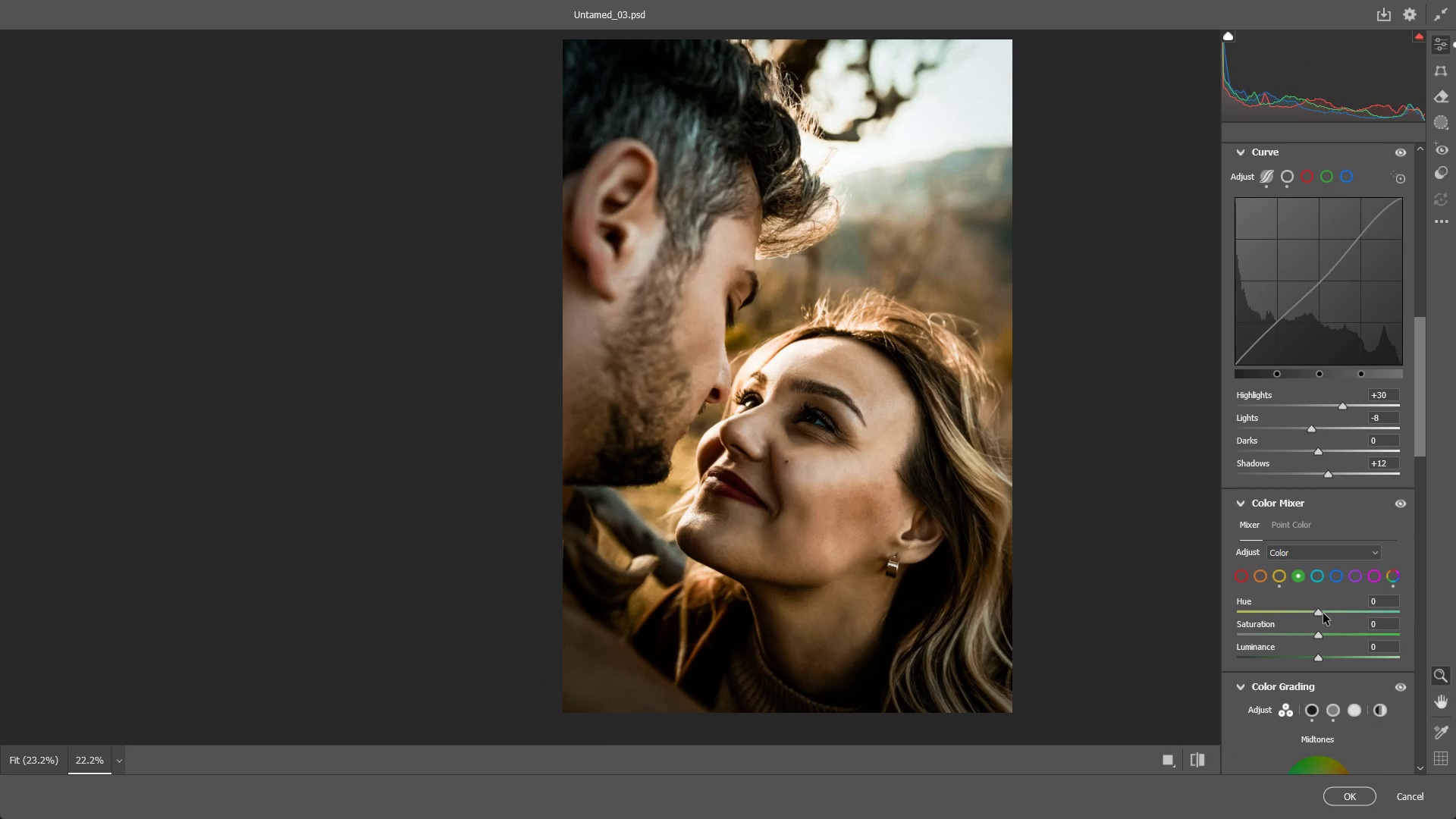 
left_click_drag(start_coordinate=[1323, 613], to_coordinate=[1324, 609])
 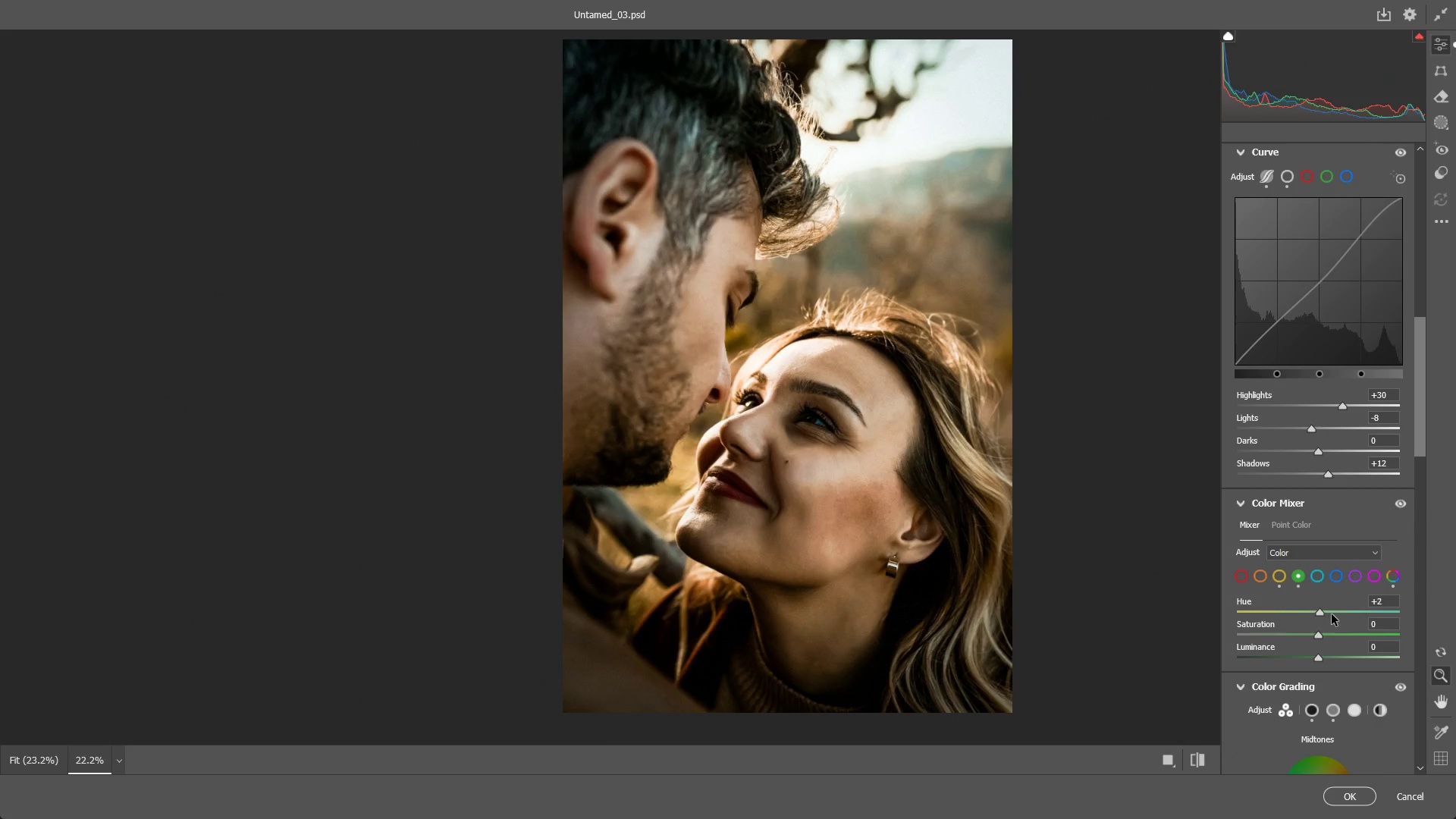 
key(Control+ControlLeft)
 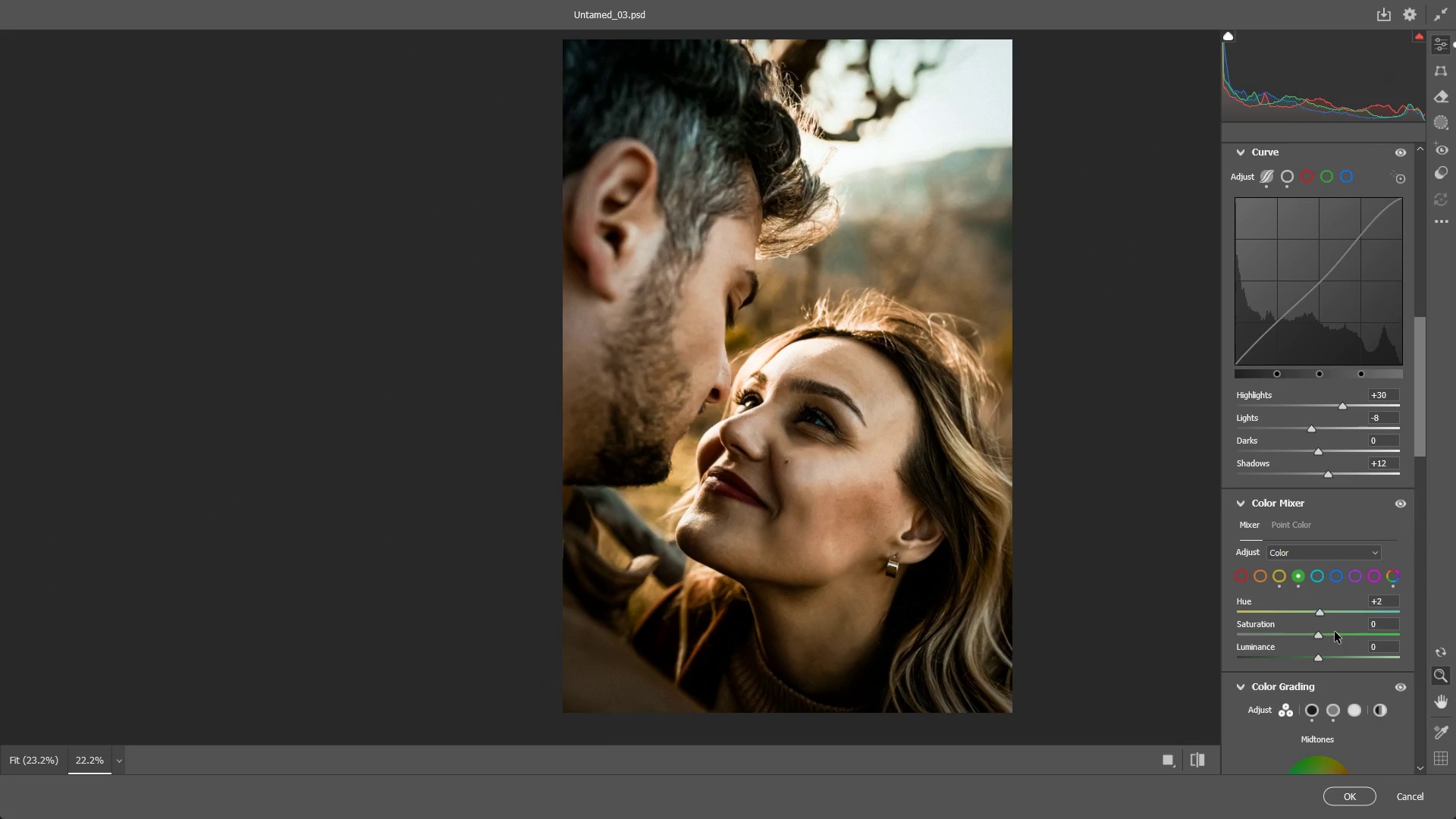 
key(Control+Z)
 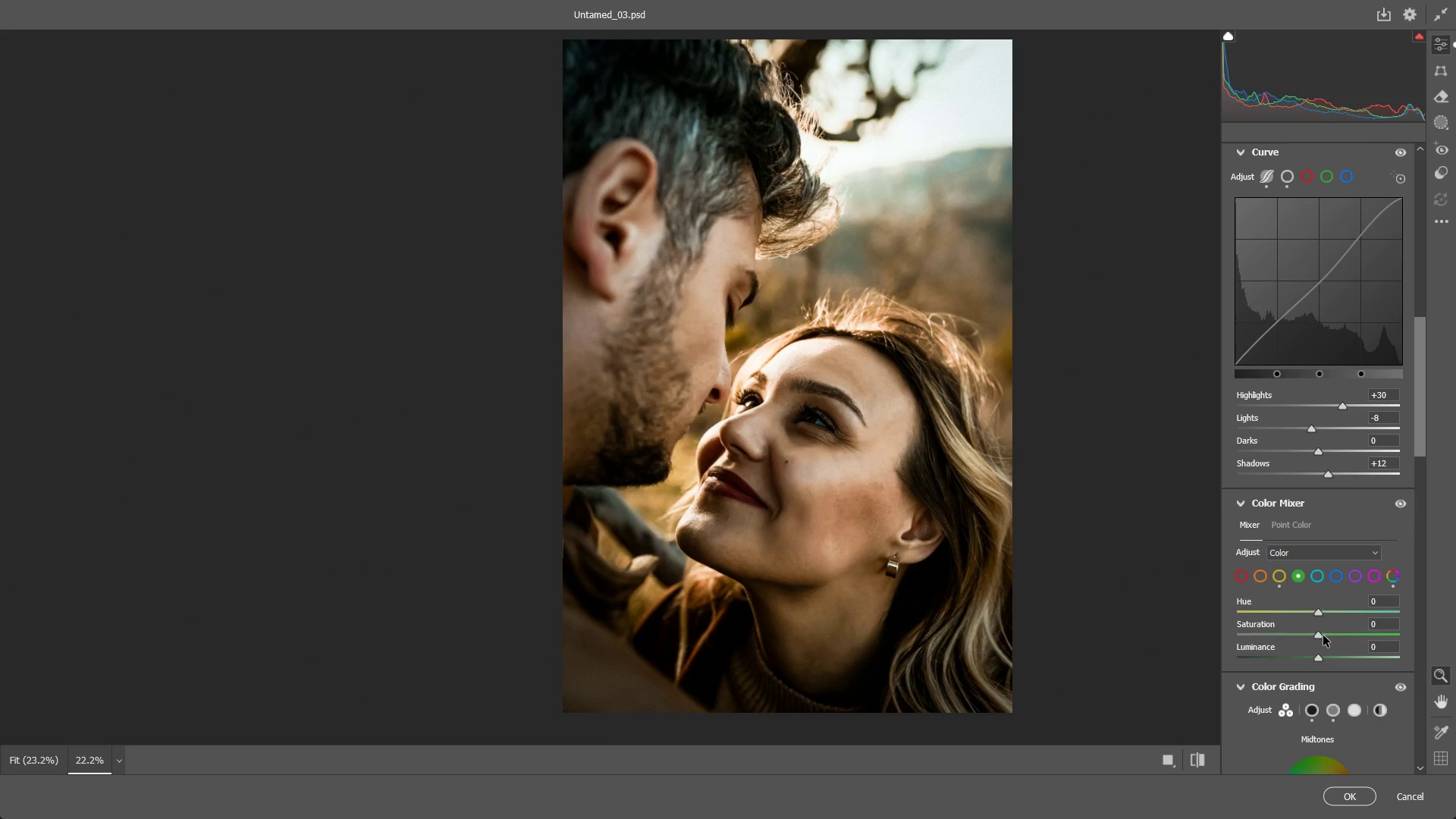 
left_click_drag(start_coordinate=[1322, 632], to_coordinate=[1356, 629])
 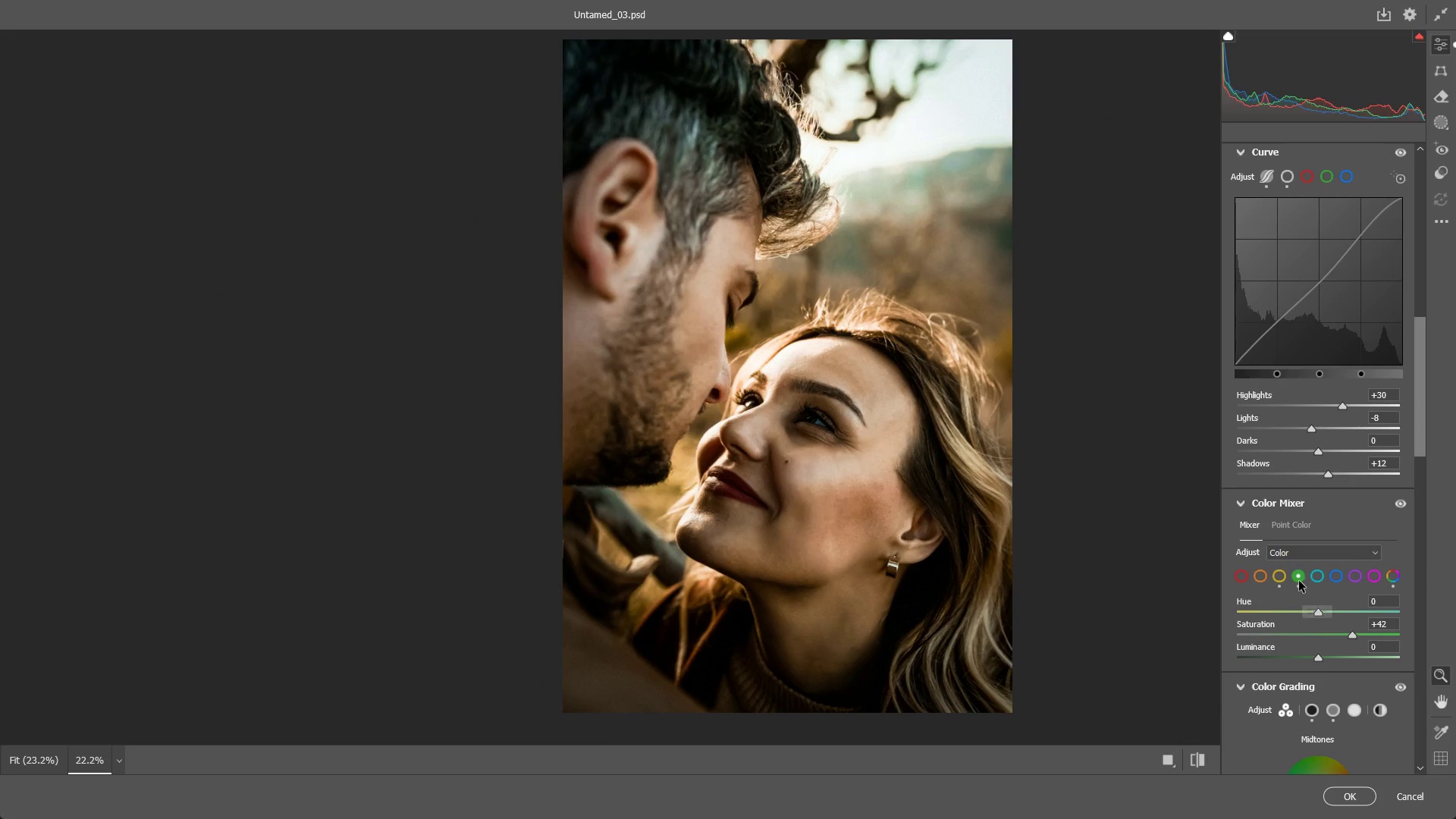 
left_click([1277, 579])
 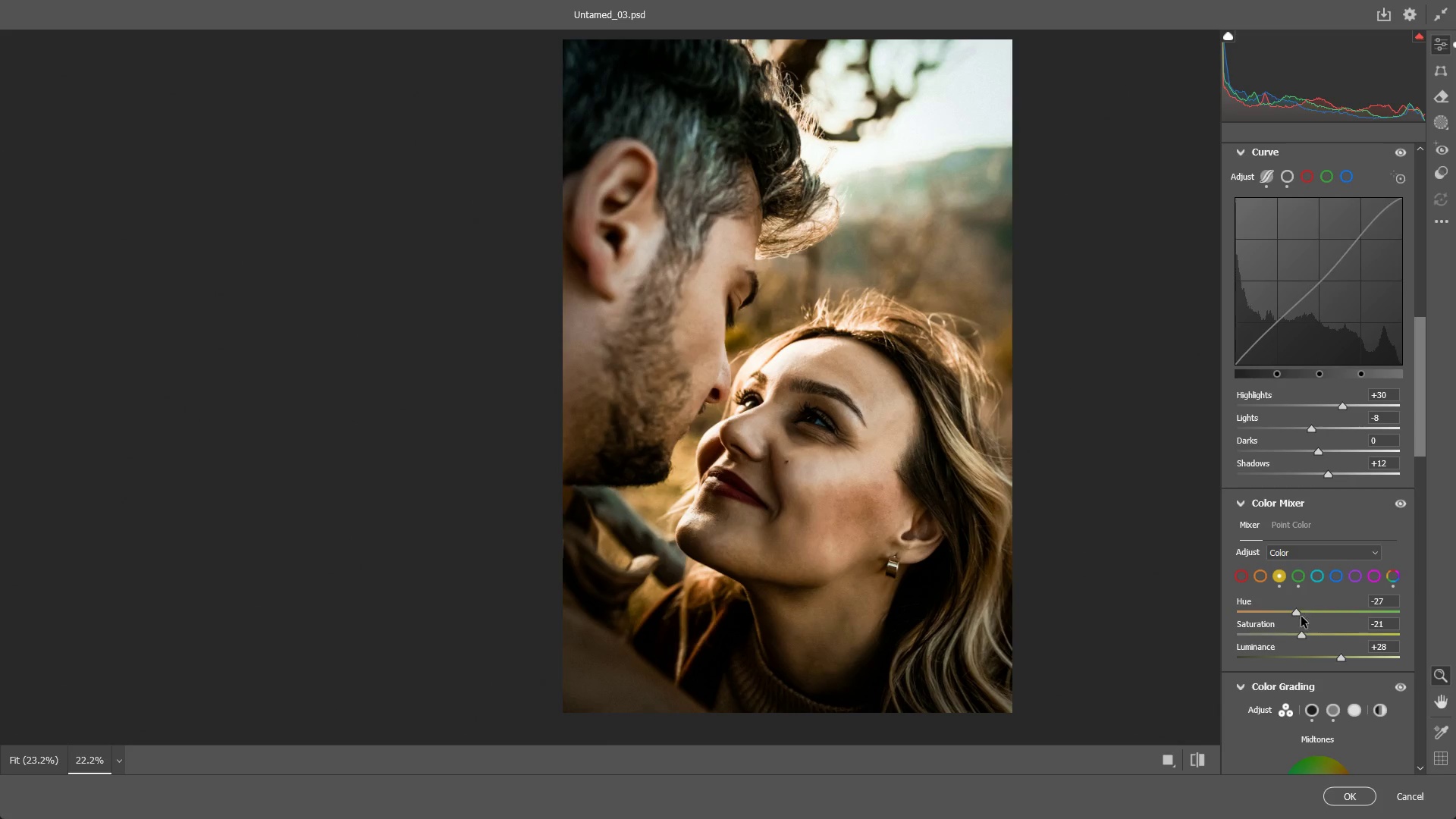 
left_click_drag(start_coordinate=[1293, 610], to_coordinate=[1302, 614])
 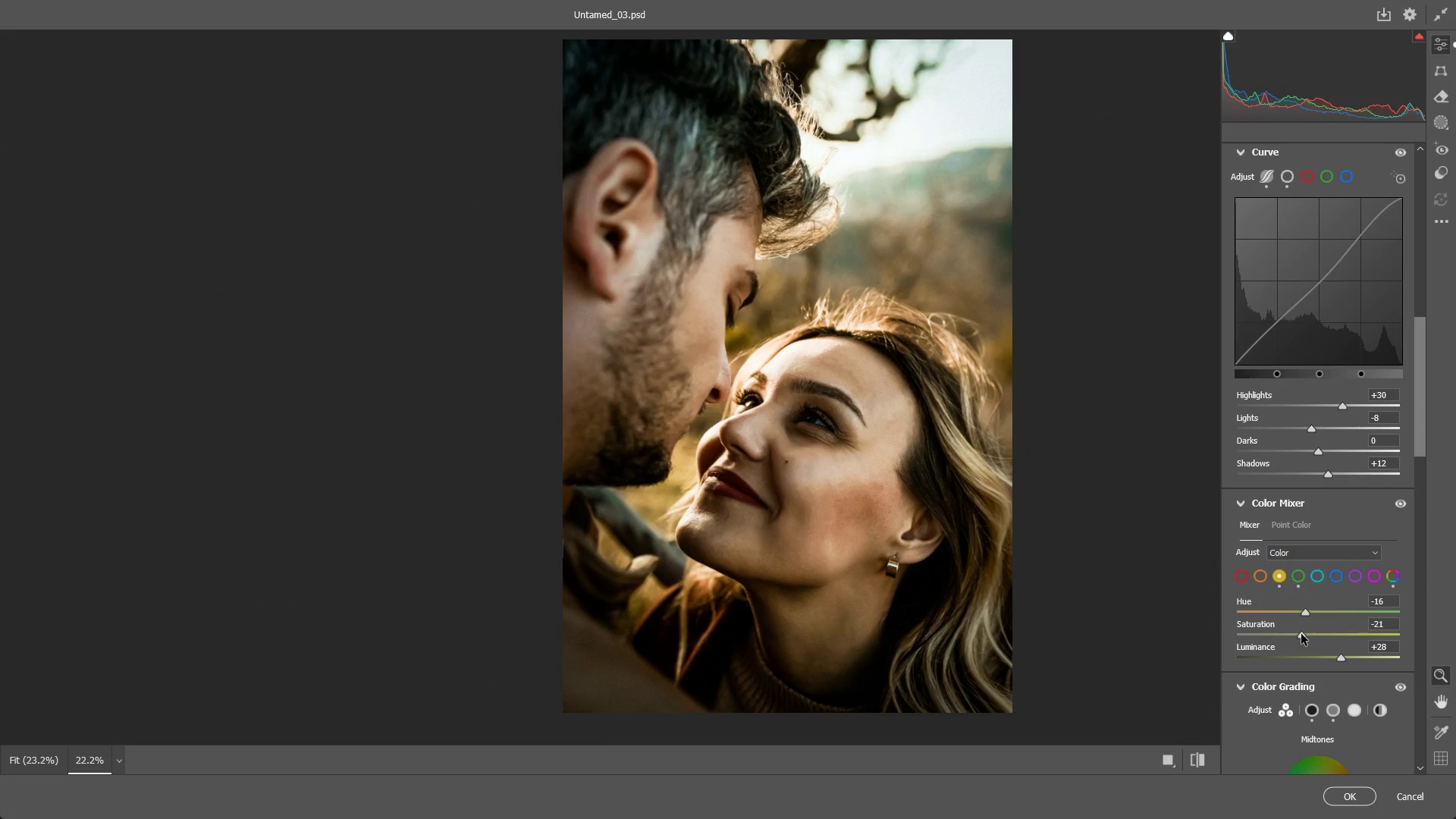 
left_click_drag(start_coordinate=[1301, 634], to_coordinate=[1288, 632])
 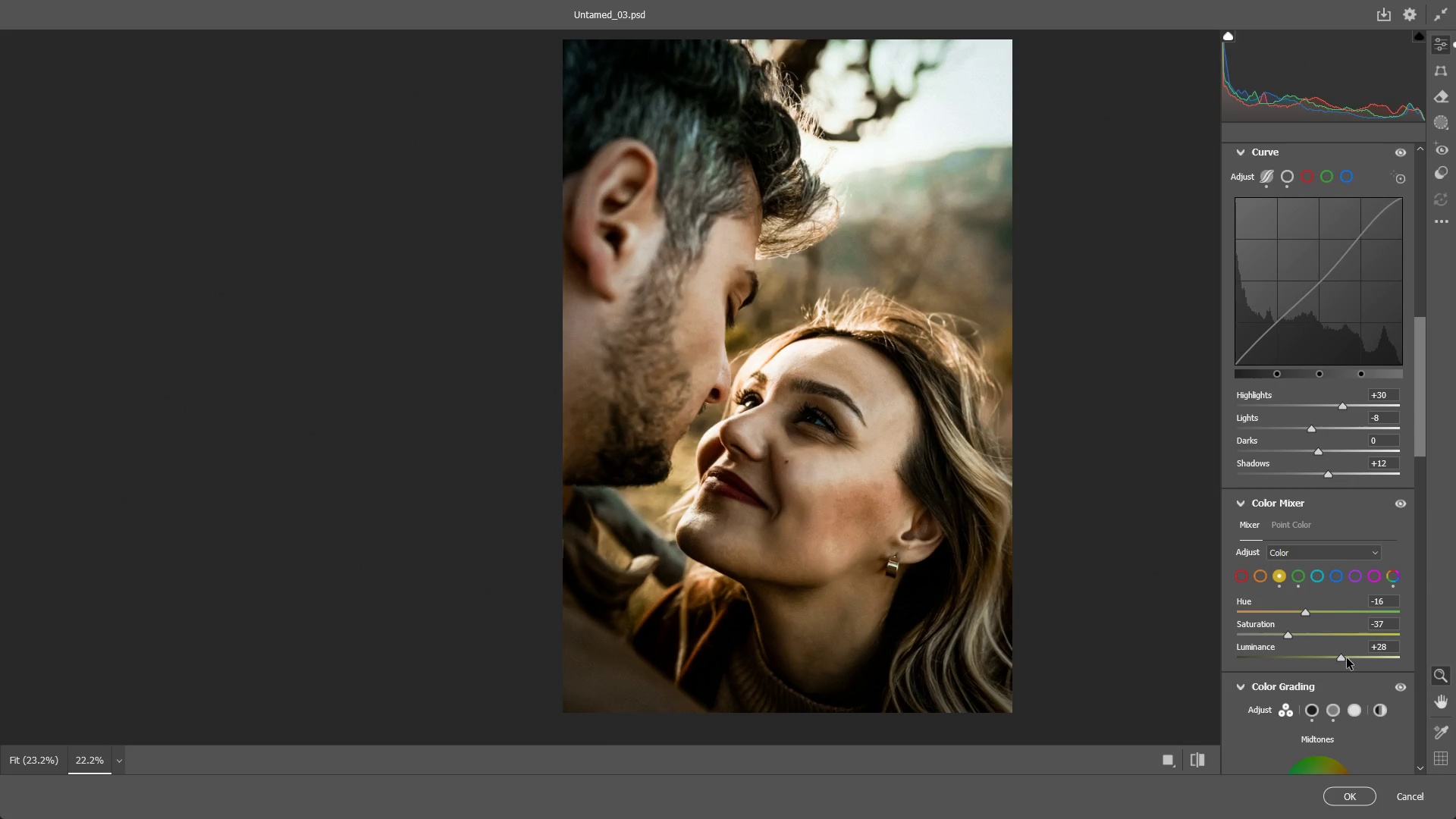 
left_click_drag(start_coordinate=[1343, 657], to_coordinate=[1307, 654])
 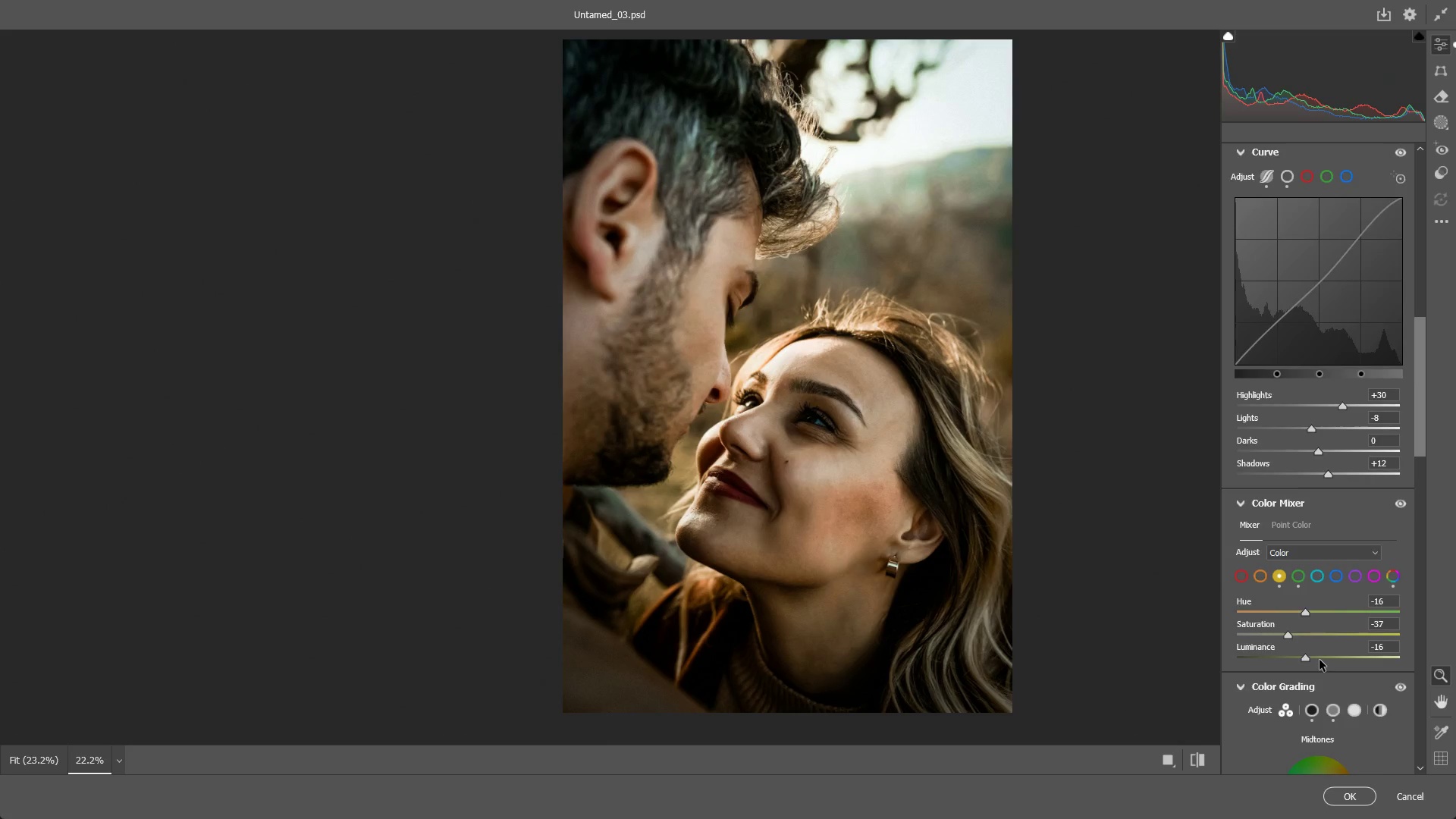 
scroll: coordinate [1268, 698], scroll_direction: down, amount: 5.0
 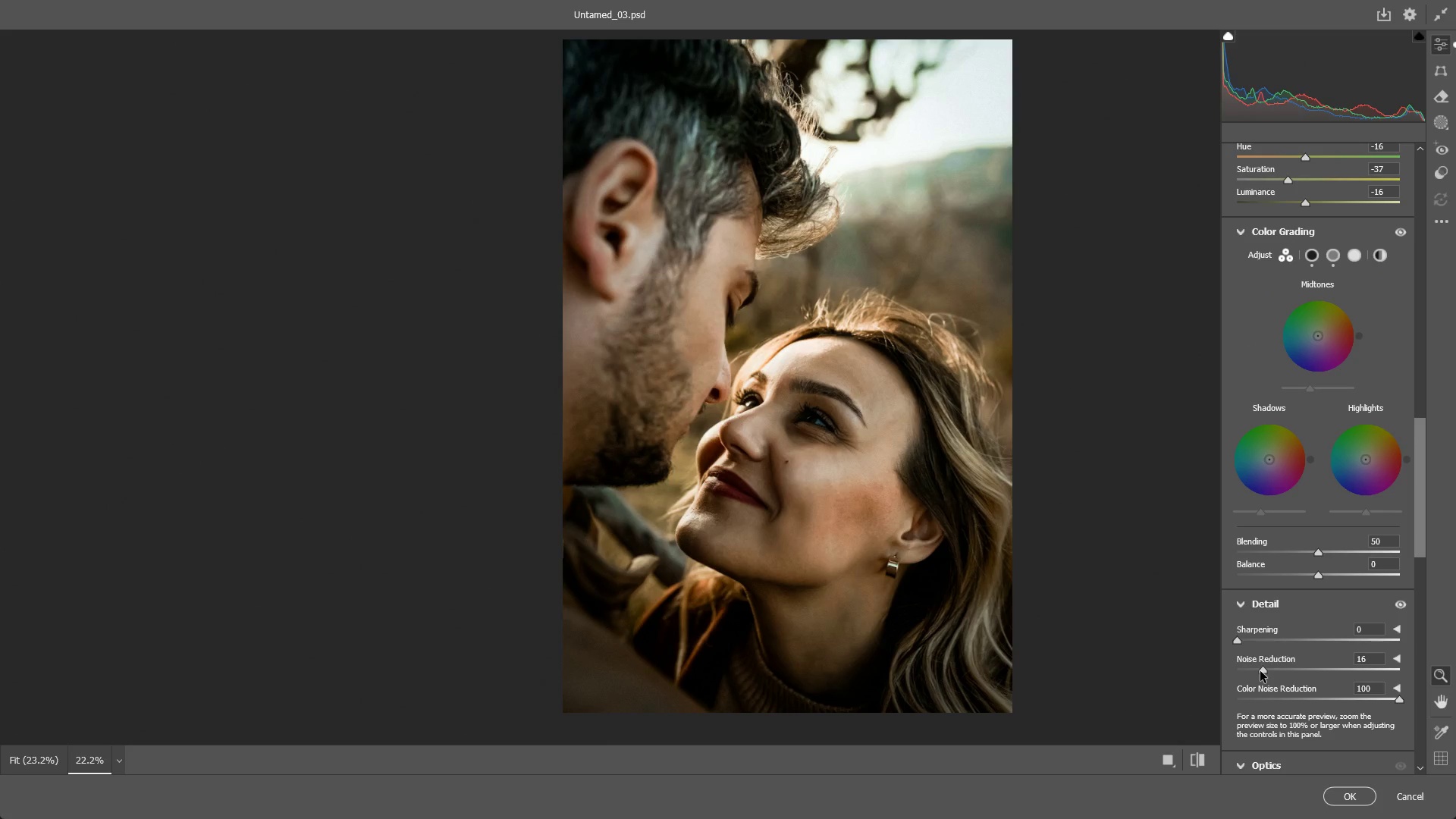 
left_click_drag(start_coordinate=[1263, 669], to_coordinate=[1280, 673])
 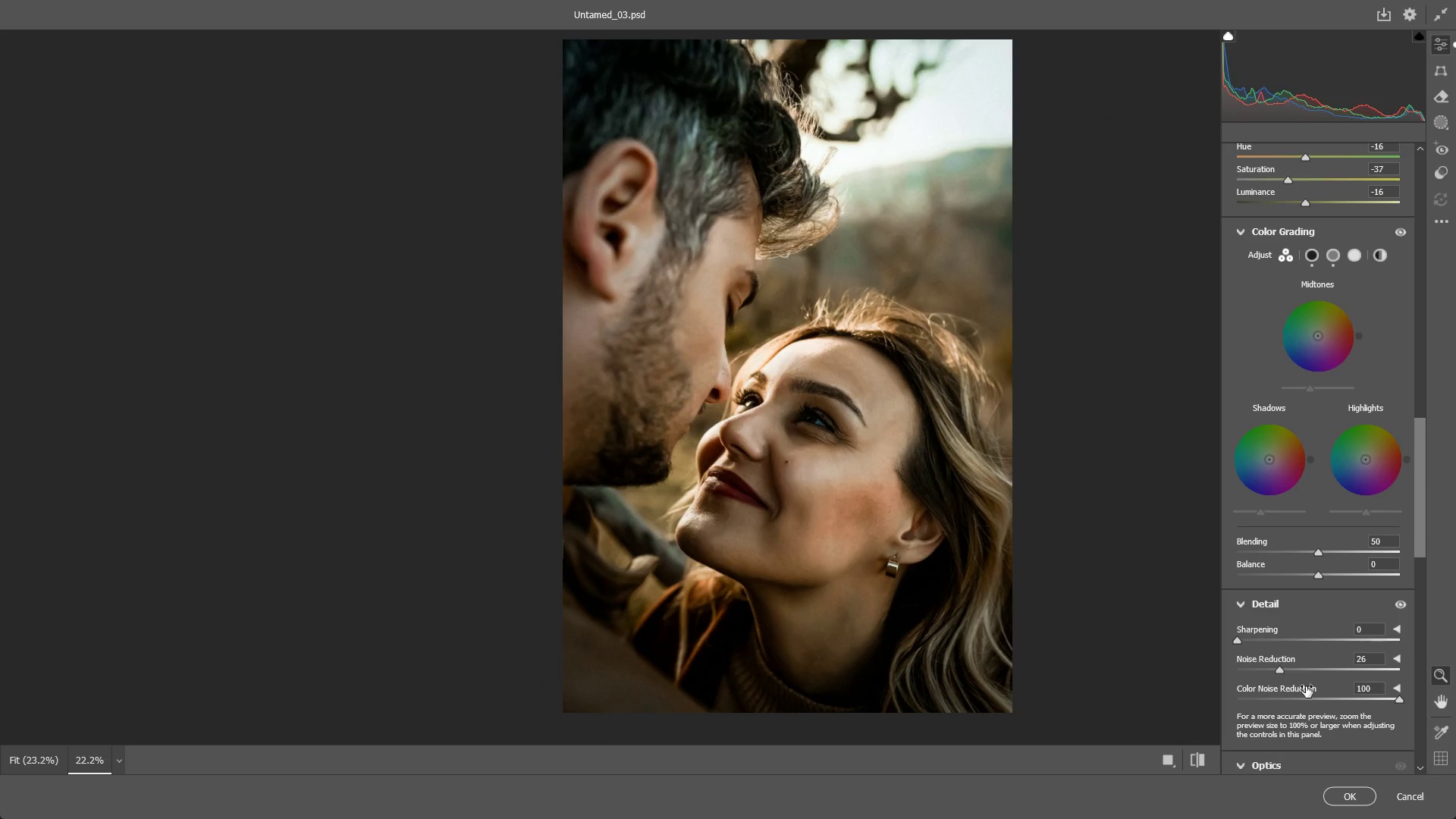 
key(Control+ControlLeft)
 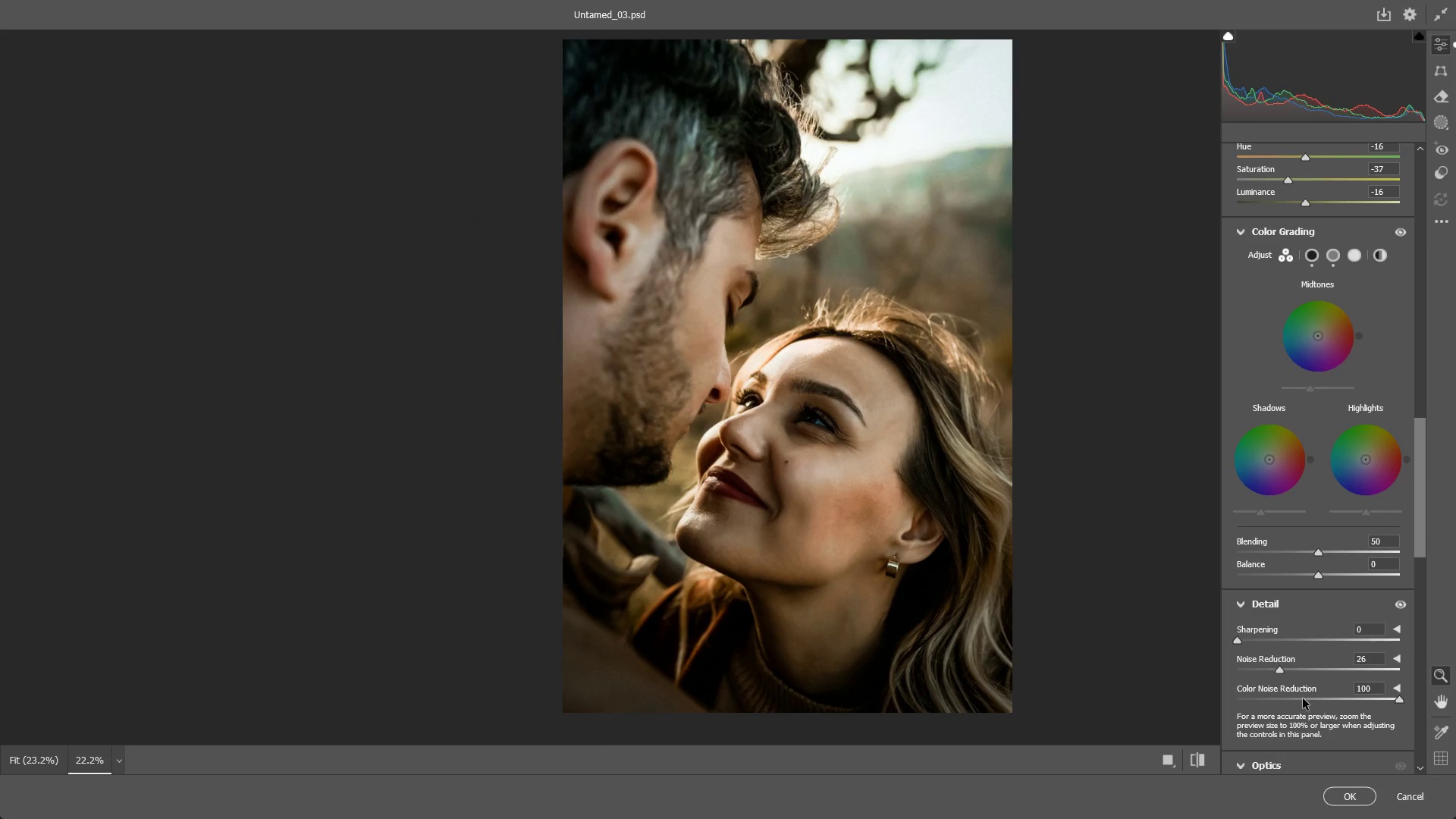 
key(Control+Z)
 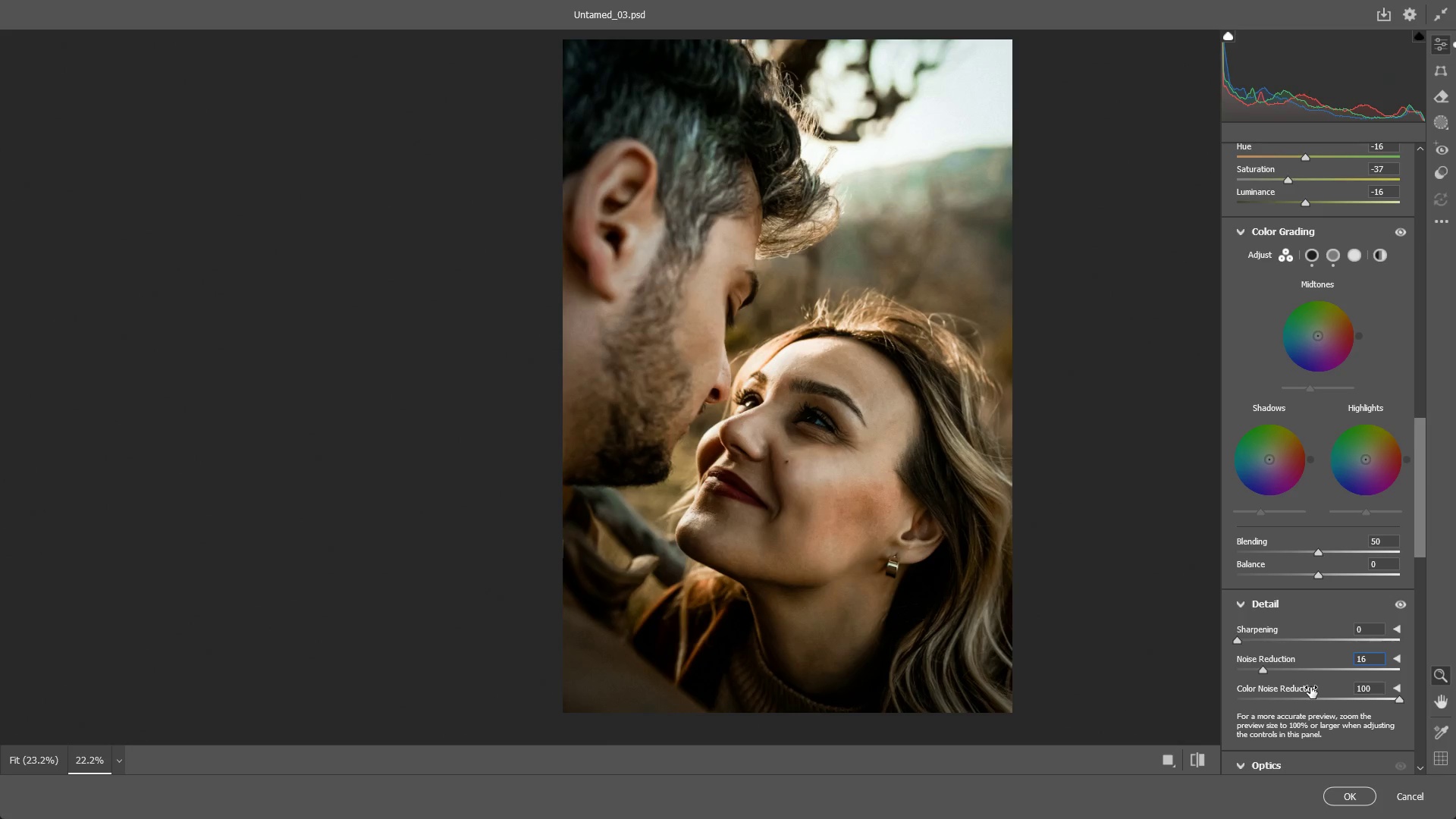 
key(NumpadEnter)
 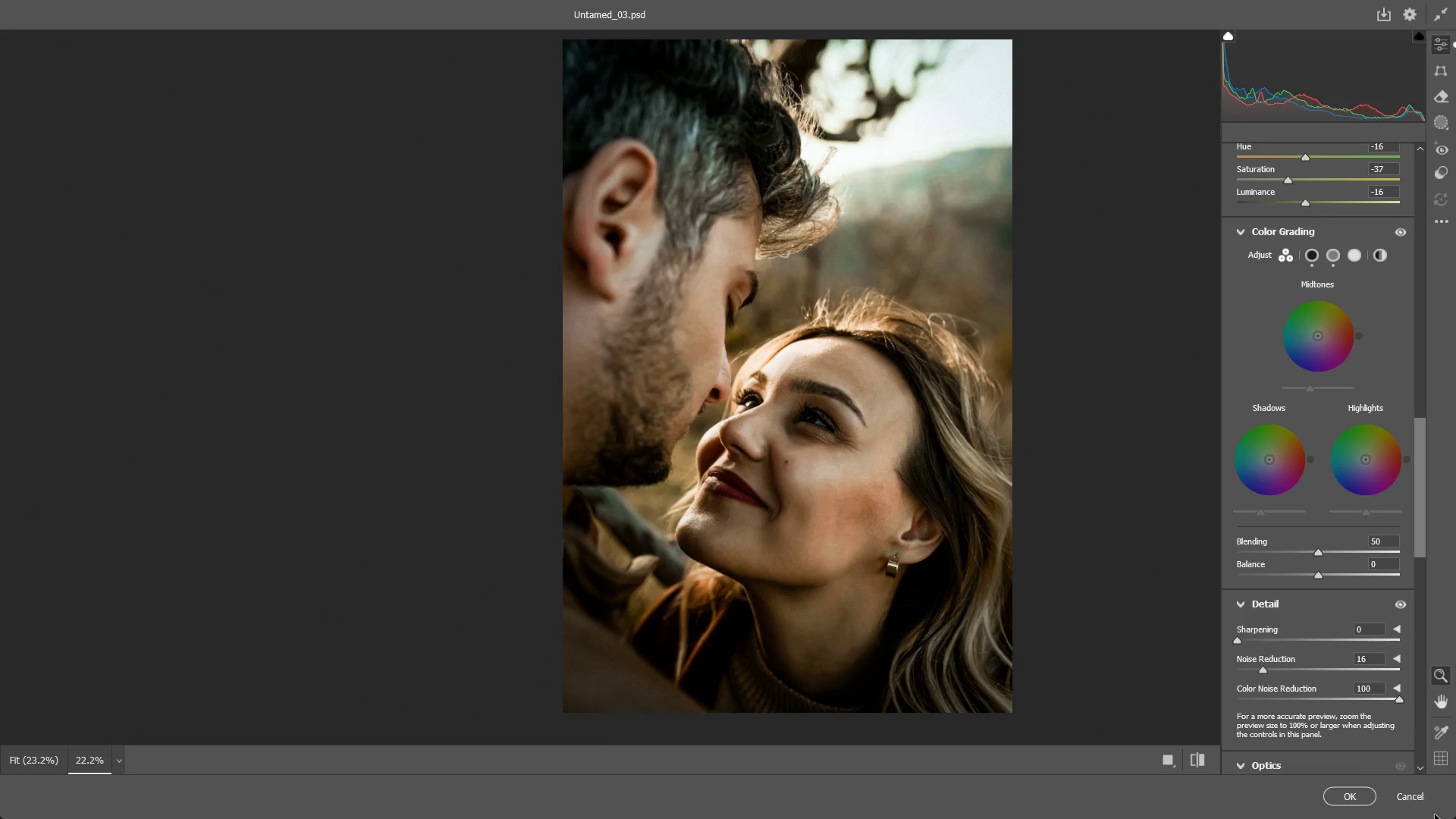 
left_click([1351, 795])
 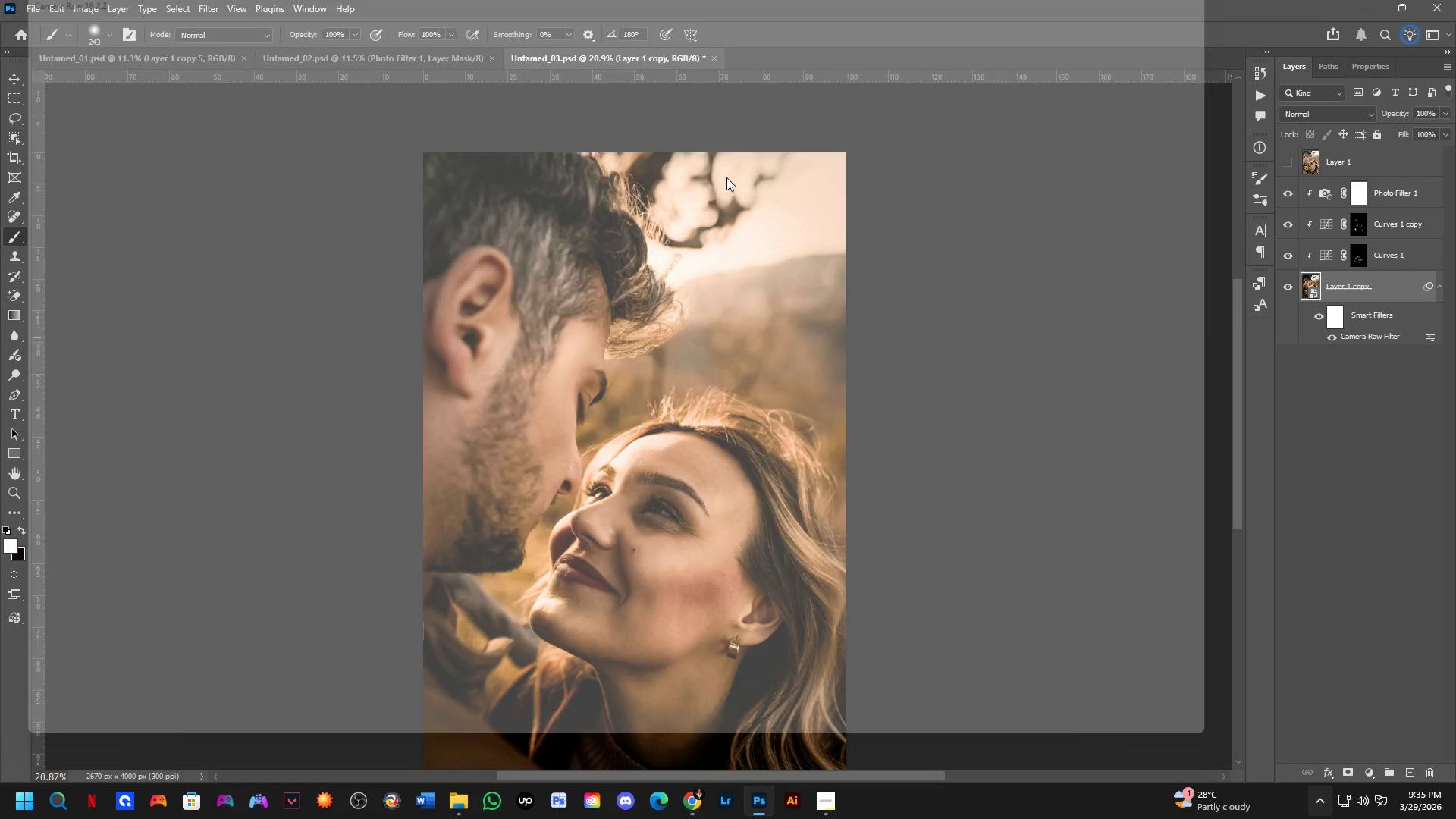 
scroll: coordinate [758, 256], scroll_direction: down, amount: 3.0
 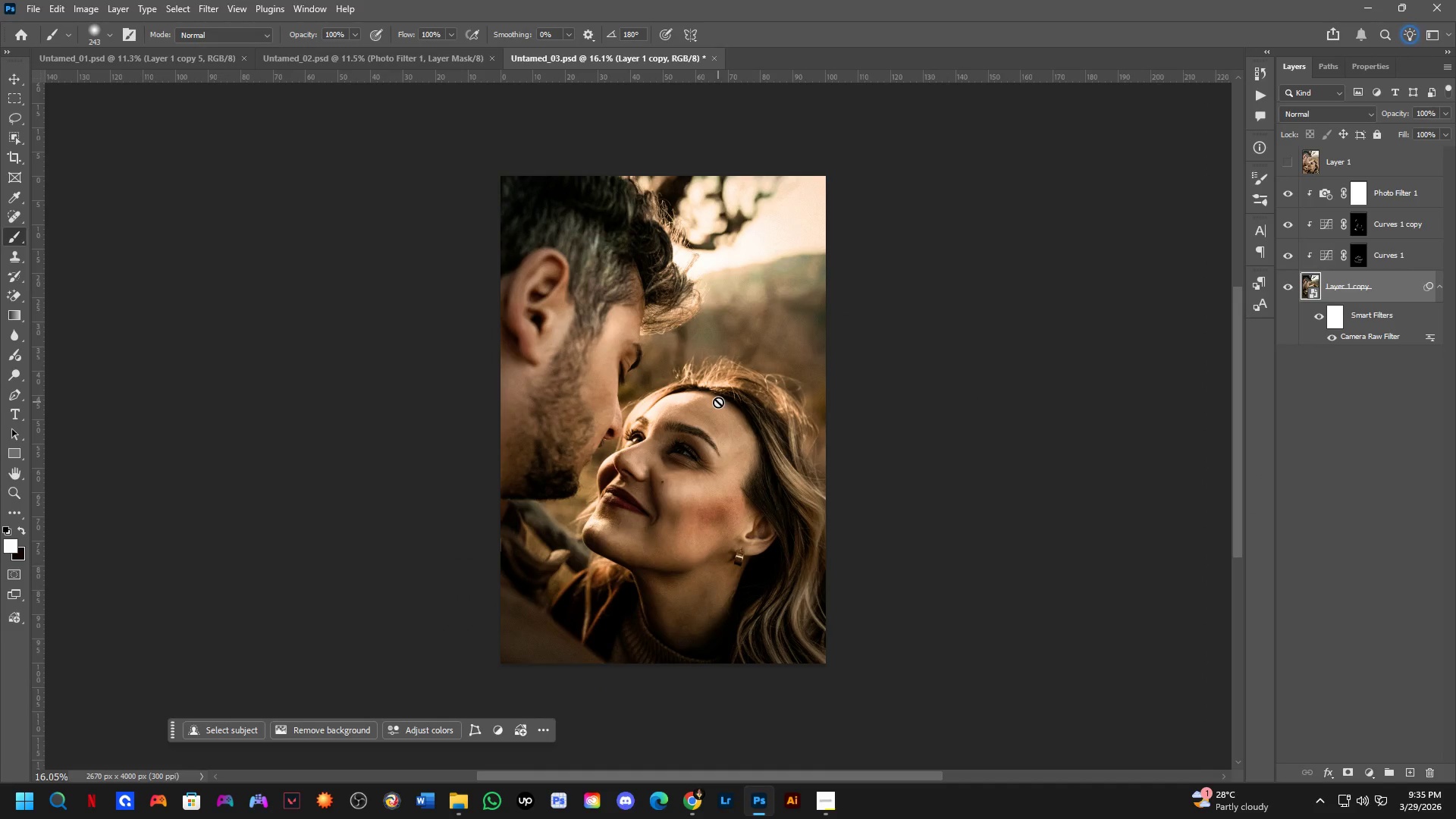 
hold_key(key=Space, duration=0.41)
 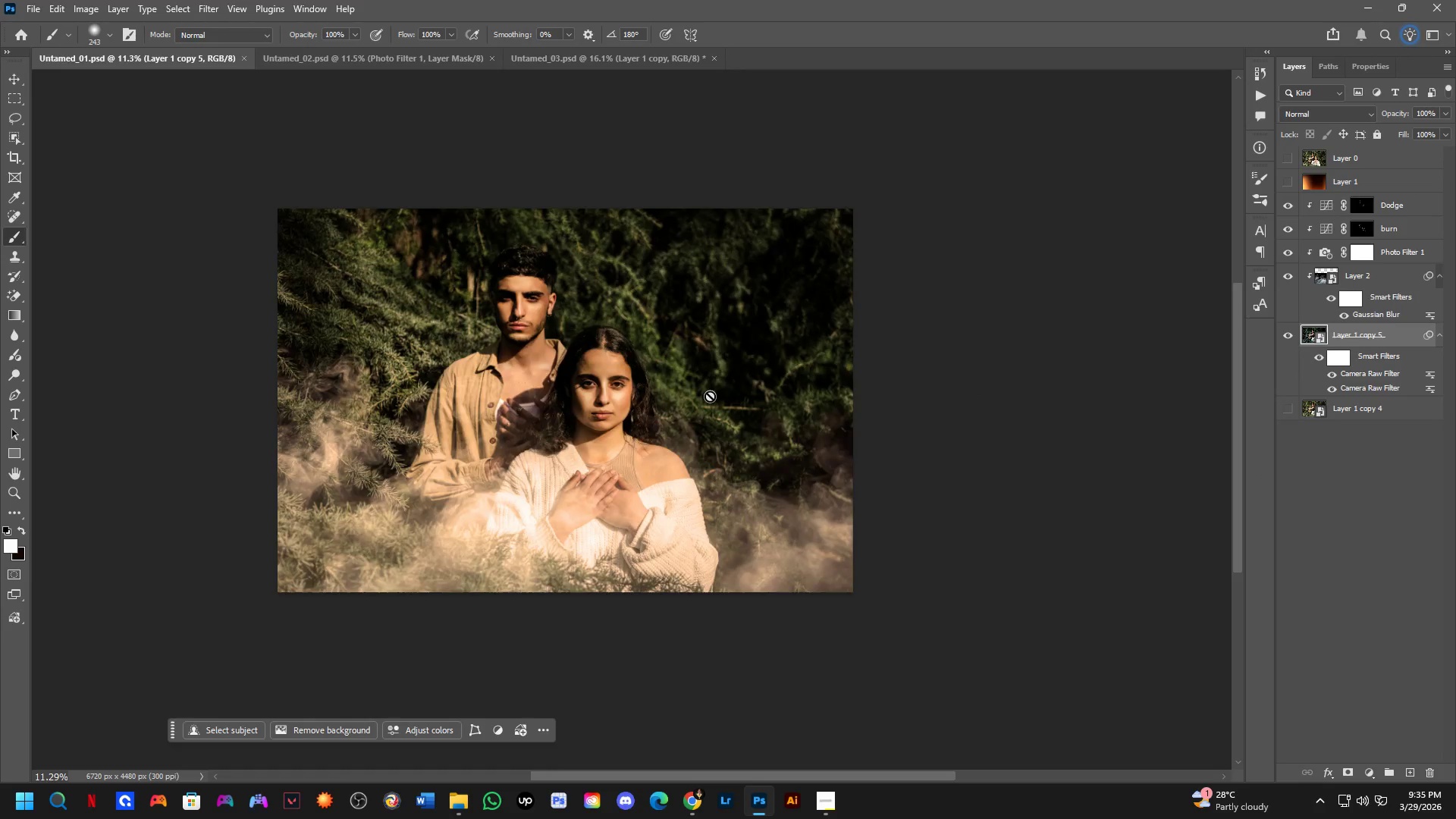 
left_click_drag(start_coordinate=[708, 369], to_coordinate=[716, 393])
 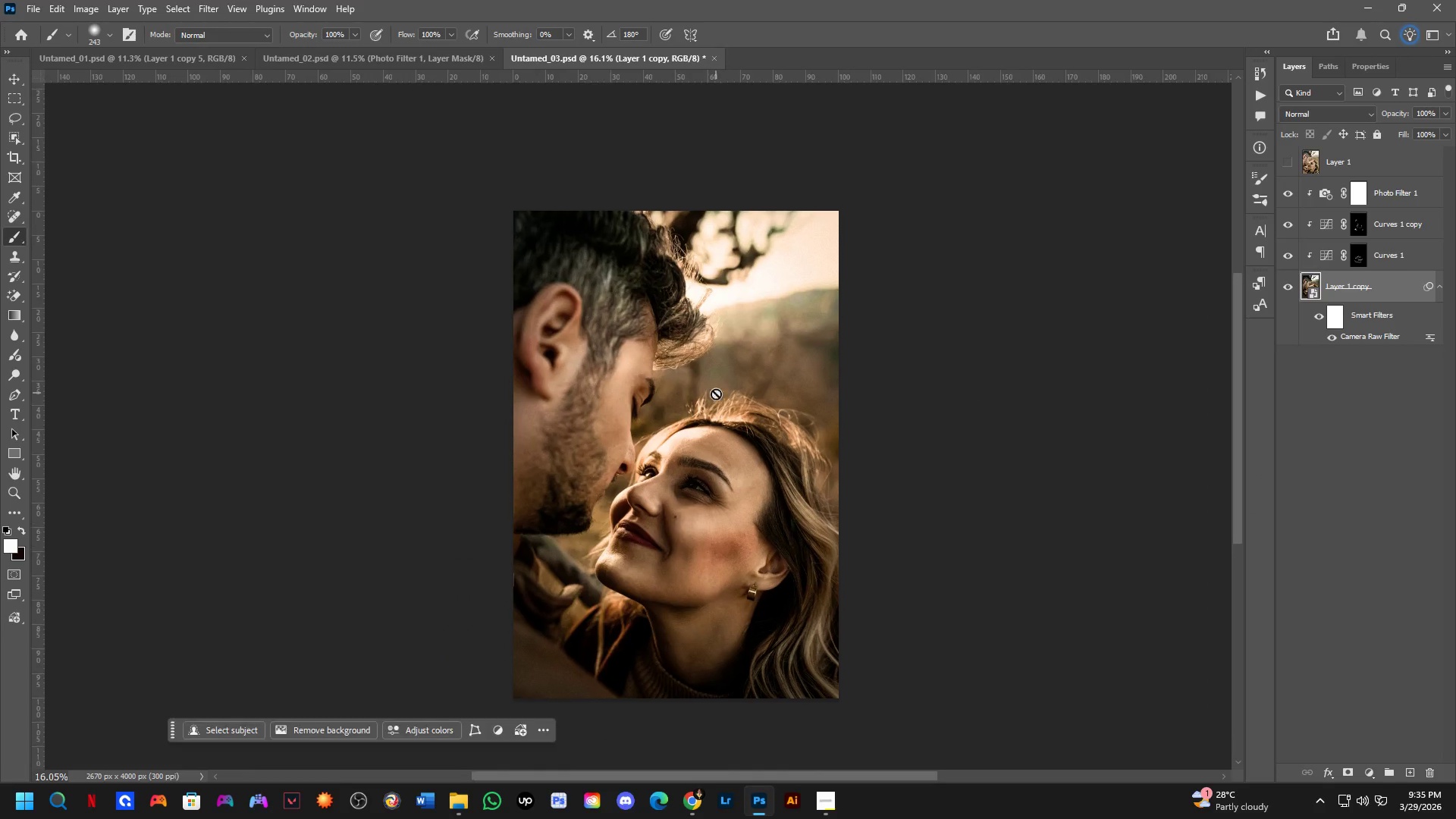 
key(Control+ControlLeft)
 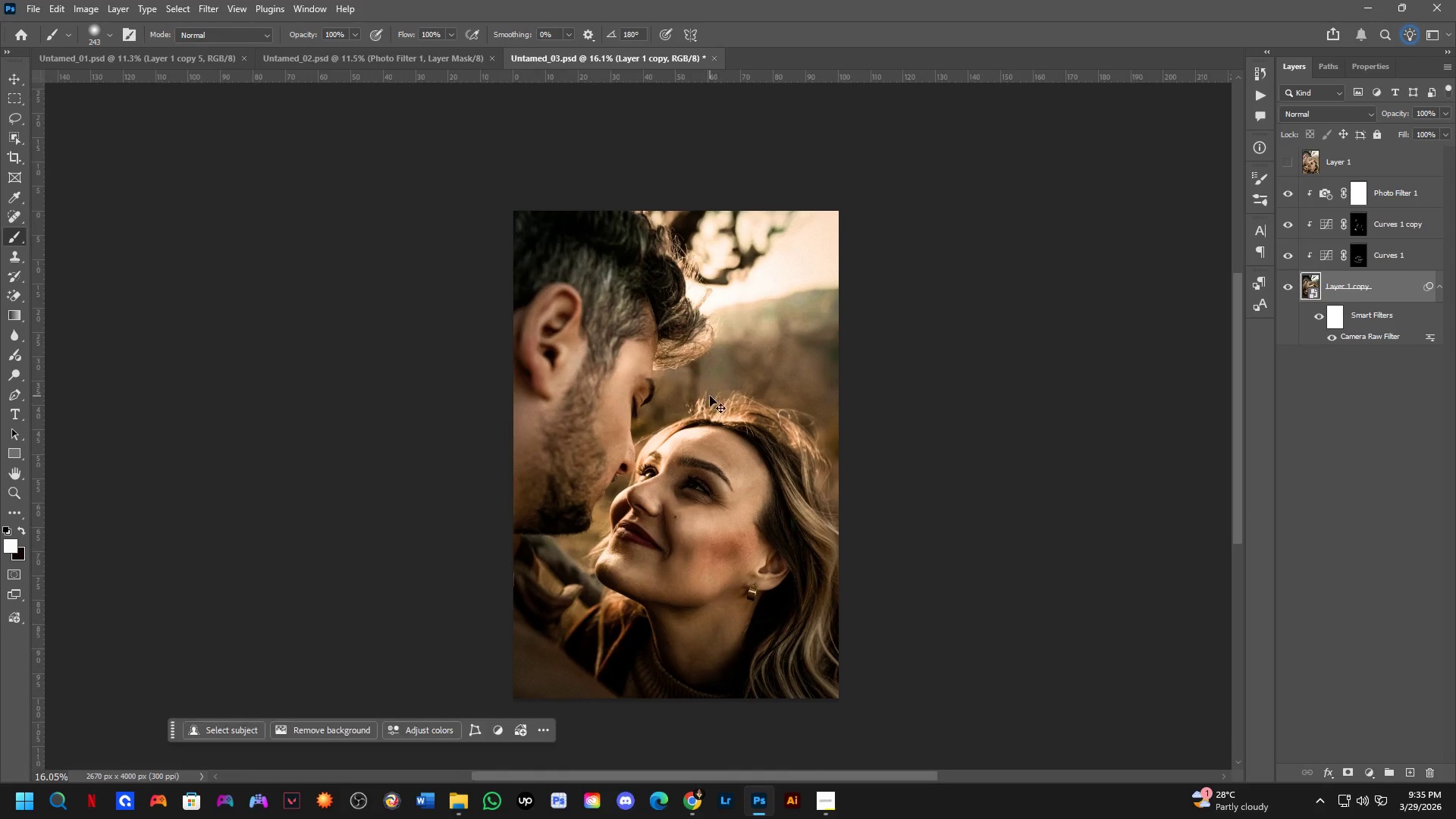 
key(Control+Tab)
 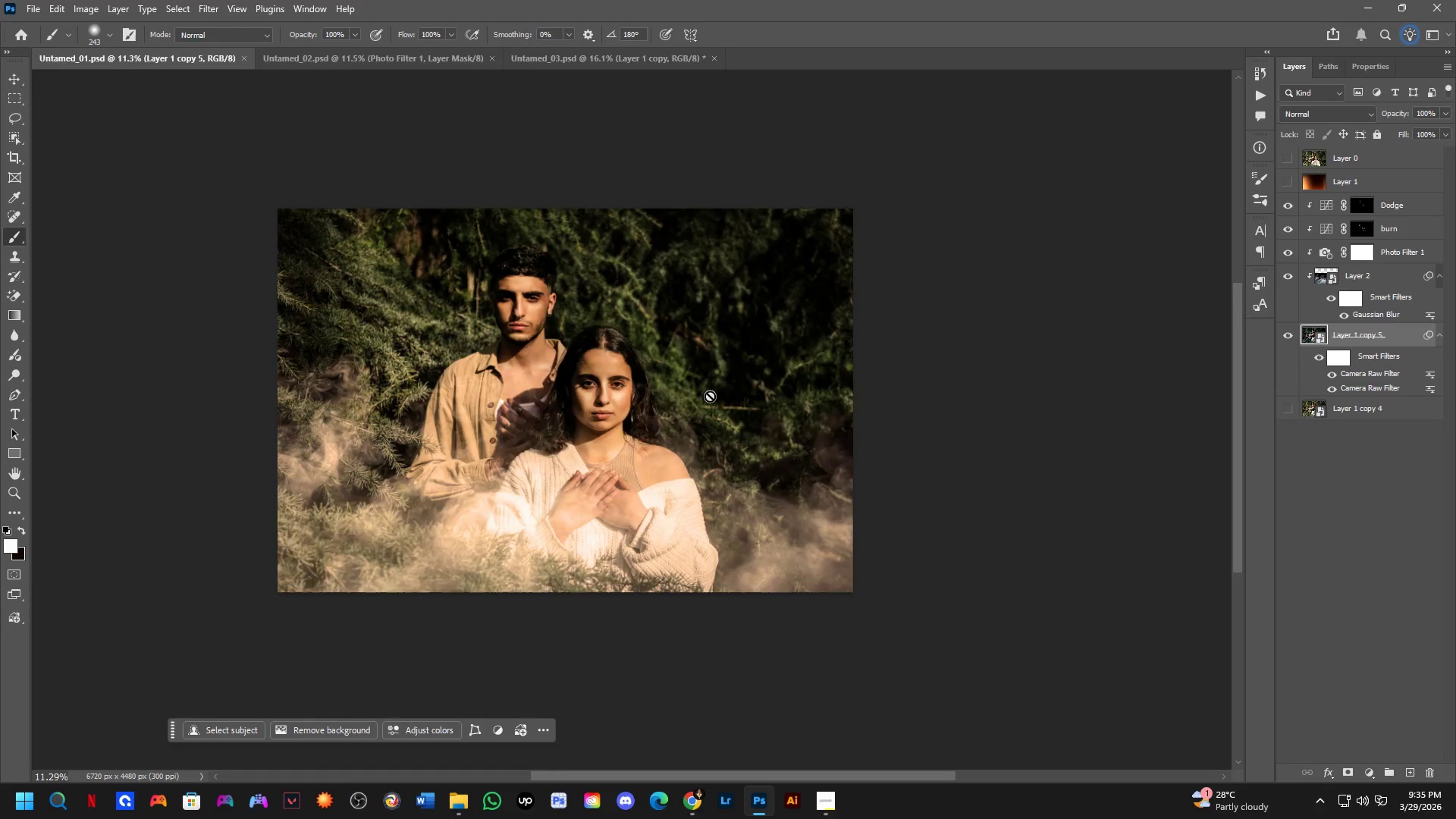 
key(Control+ControlLeft)
 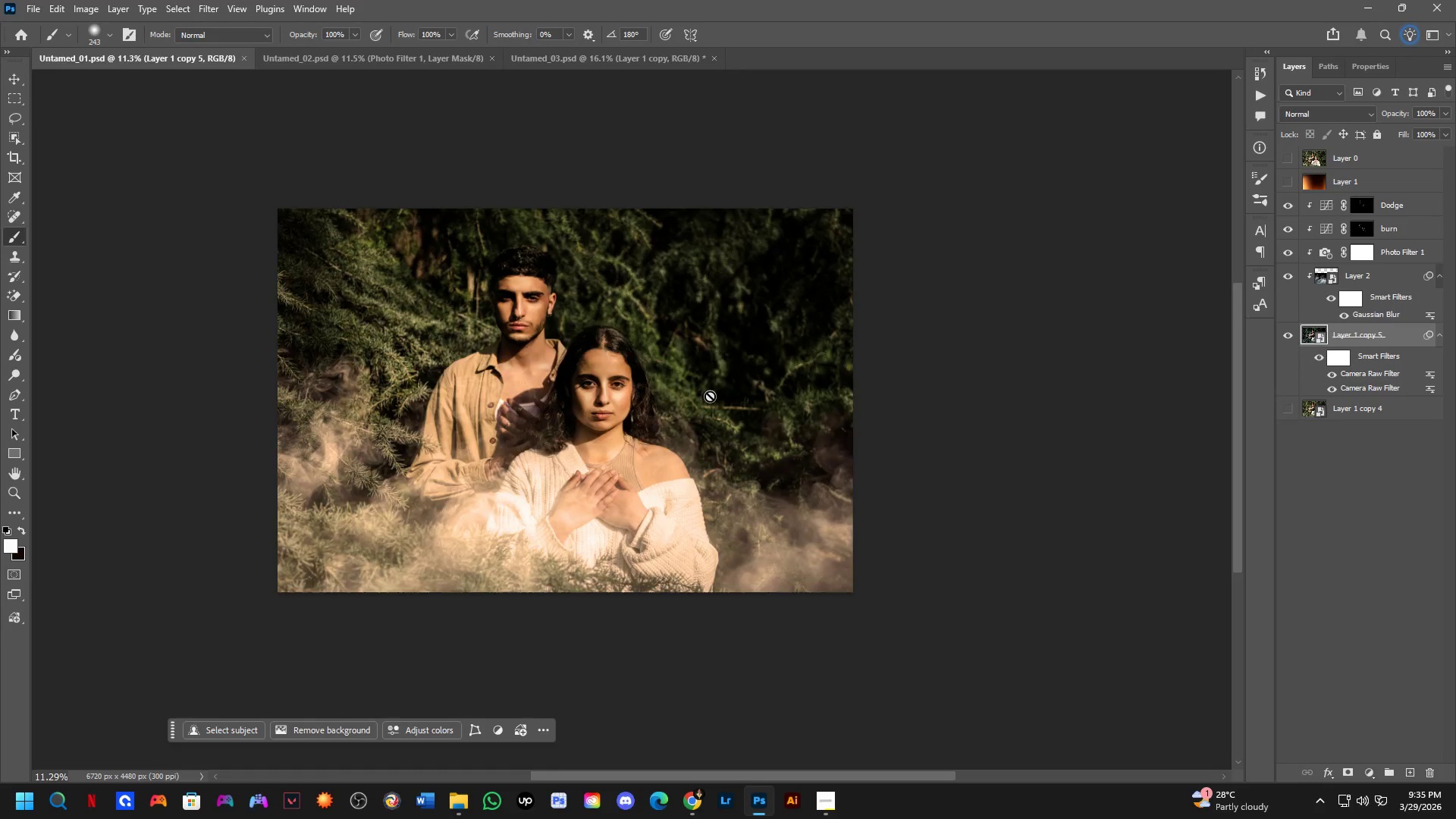 
key(Control+Tab)
 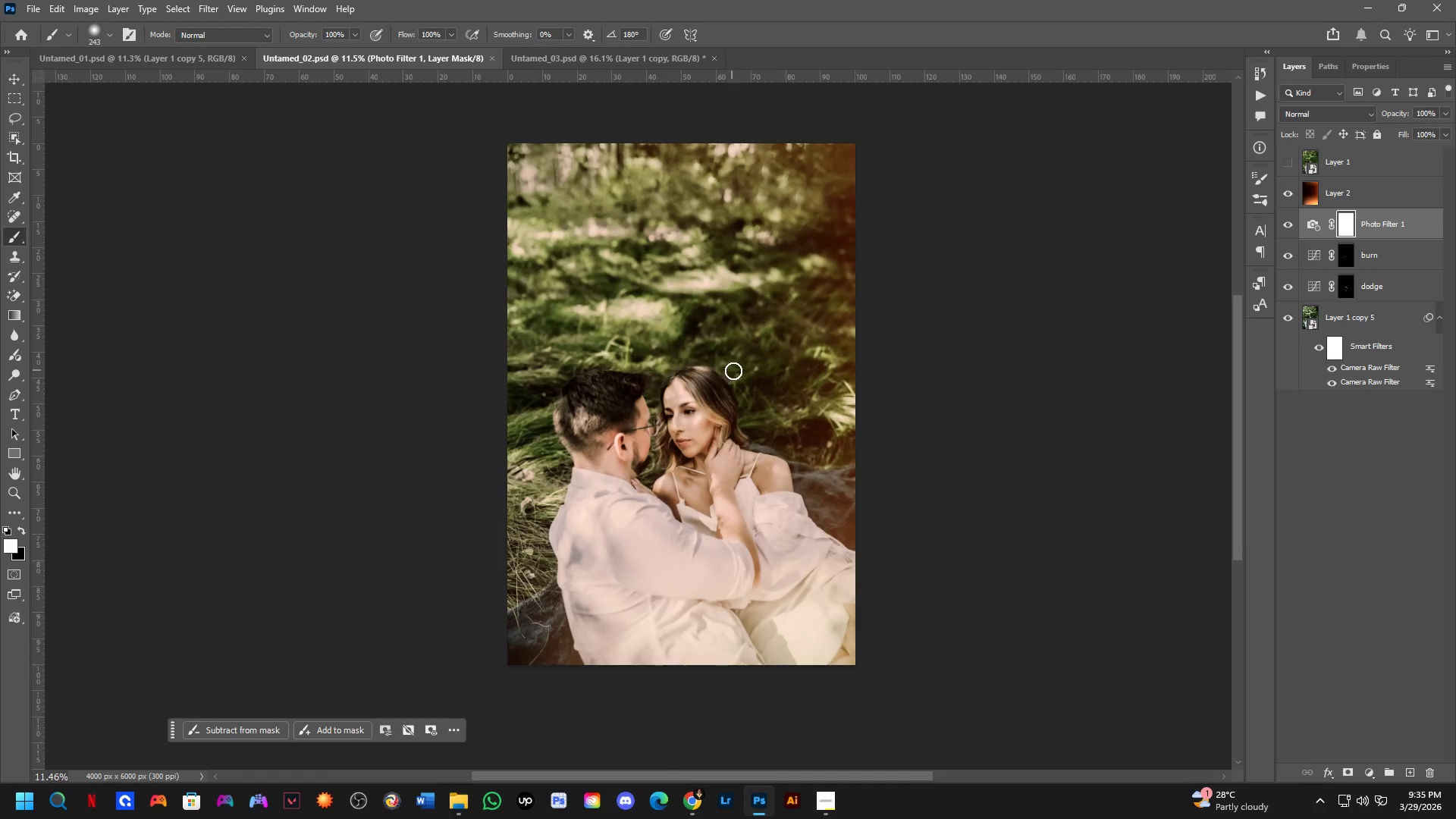 
key(Control+ControlLeft)
 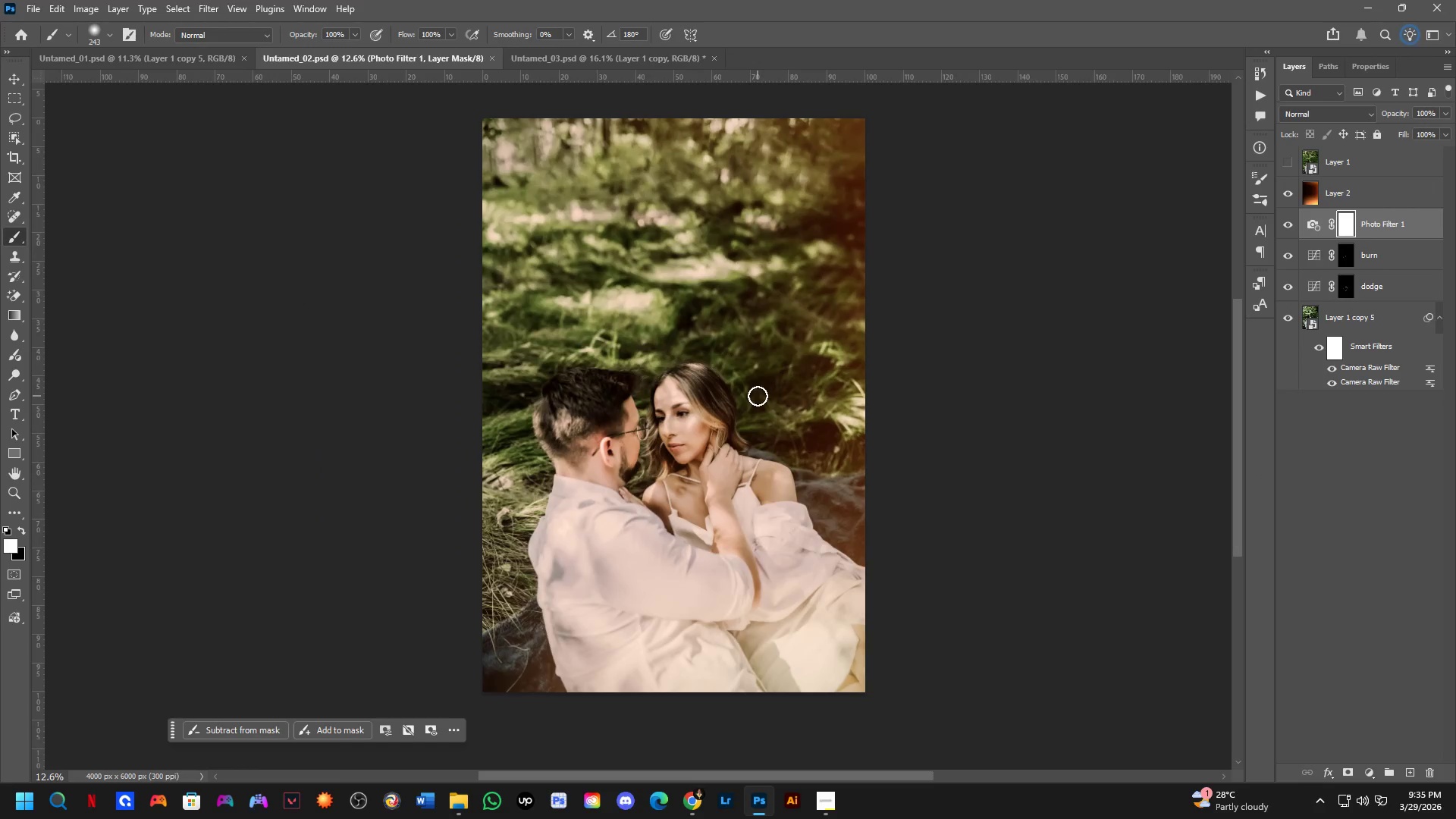 
key(Control+Tab)
 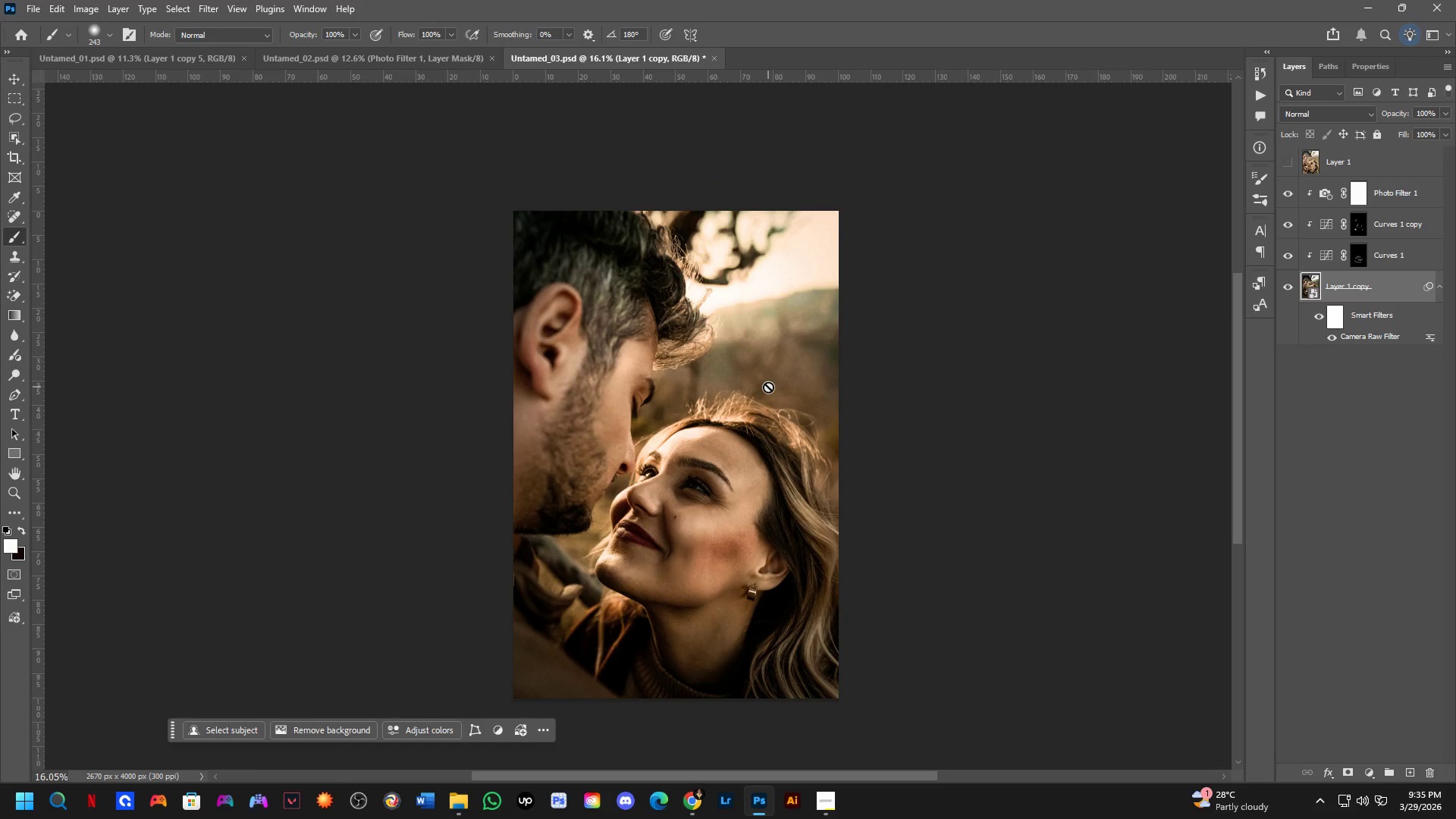 
scroll: coordinate [758, 396], scroll_direction: up, amount: 1.0
 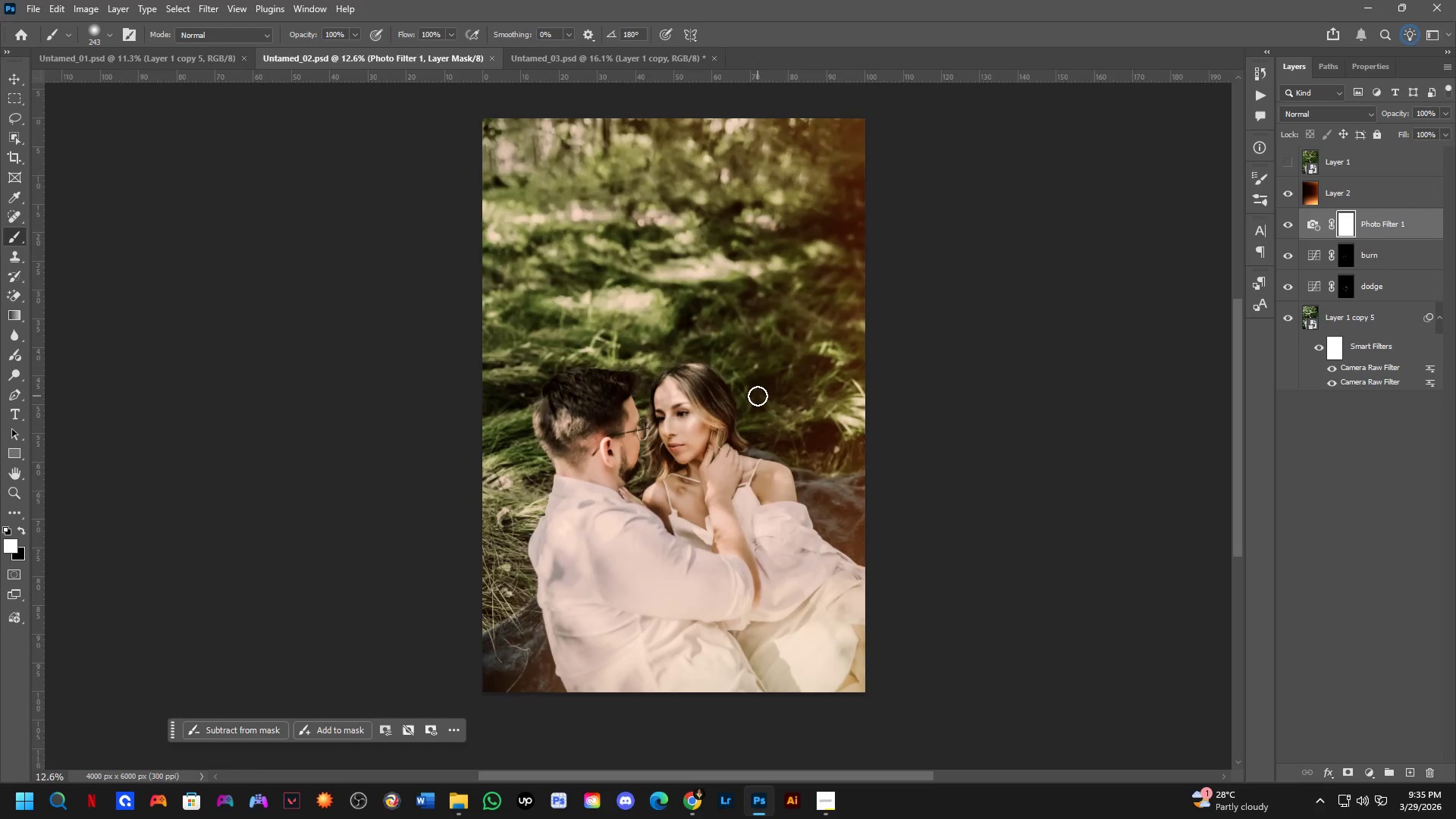 
key(Control+ControlLeft)
 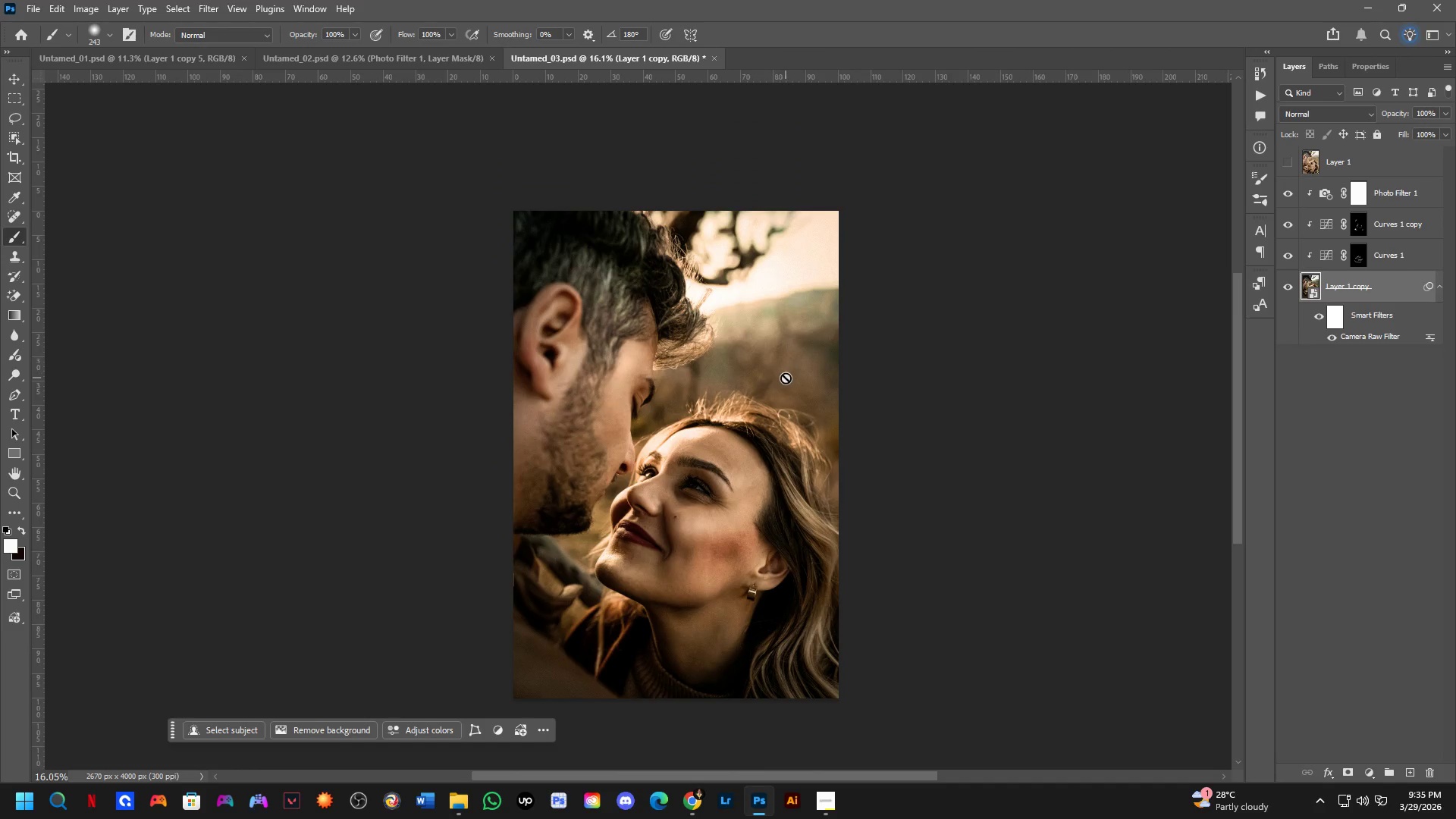 
key(Control+Tab)
 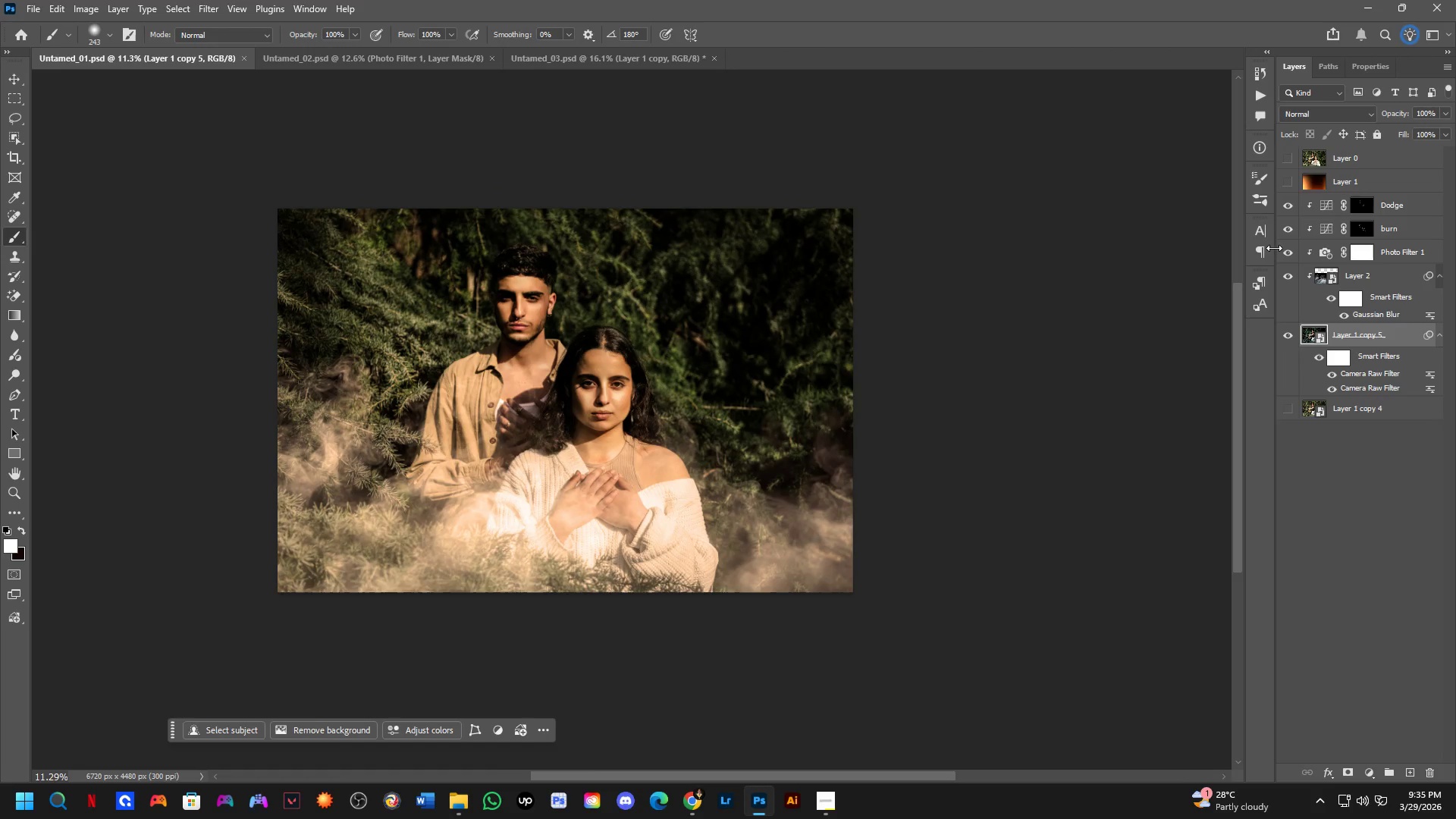 
left_click([1288, 277])
 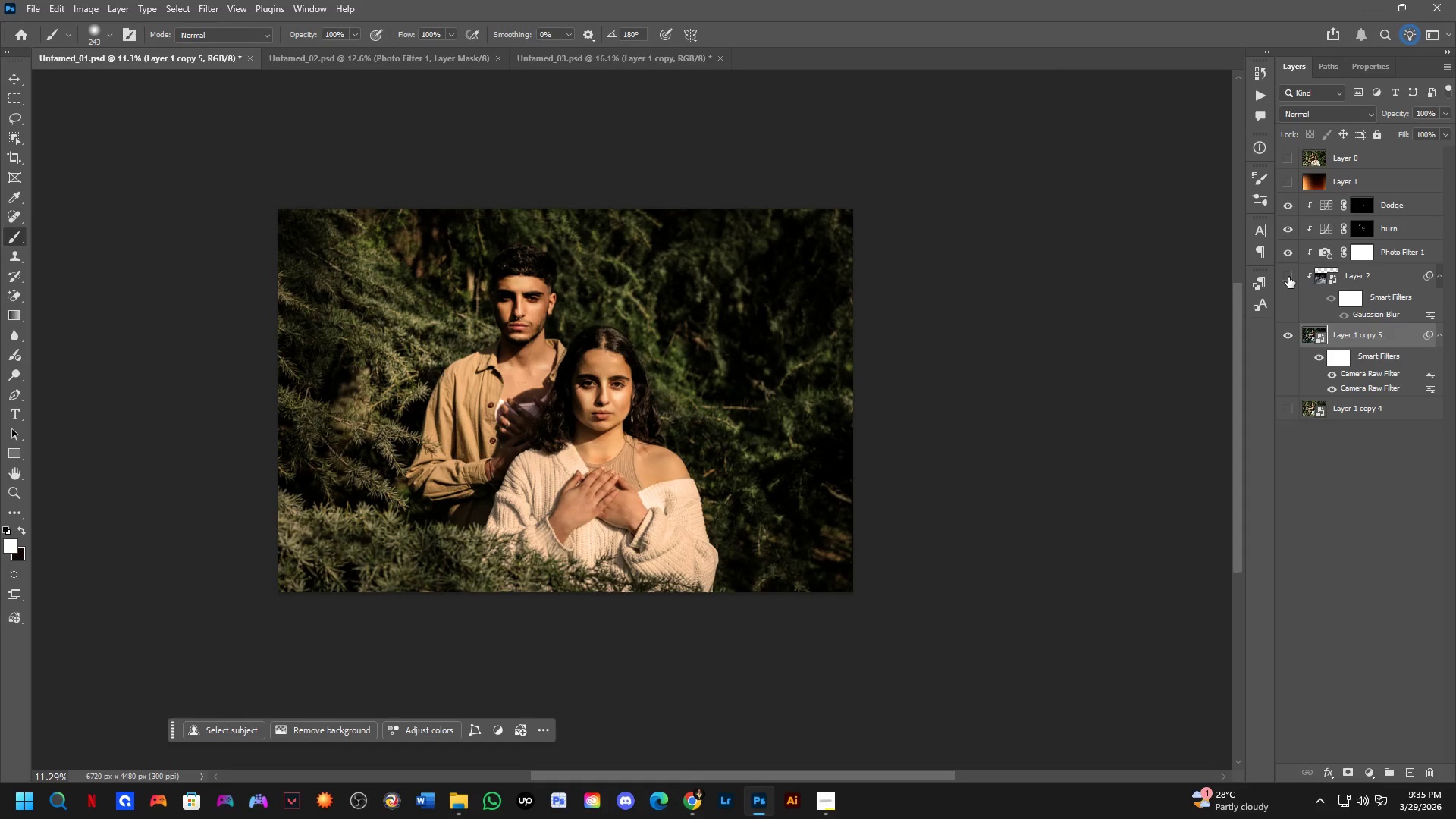 
key(Control+ControlLeft)
 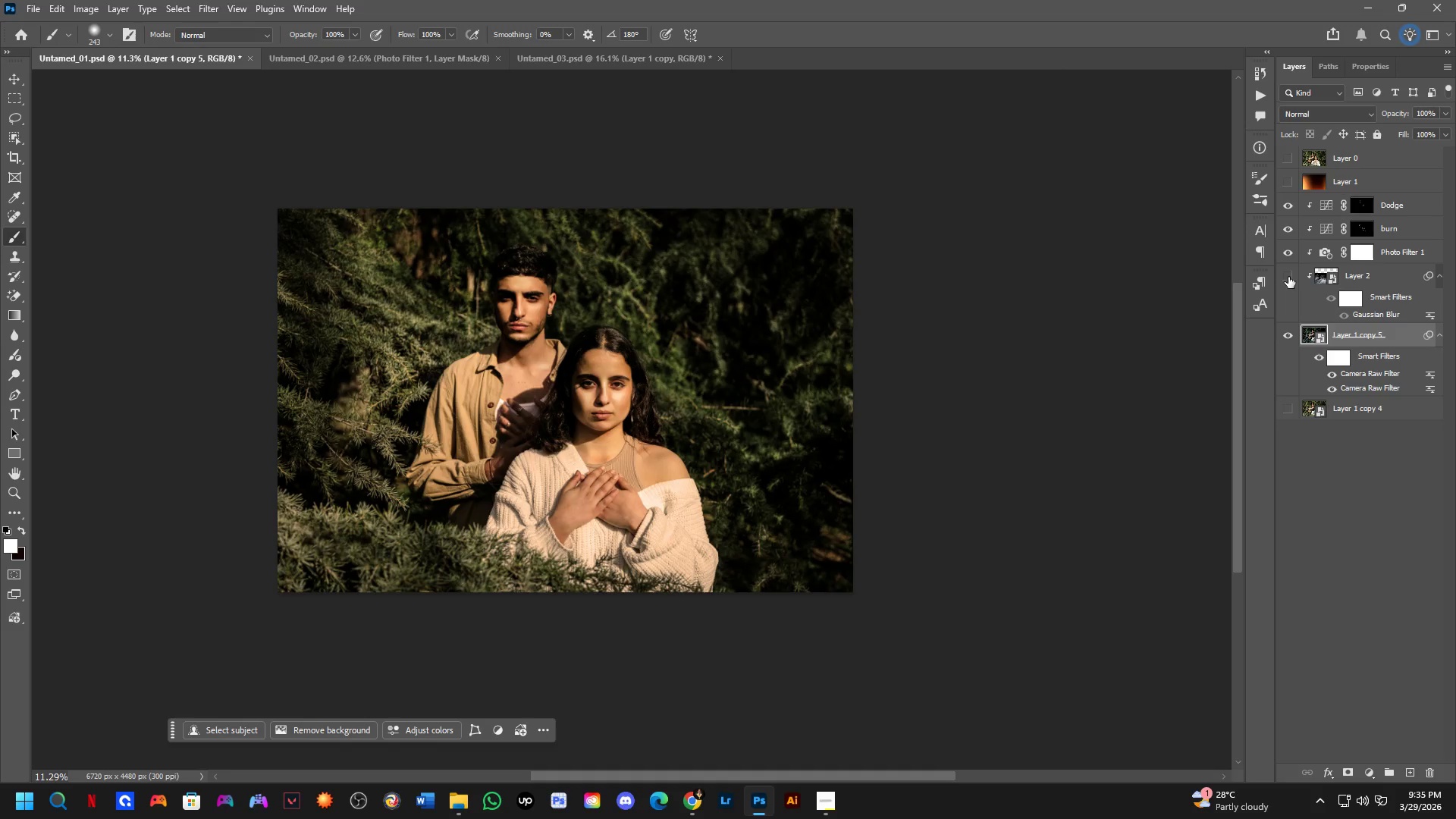 
key(Control+Tab)
 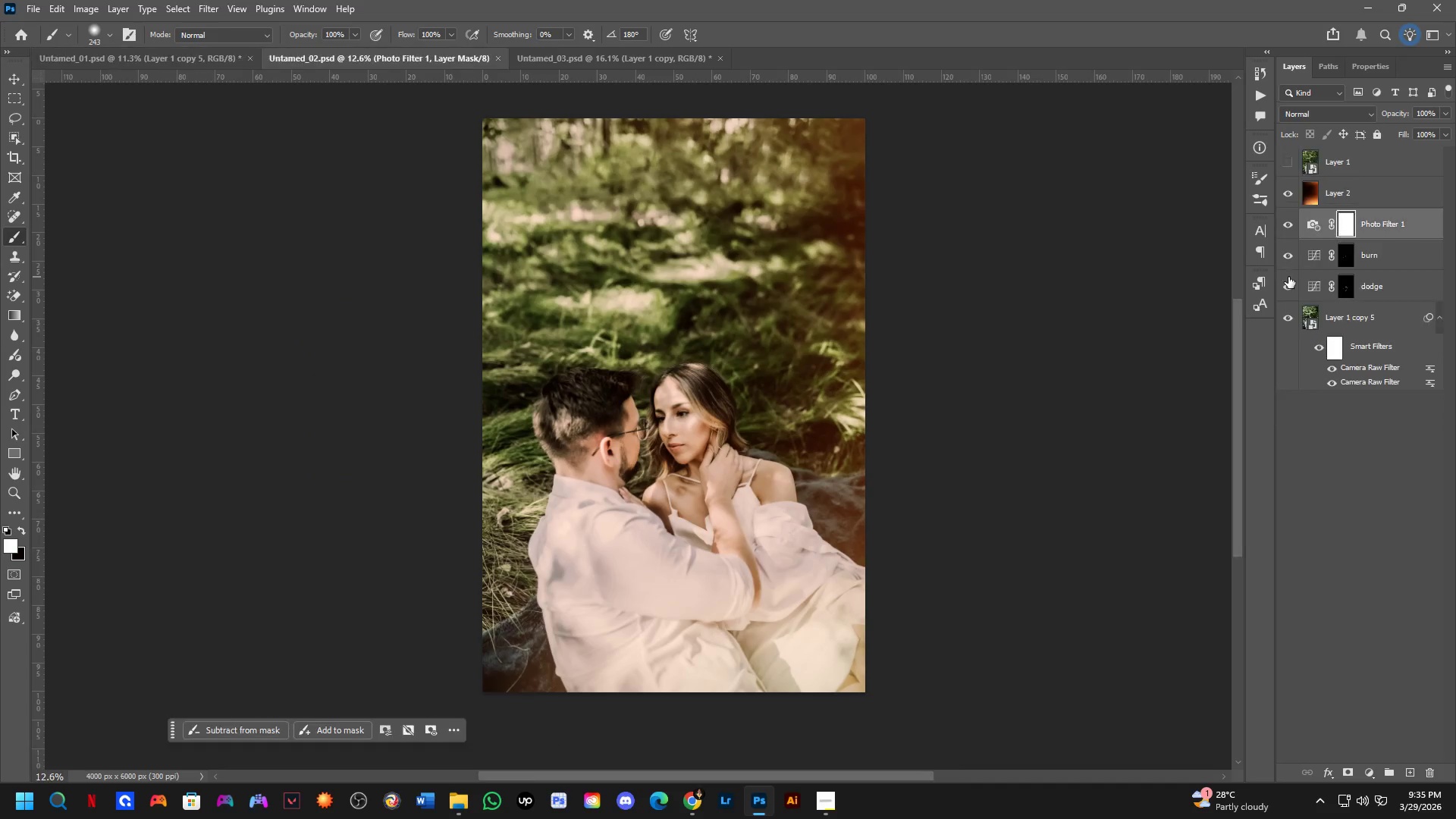 
key(Control+ControlLeft)
 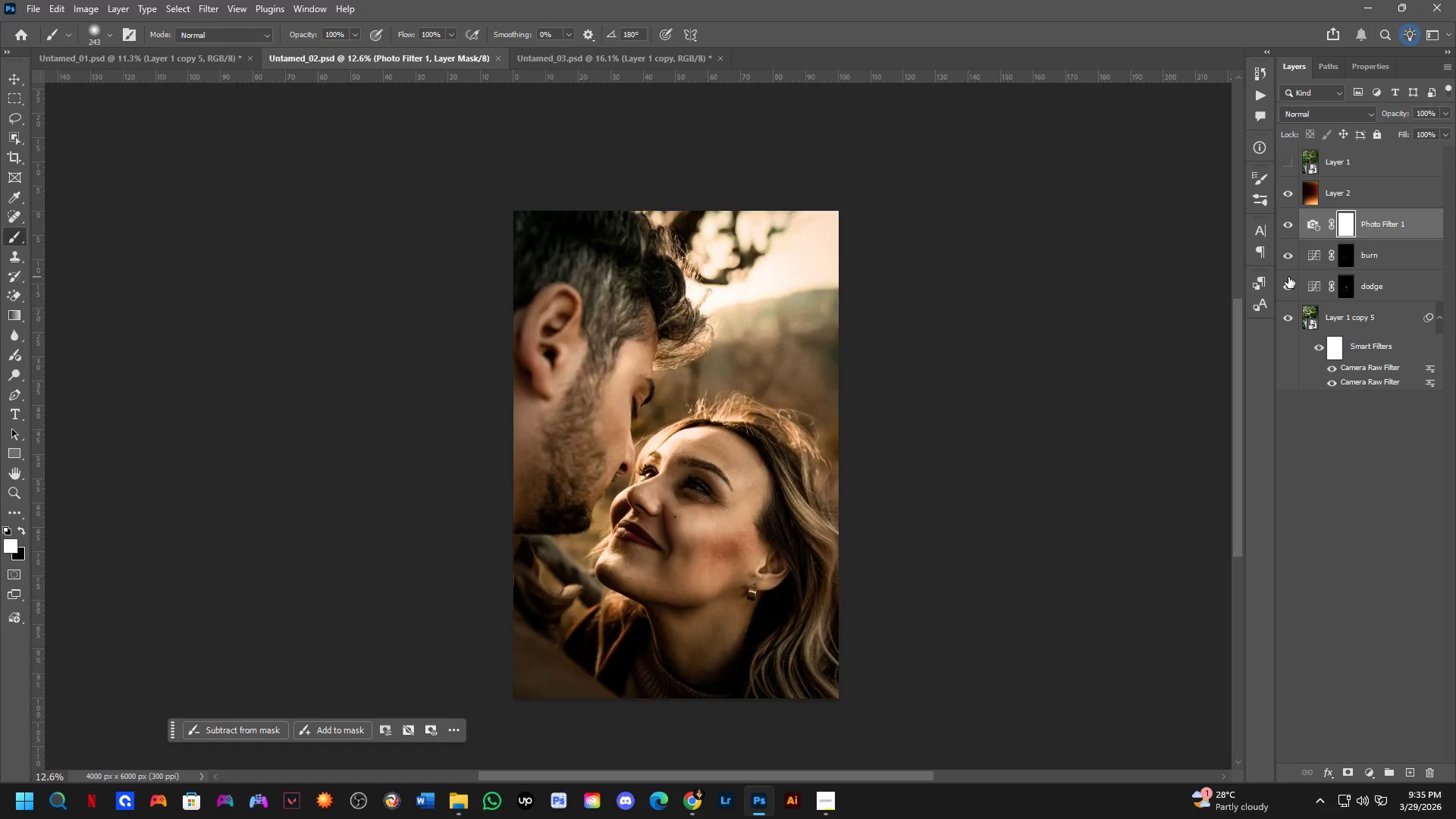 
key(Control+Tab)
 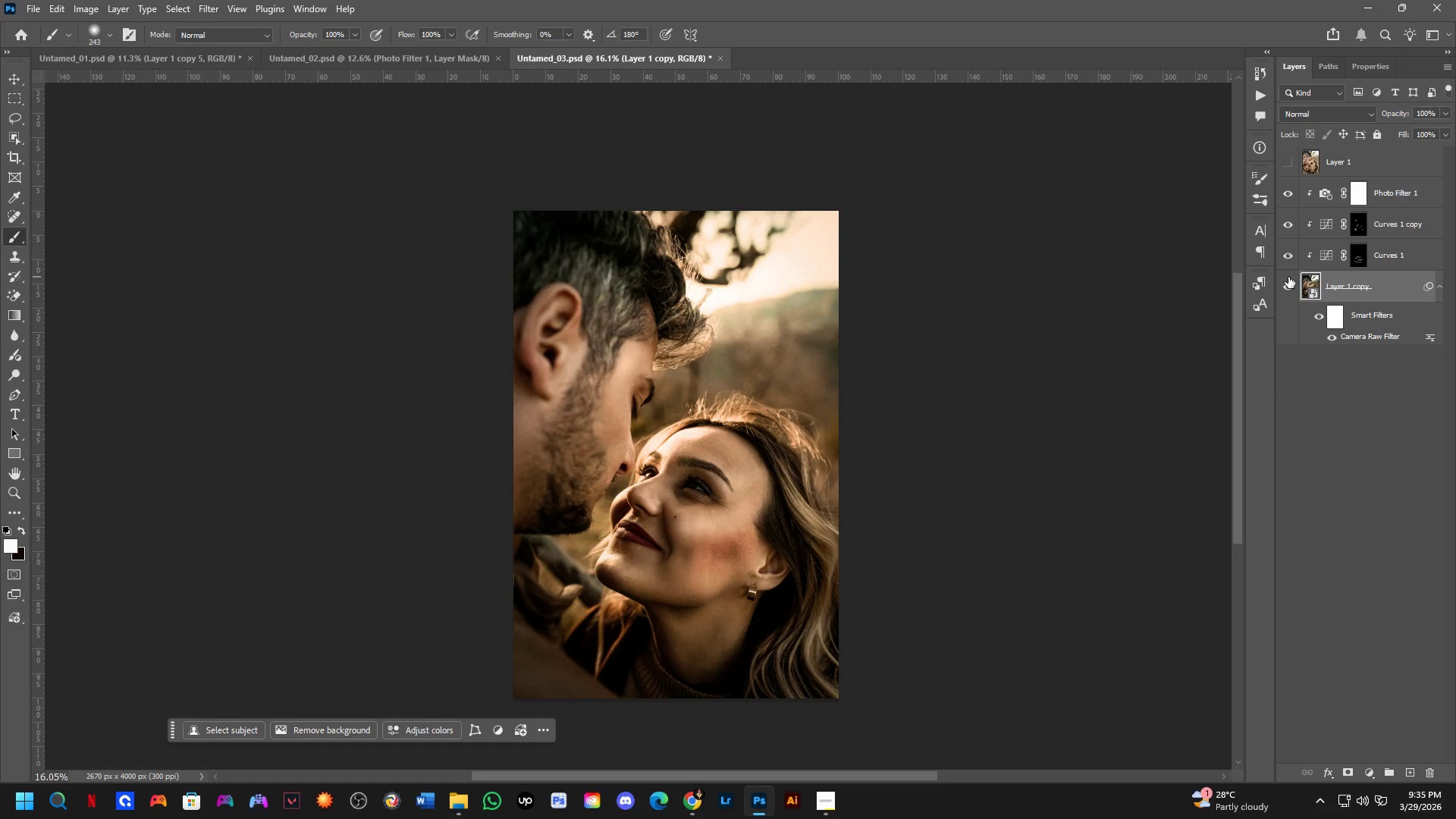 
key(Control+ControlLeft)
 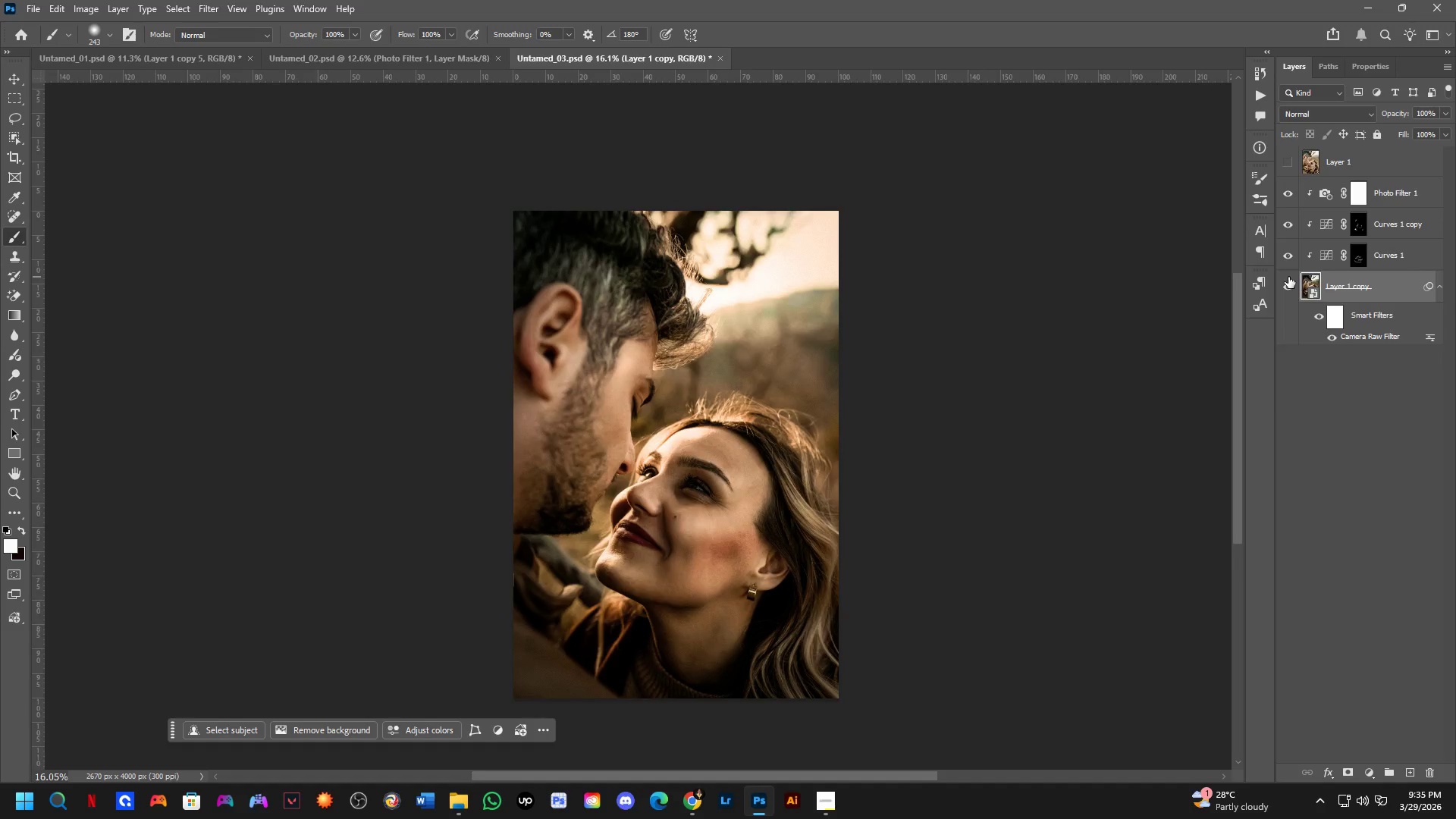 
key(Control+Tab)
 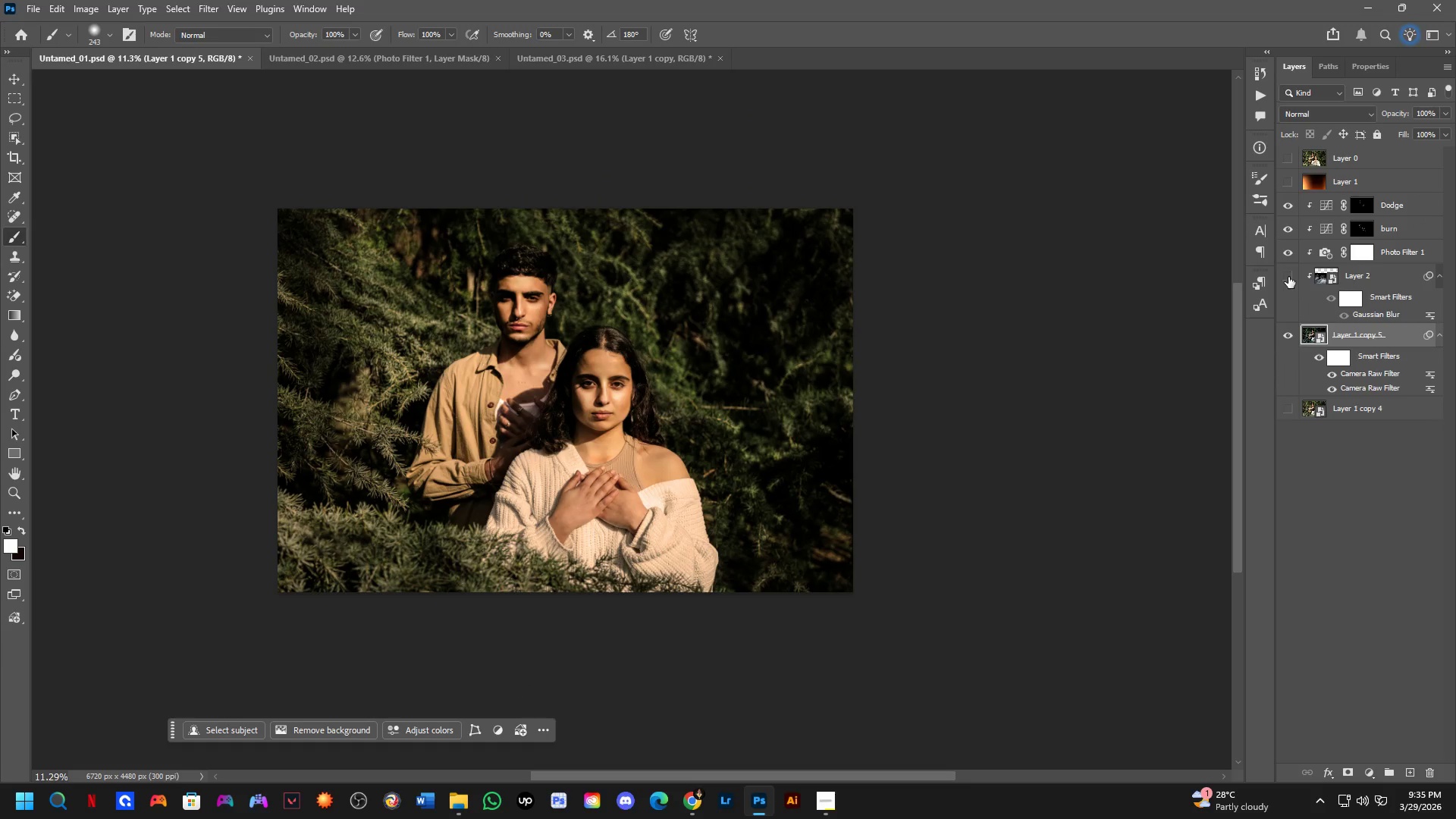 
key(Control+ControlLeft)
 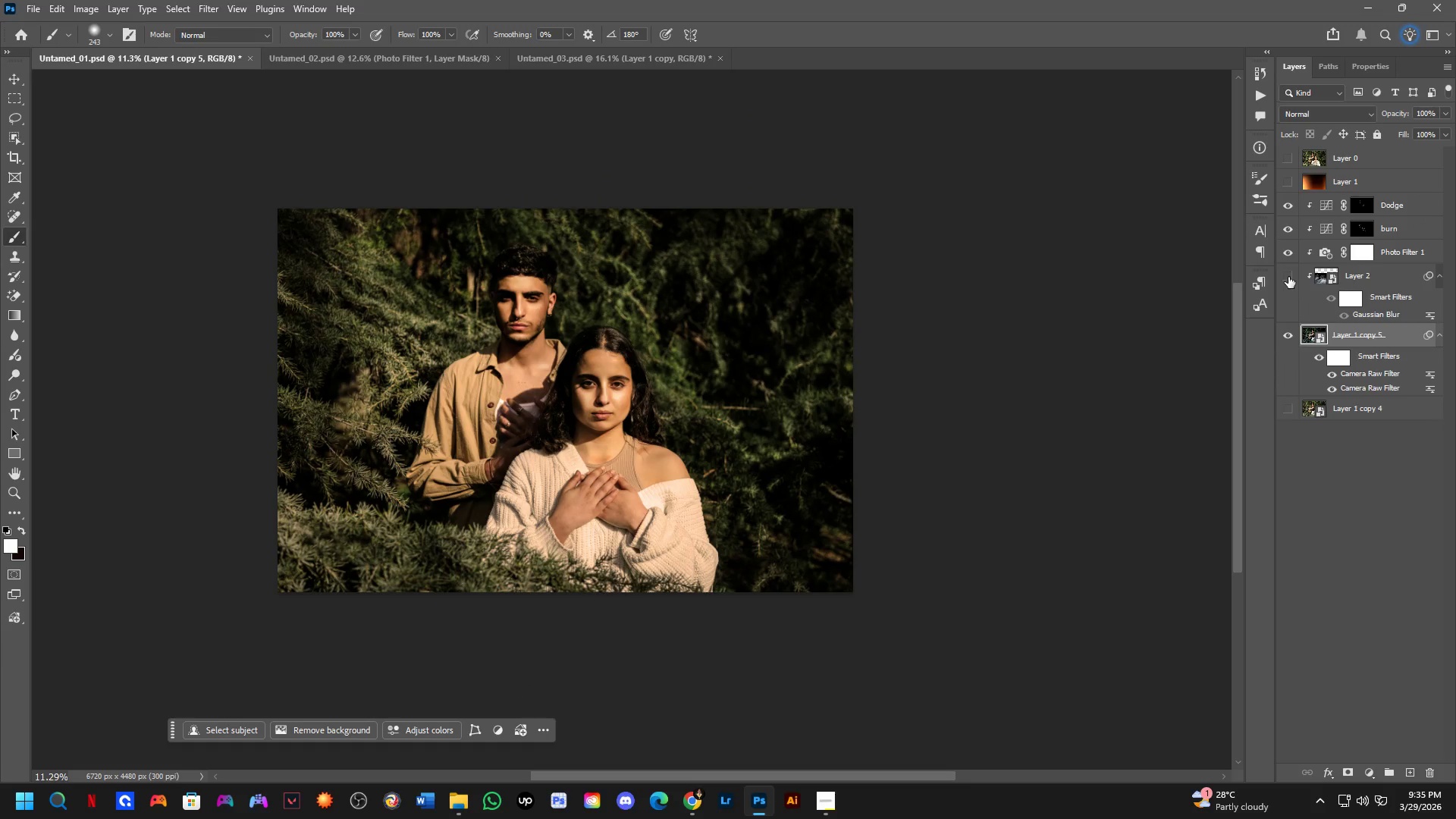 
key(Control+Tab)
 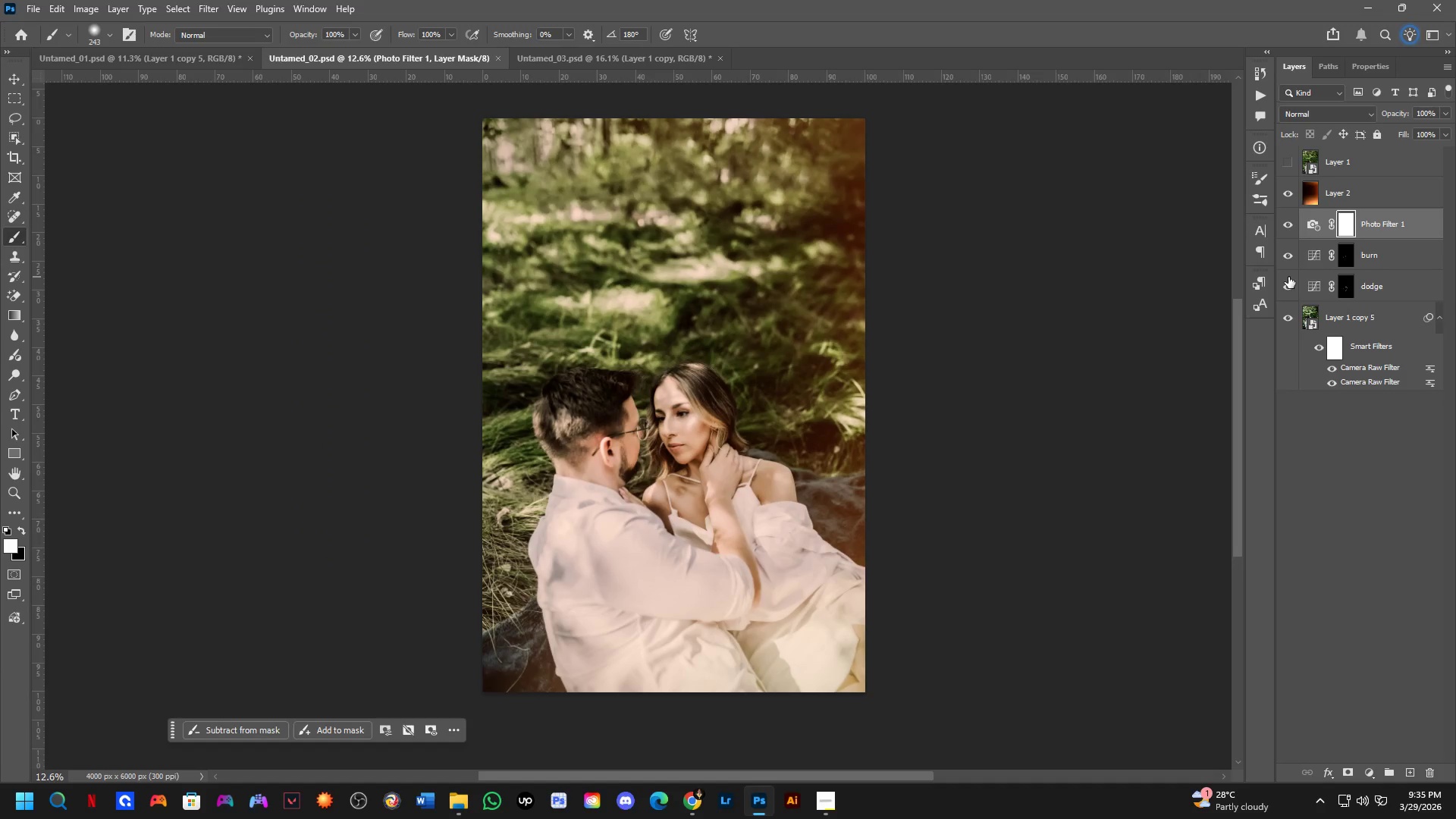 
key(Control+ControlLeft)
 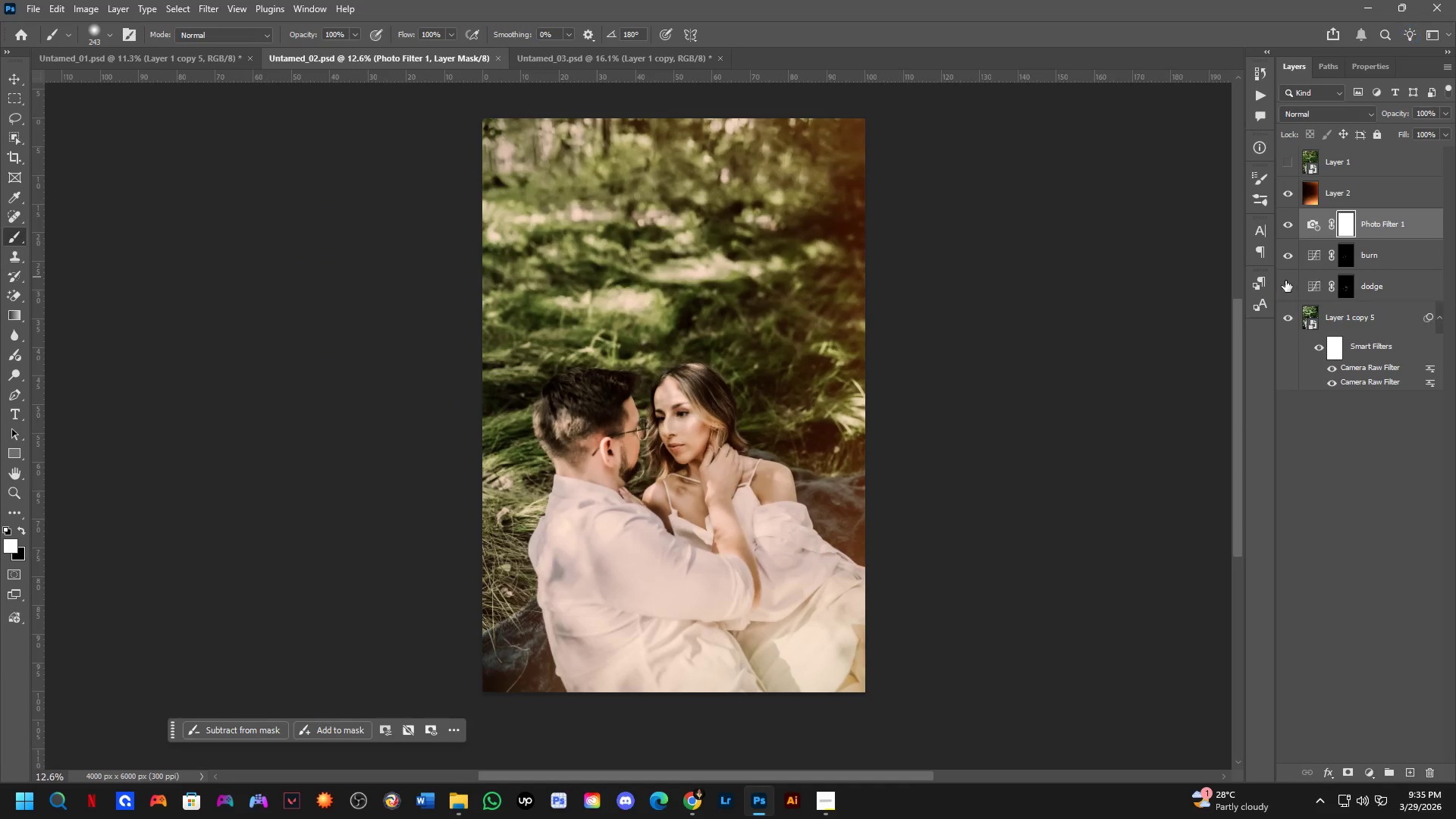 
key(Control+Tab)
 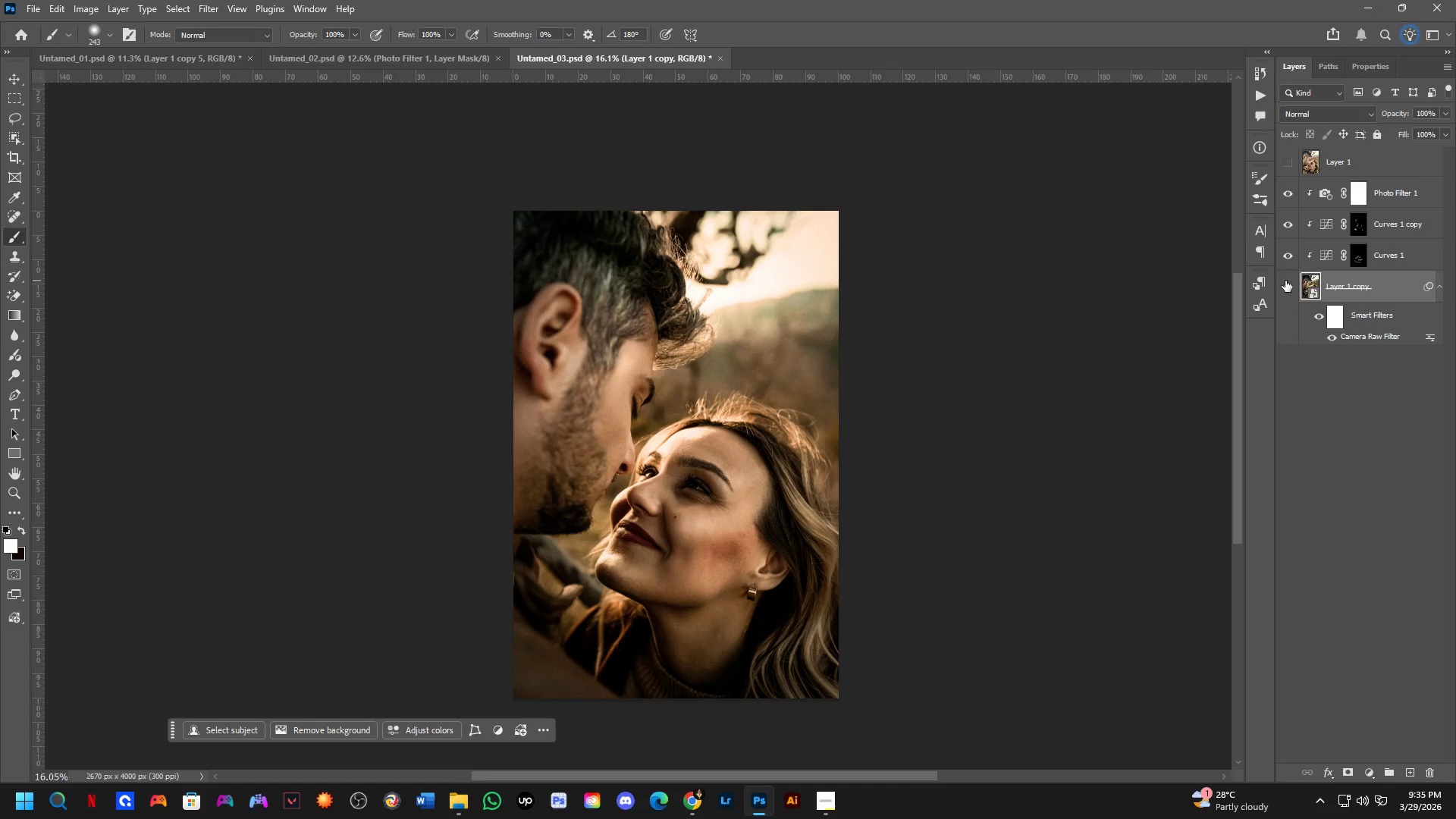 
key(Control+ControlLeft)
 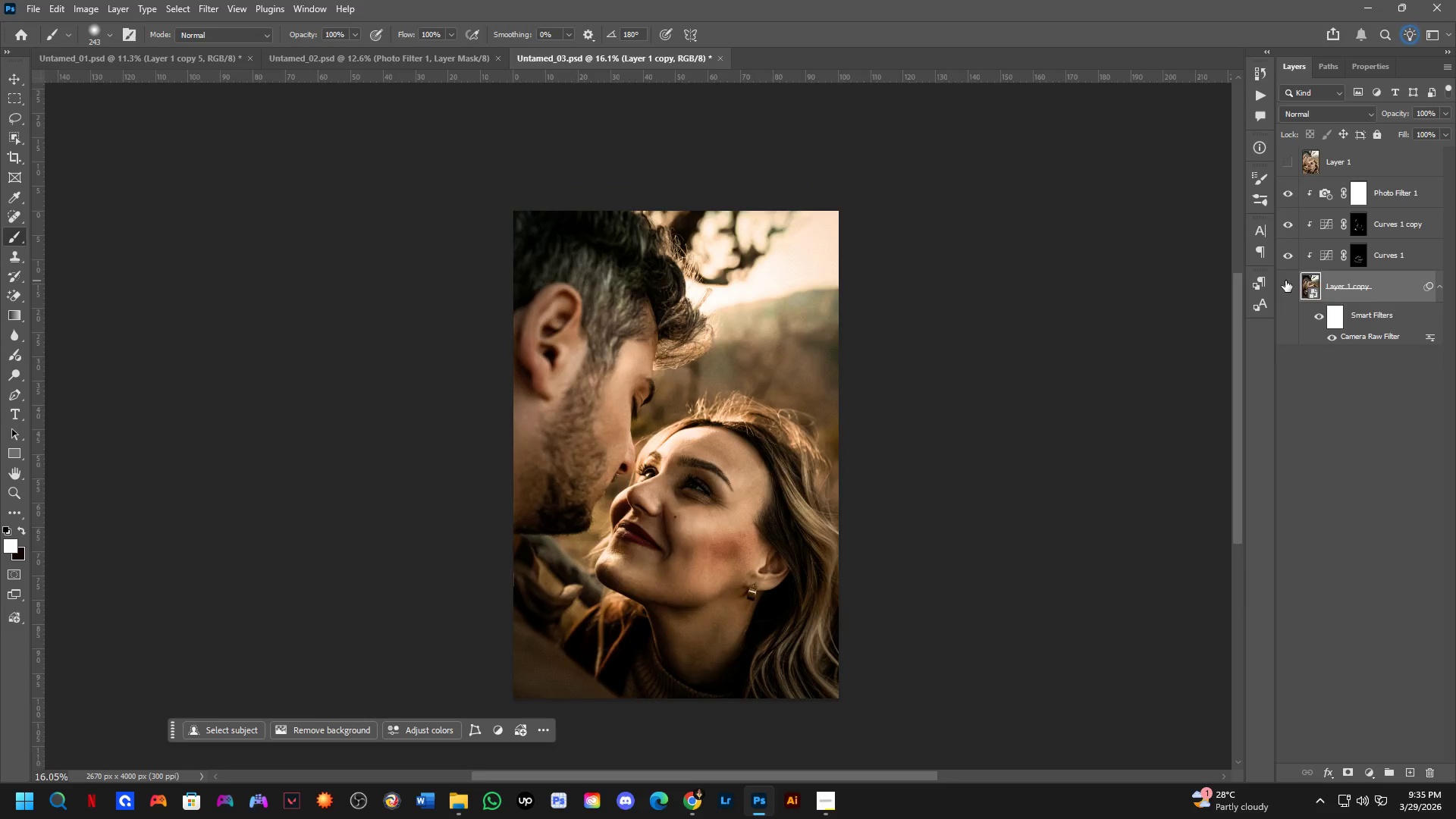 
key(Control+Tab)
 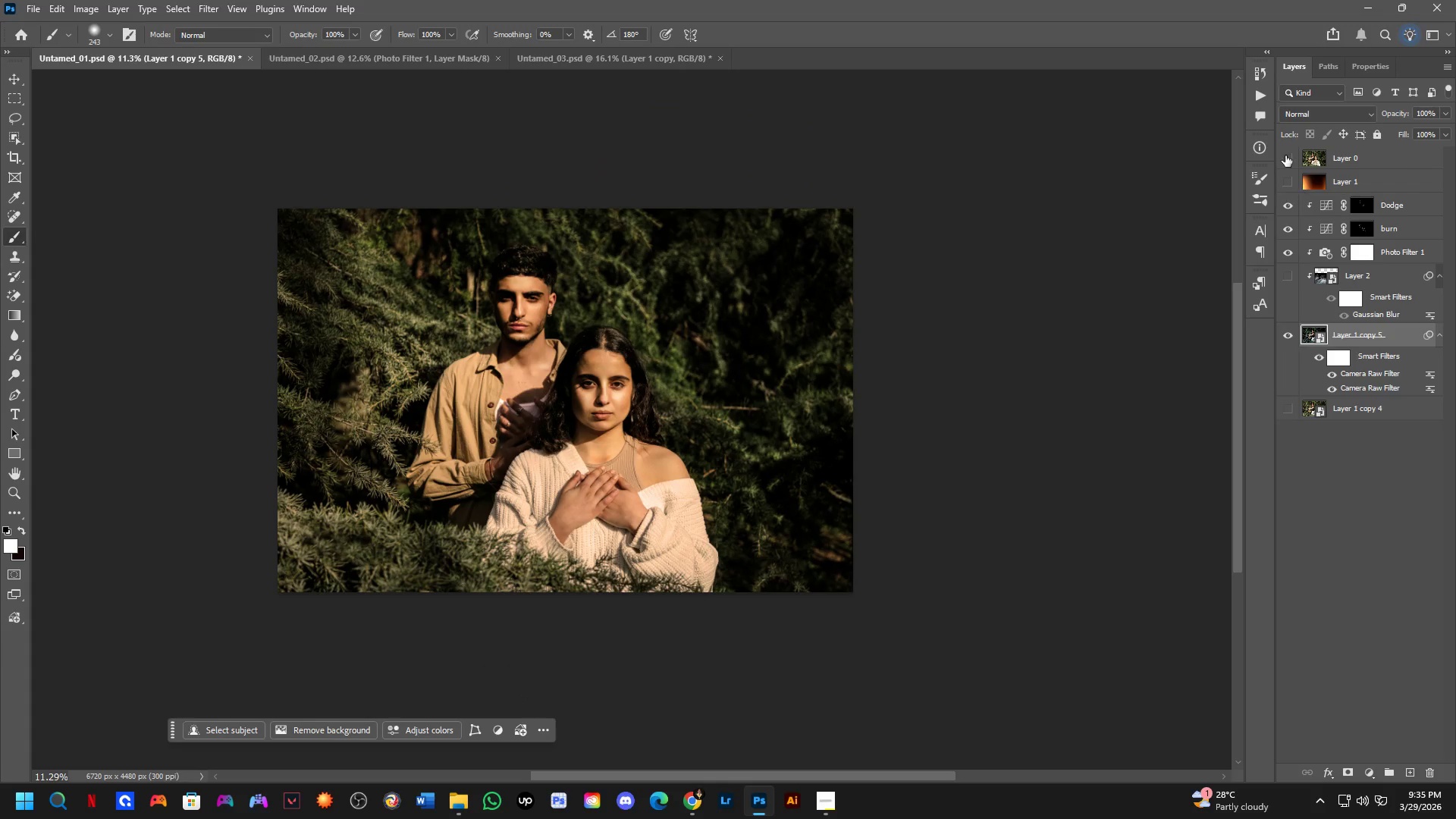 
double_click([1286, 153])
 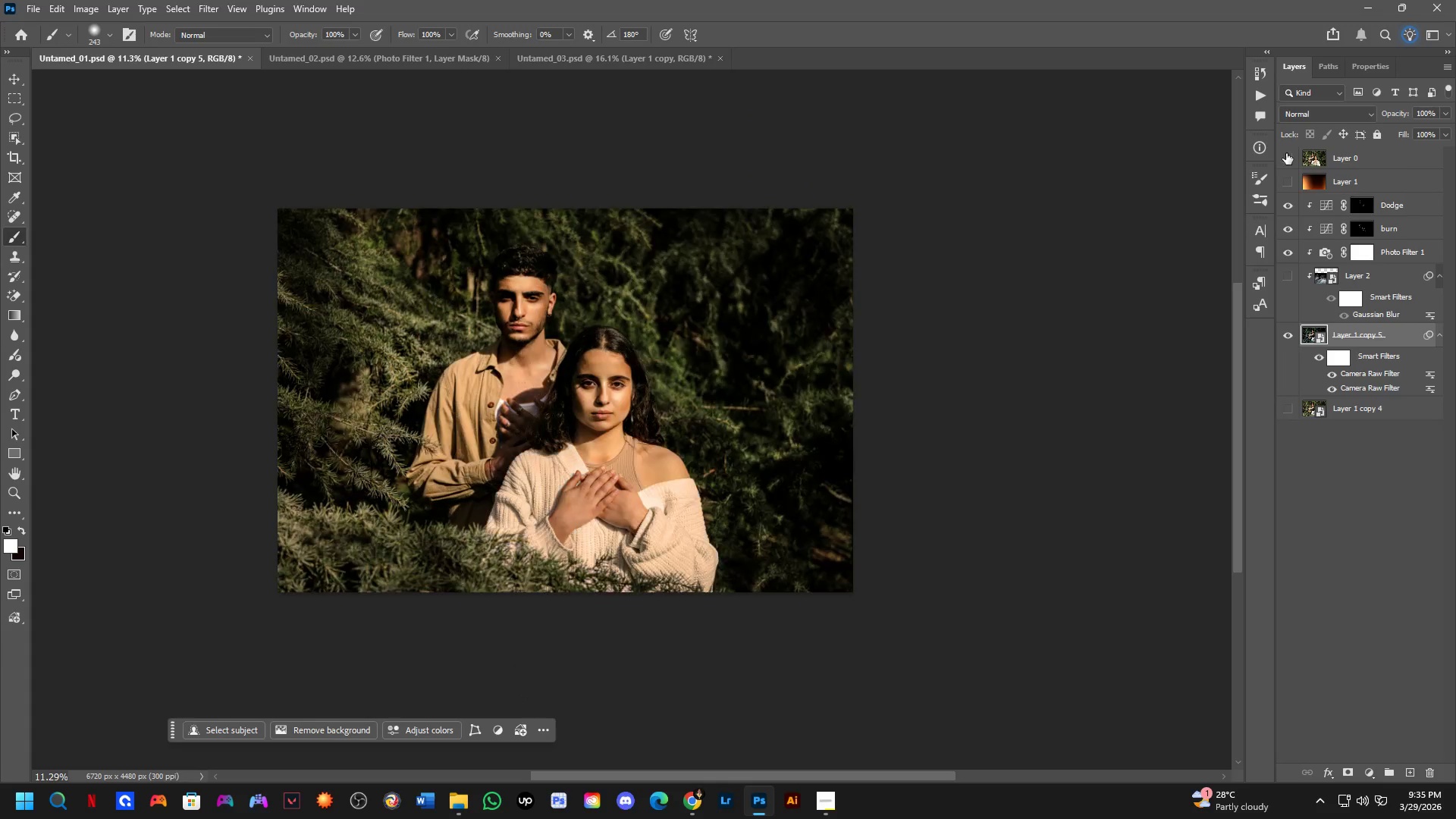 
triple_click([1286, 153])
 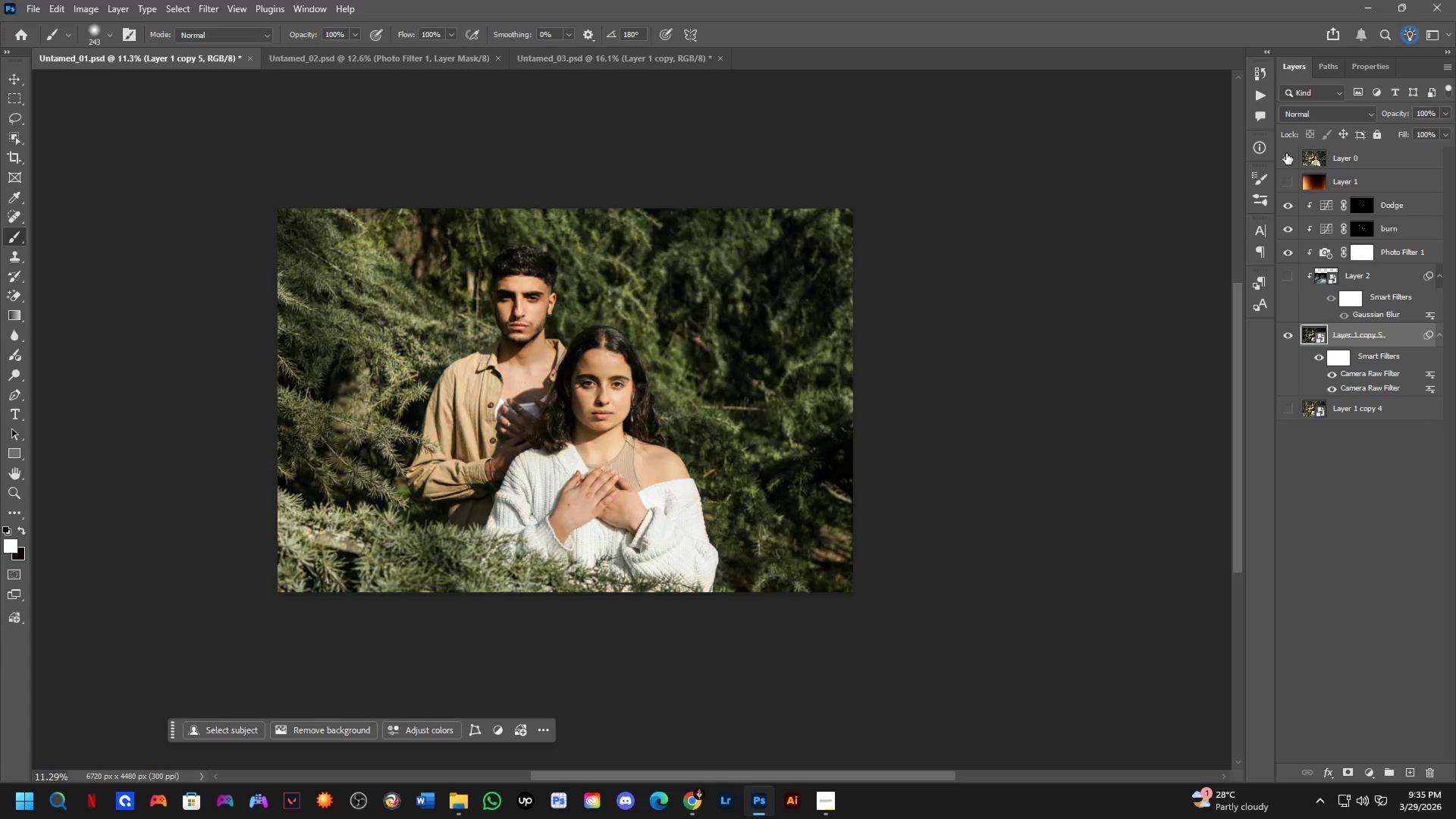 
triple_click([1286, 153])
 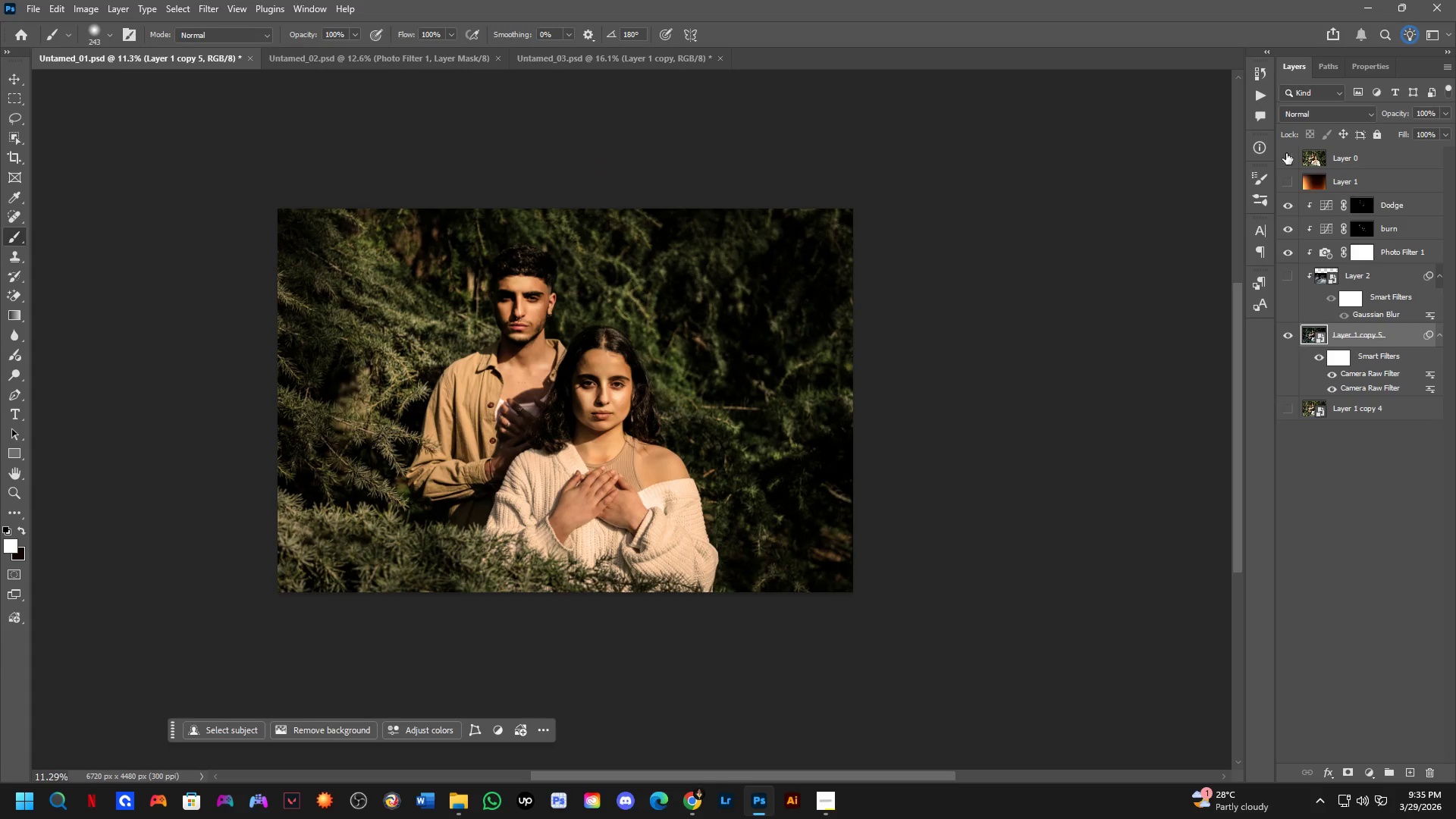 
key(Control+ControlLeft)
 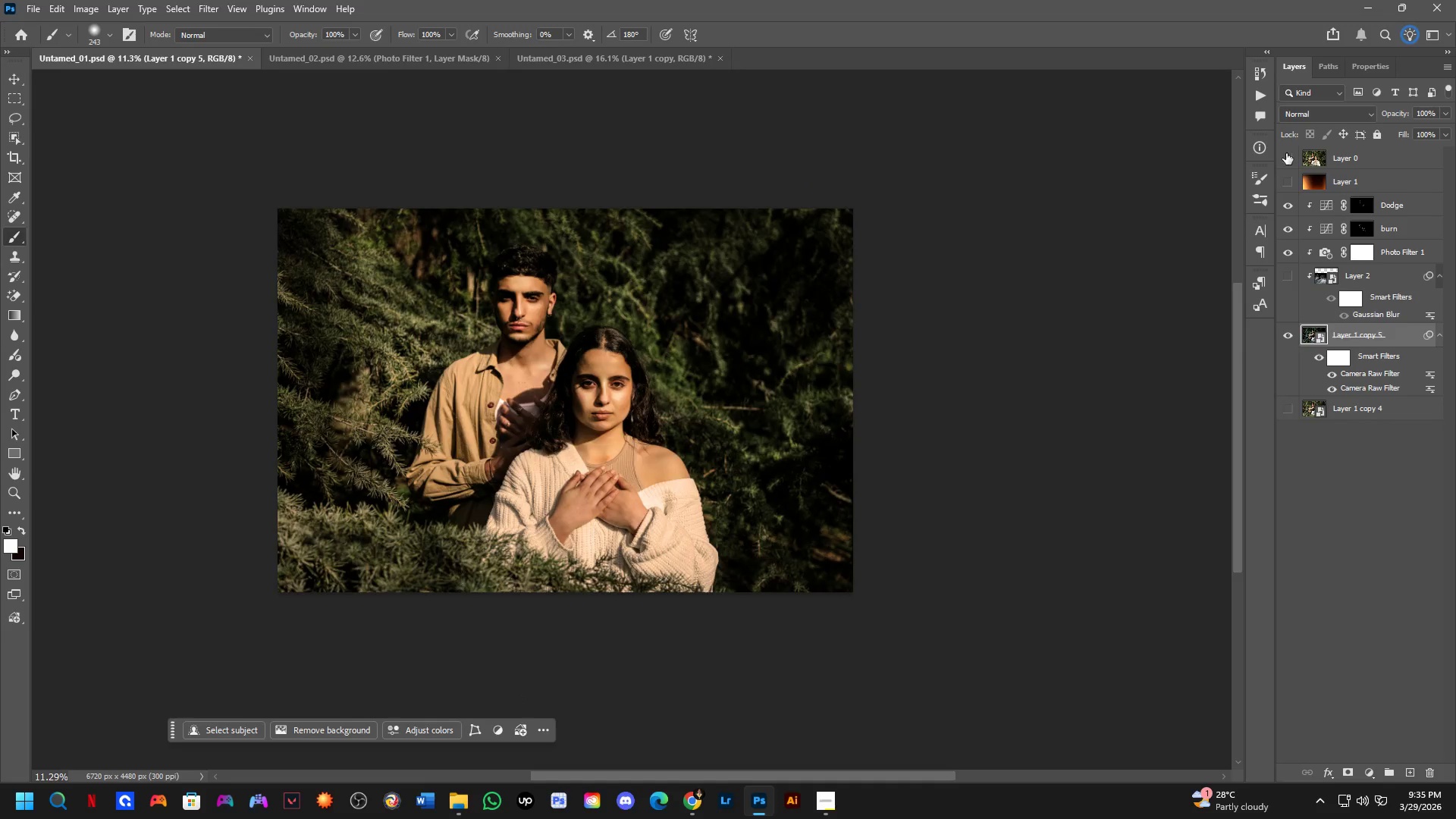 
key(Control+Tab)
 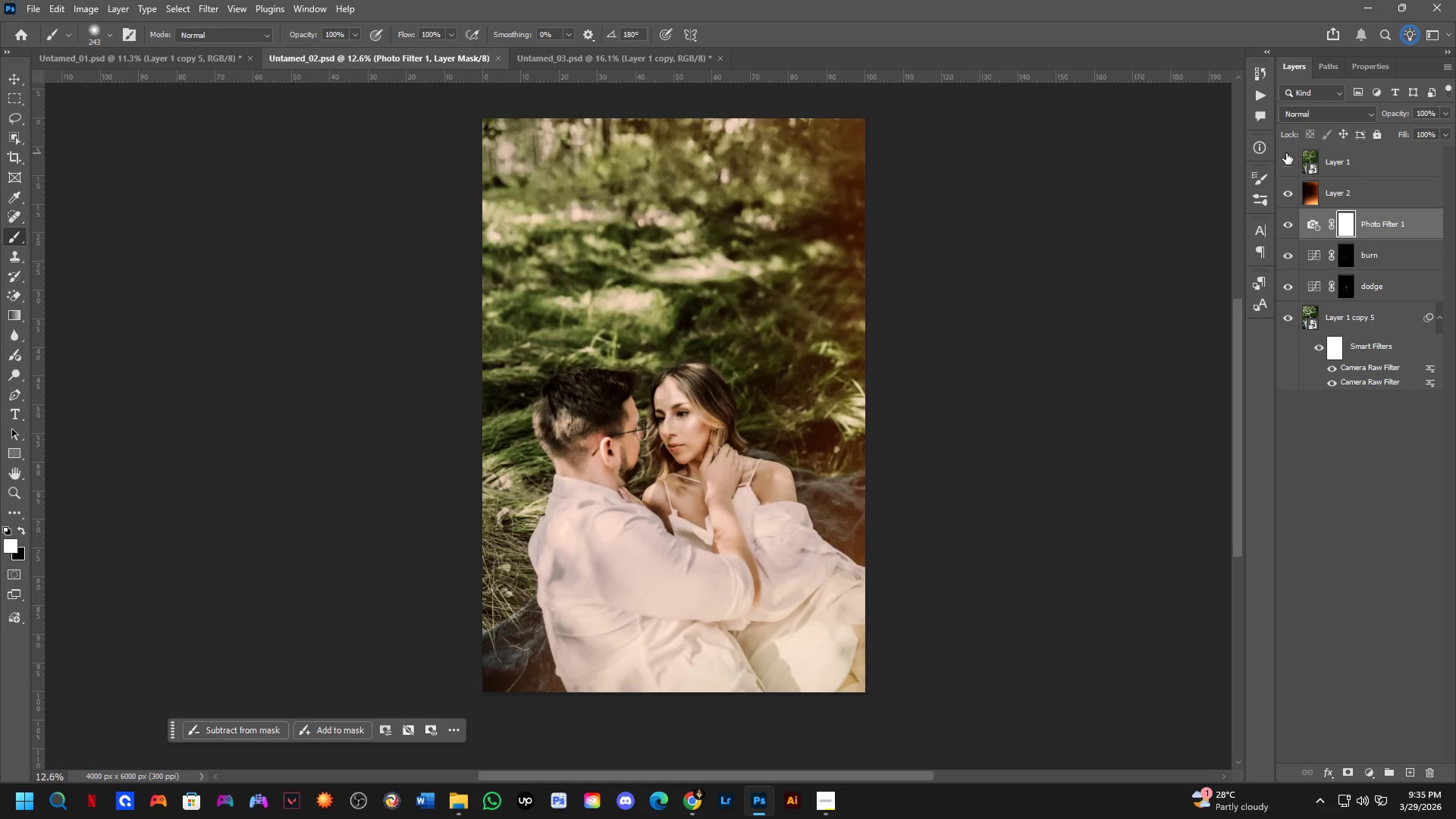 
key(Control+ControlLeft)
 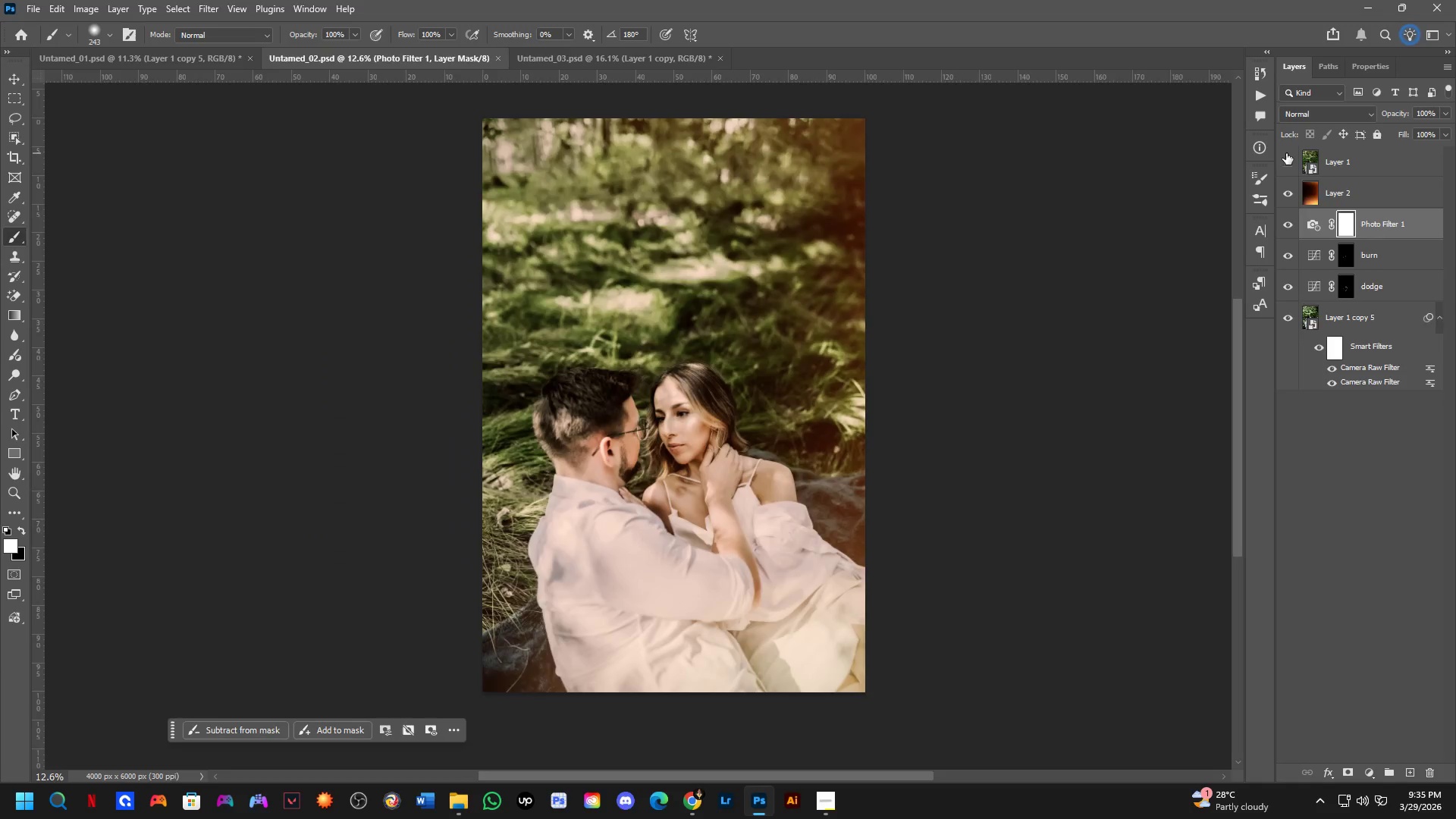 
key(Control+Tab)
 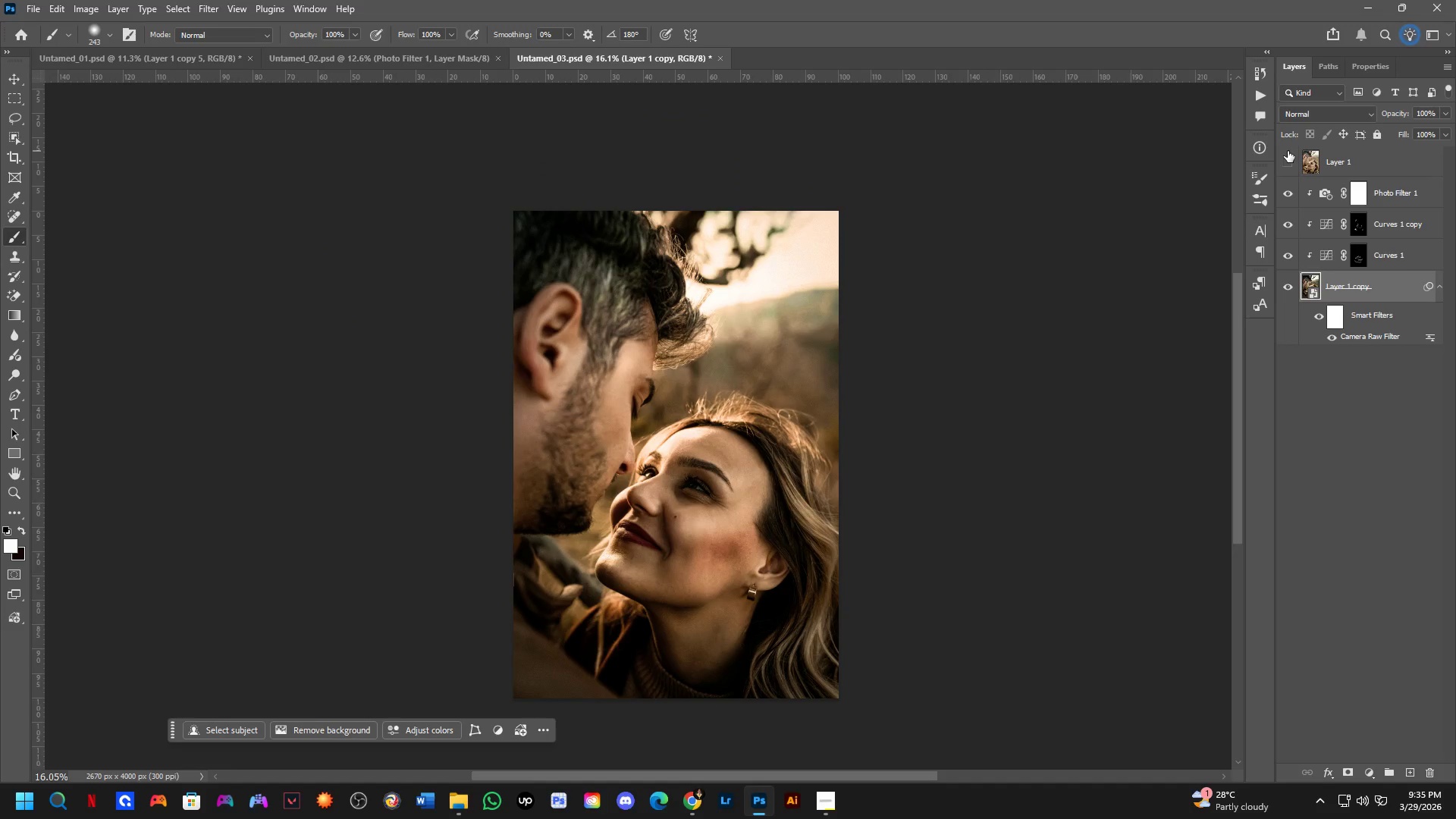 
key(Control+ControlLeft)
 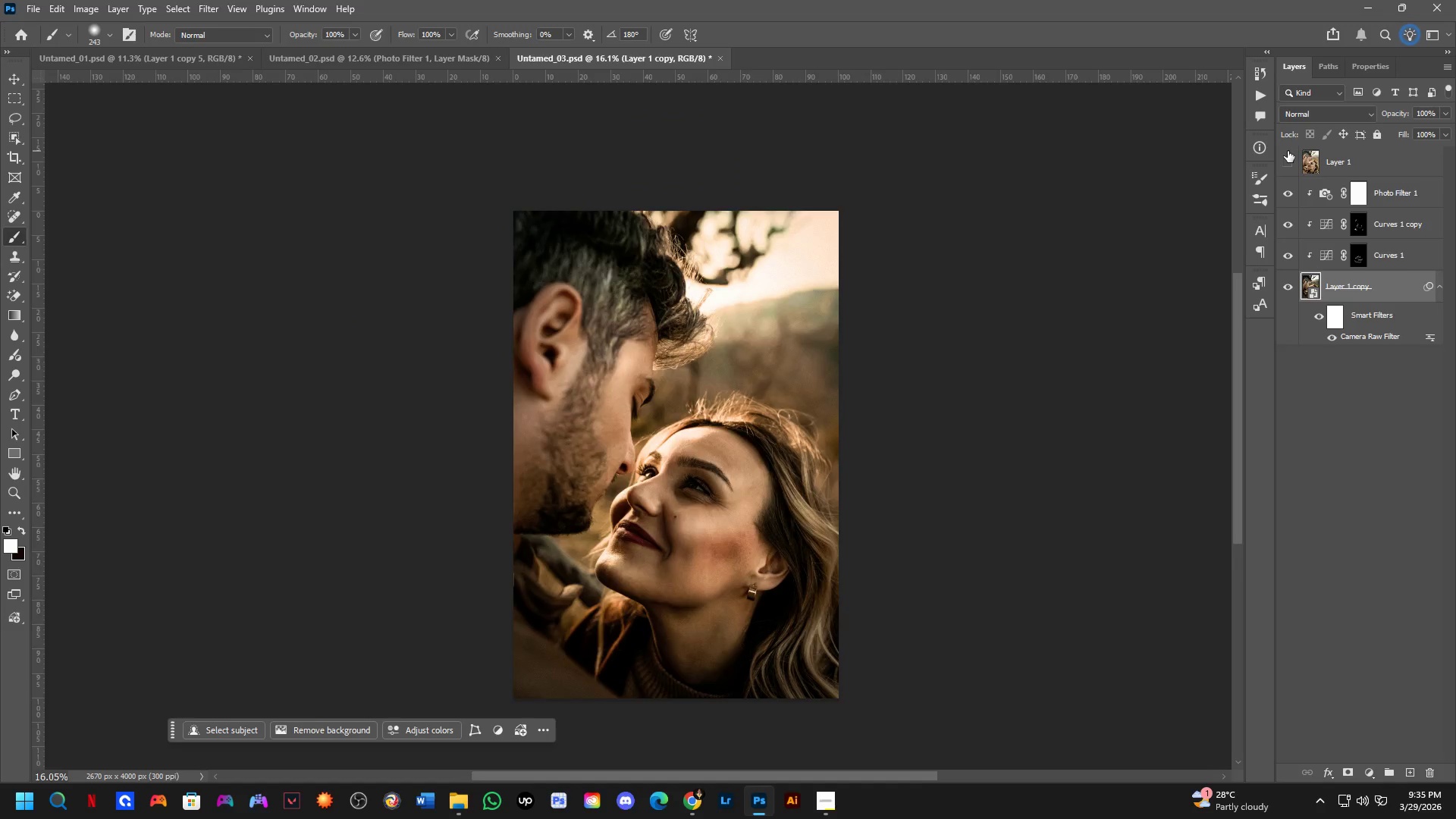 
key(Control+Tab)
 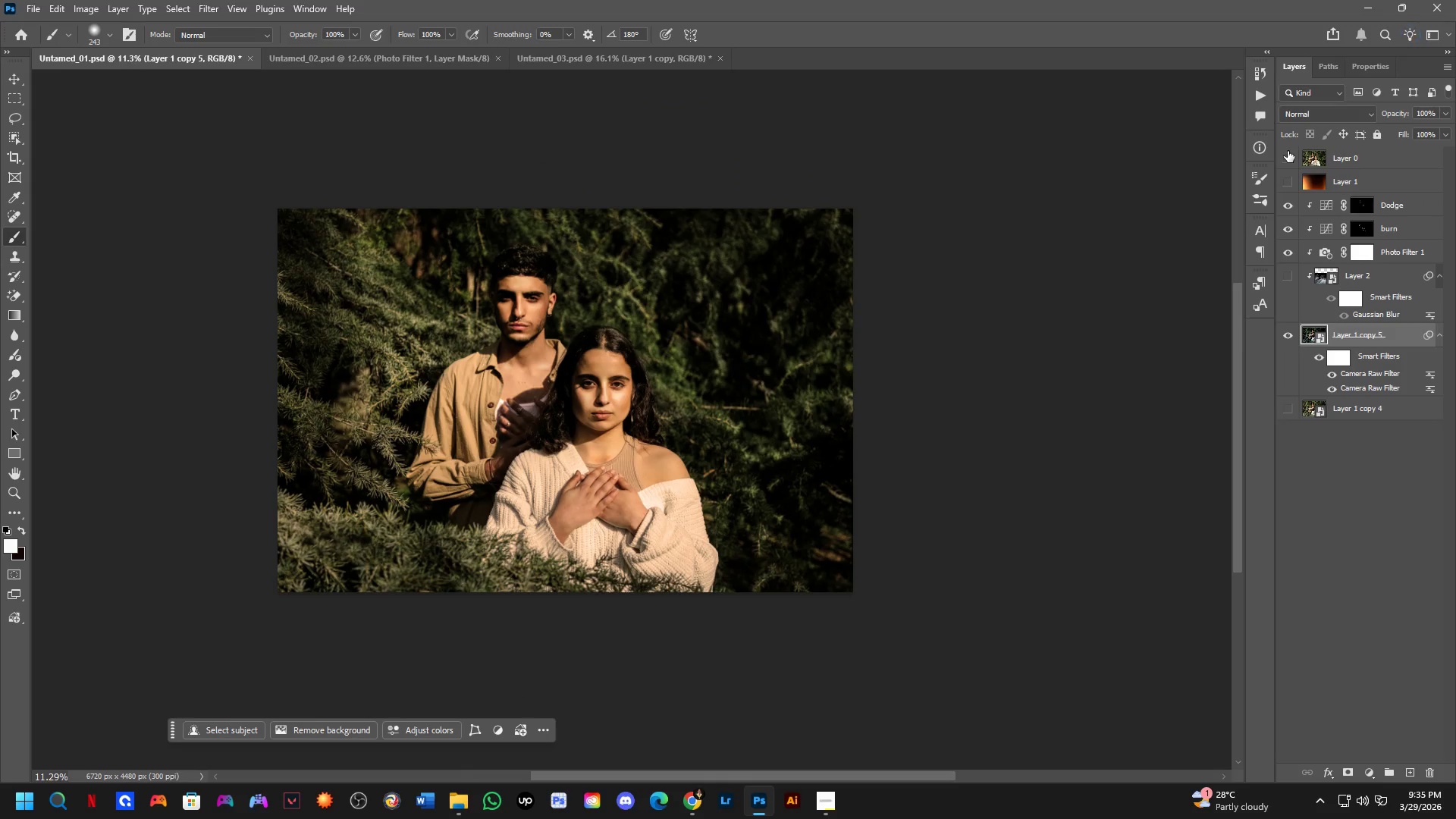 
key(Control+ControlLeft)
 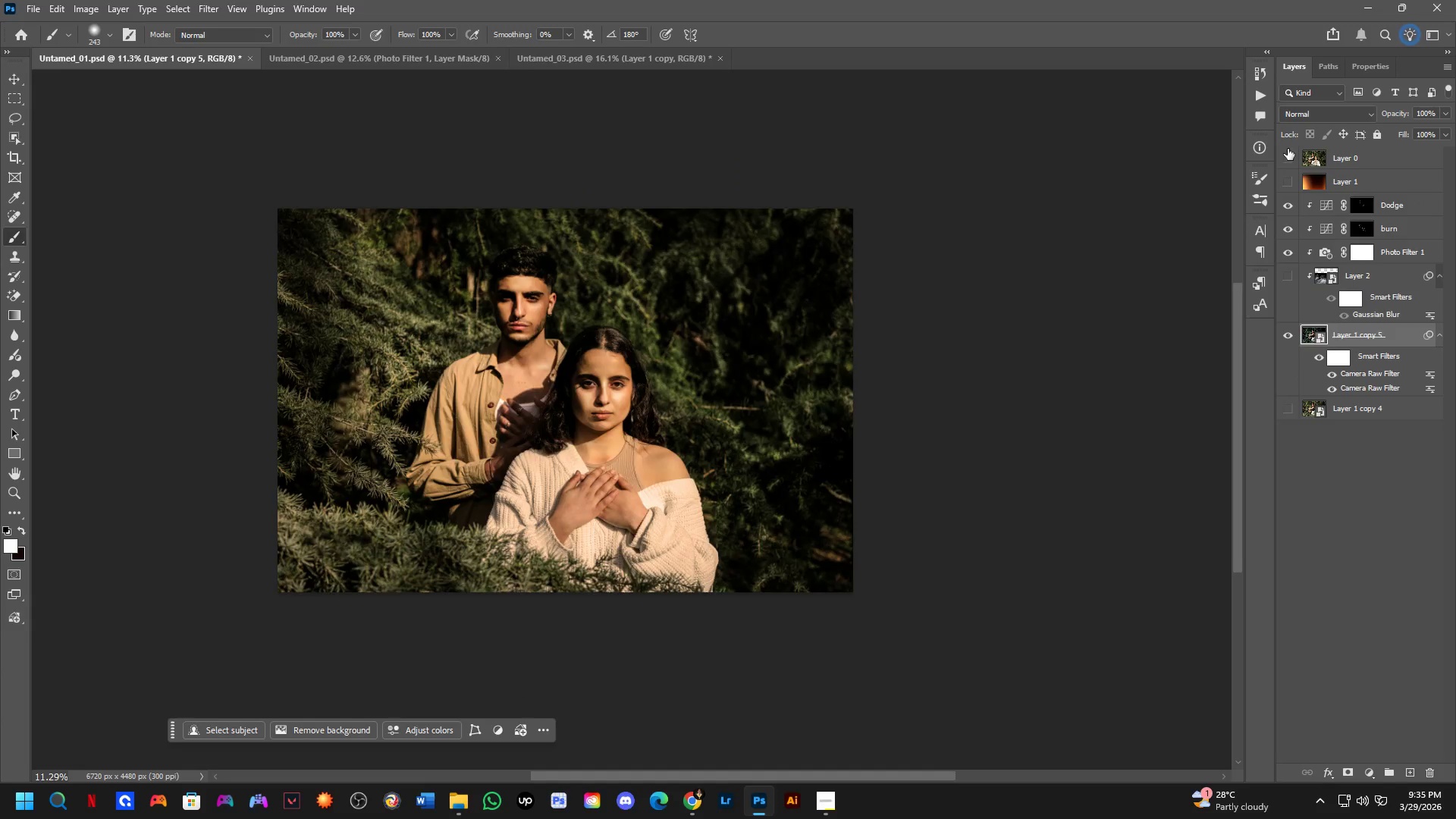 
key(Control+Tab)
 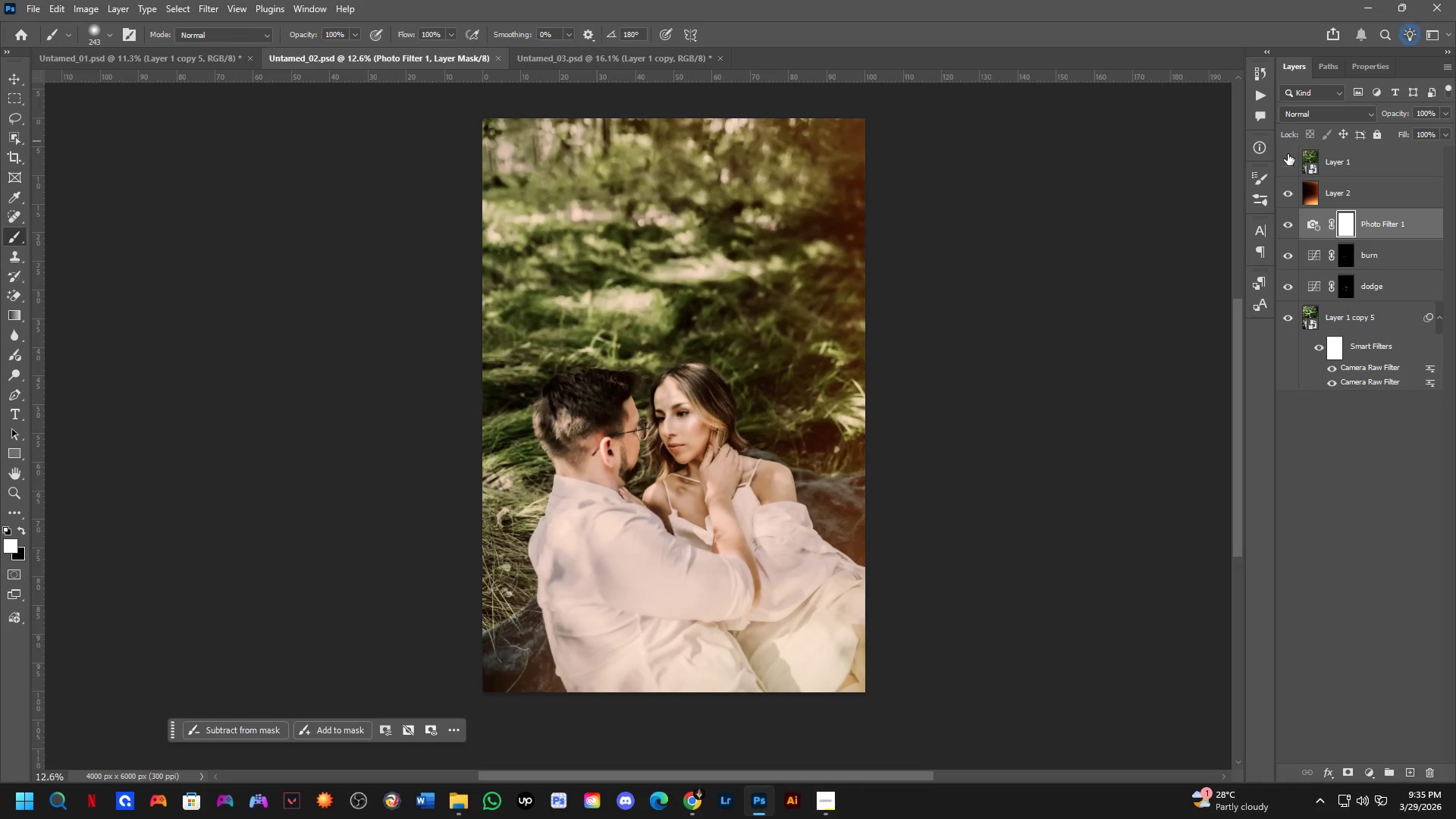 
key(Control+ControlLeft)
 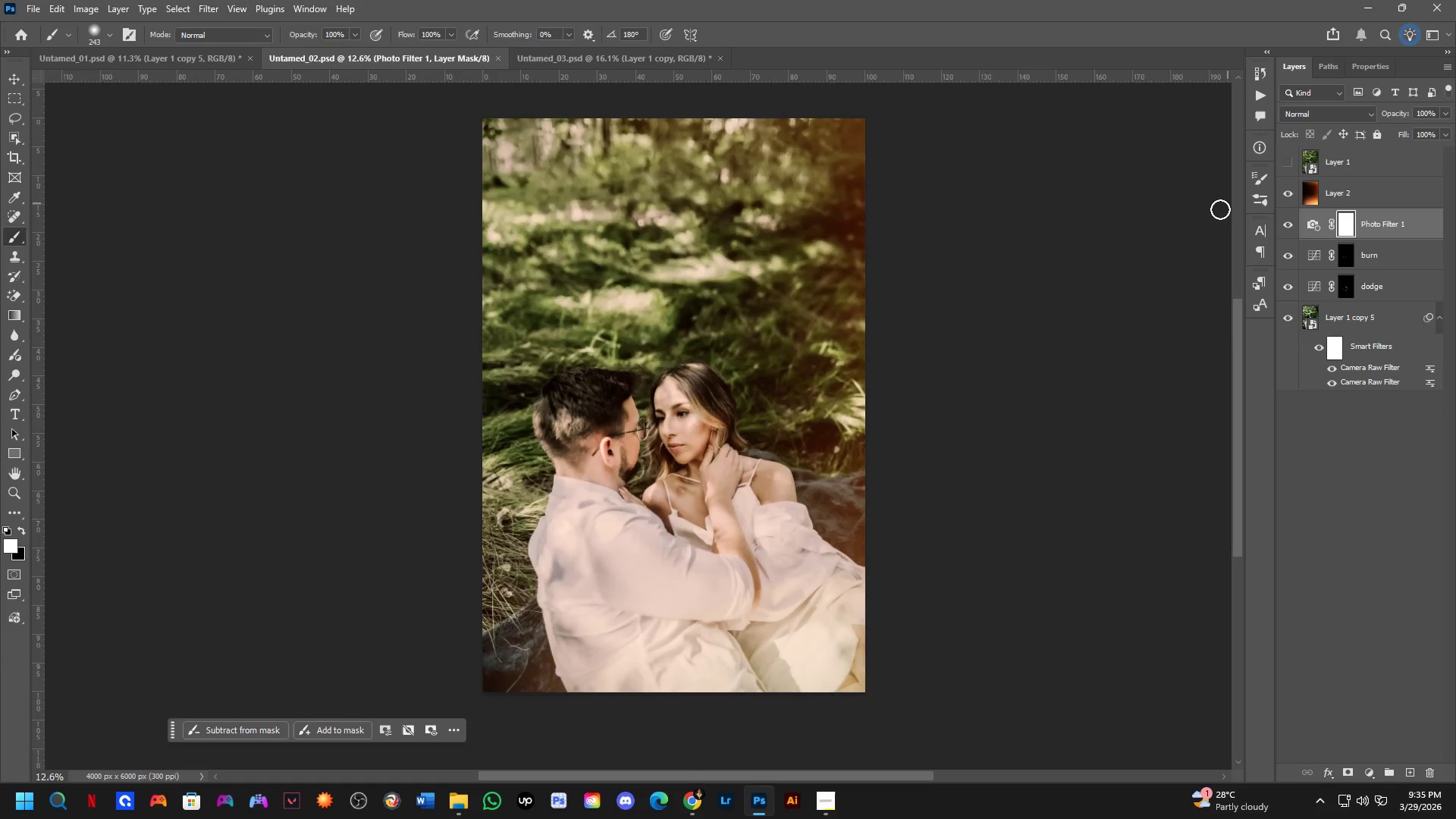 
key(Control+Tab)
 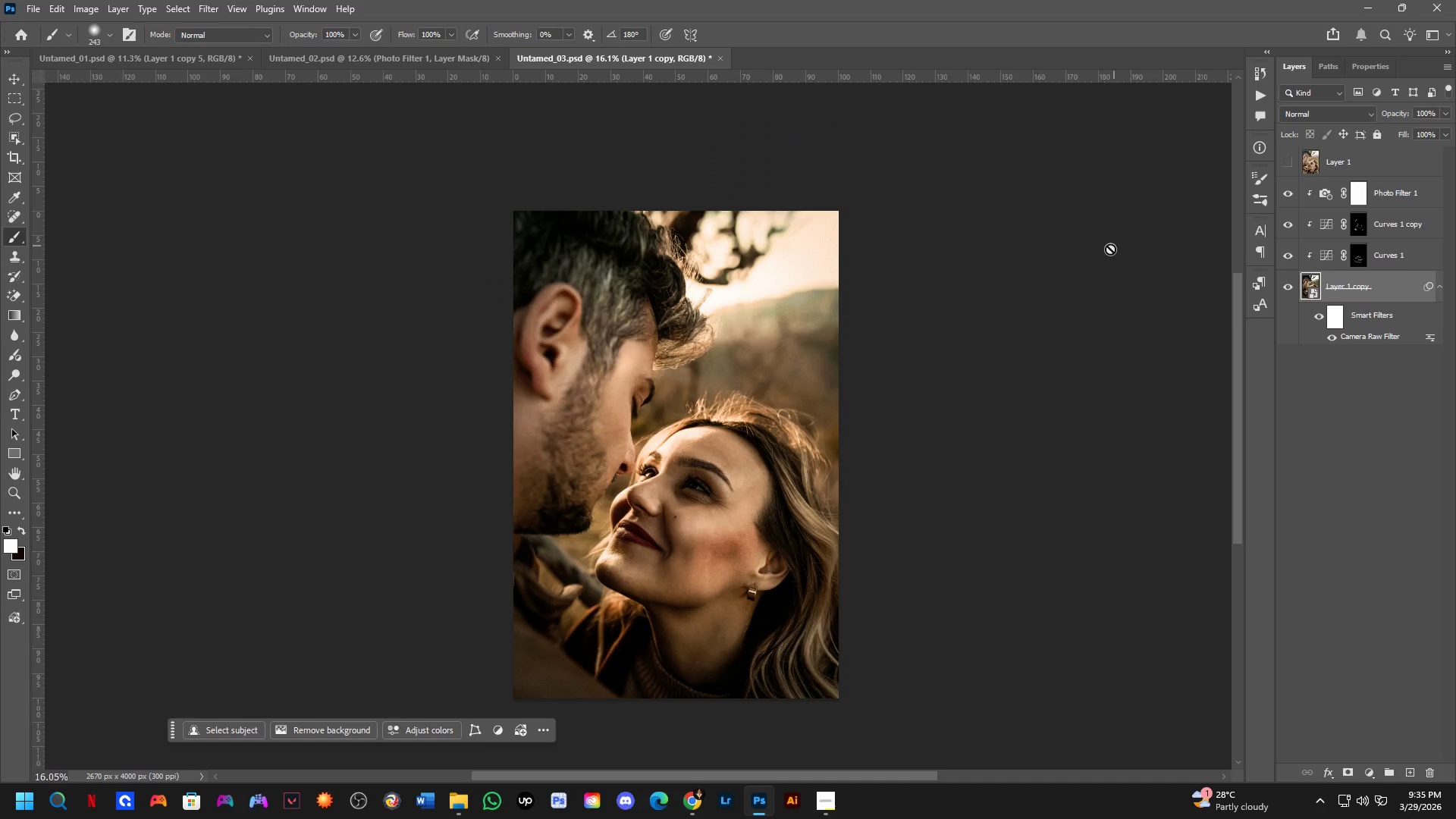 
key(Control+ControlLeft)
 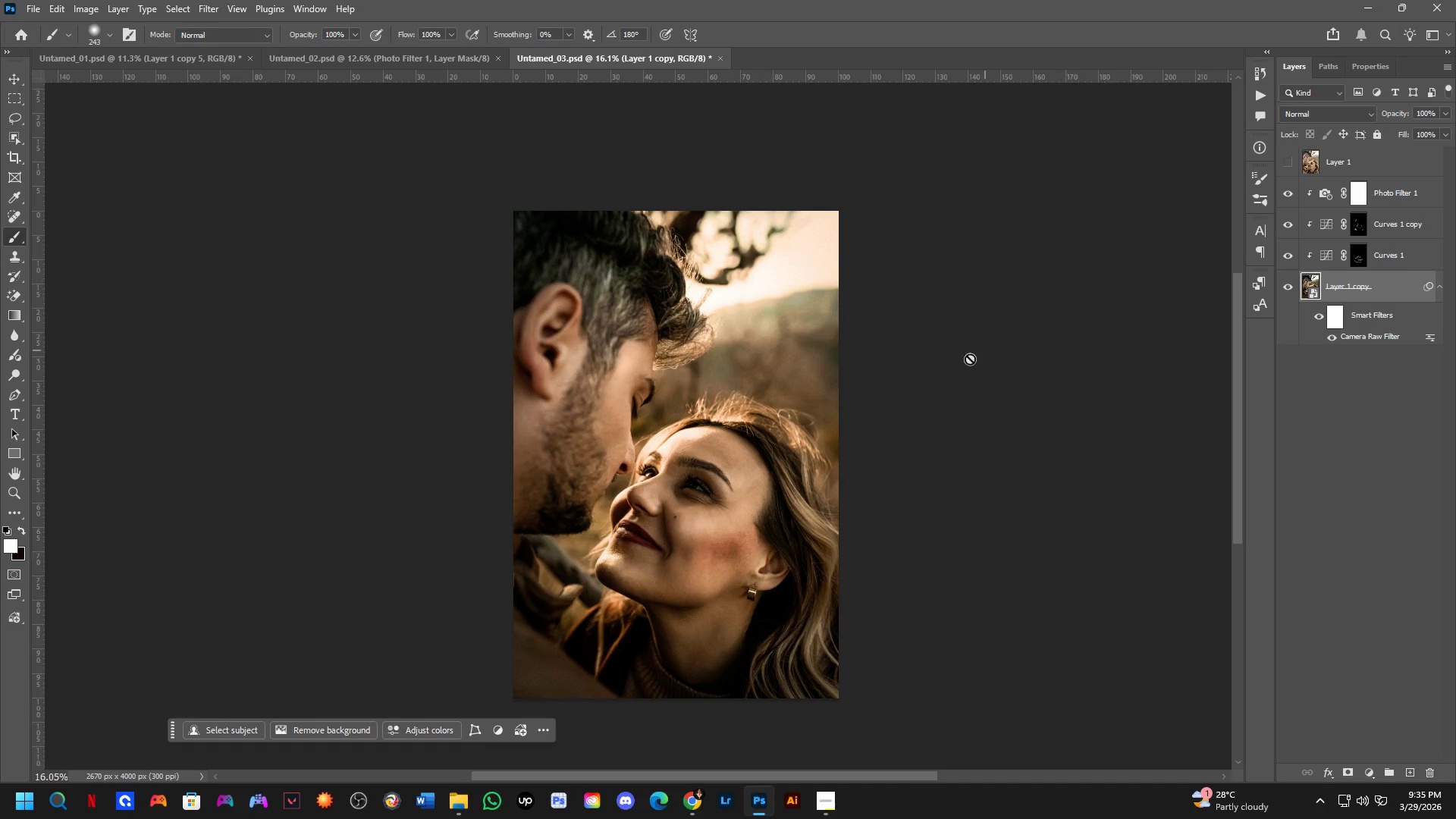 
key(Control+Tab)
 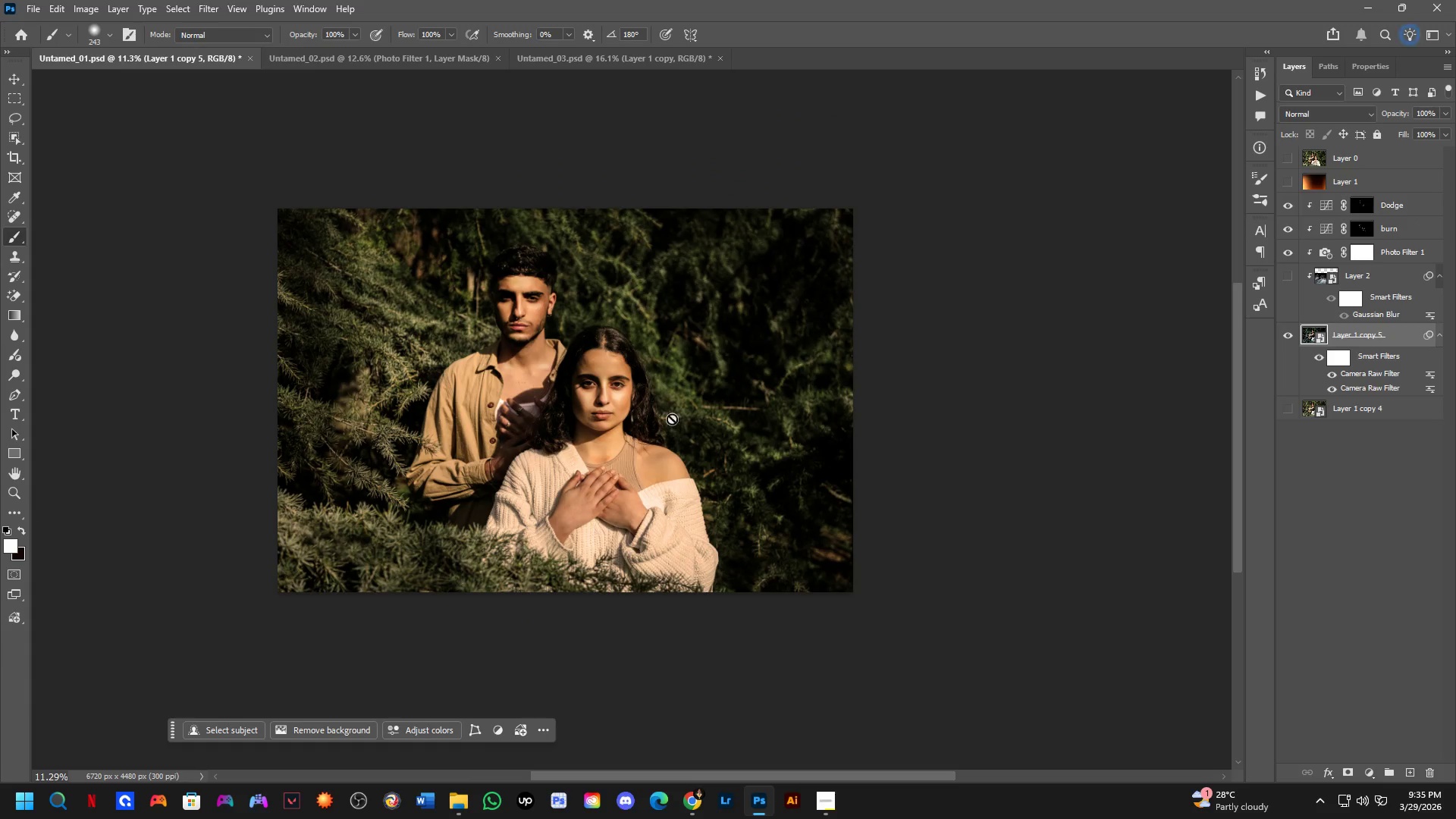 
key(Control+ControlLeft)
 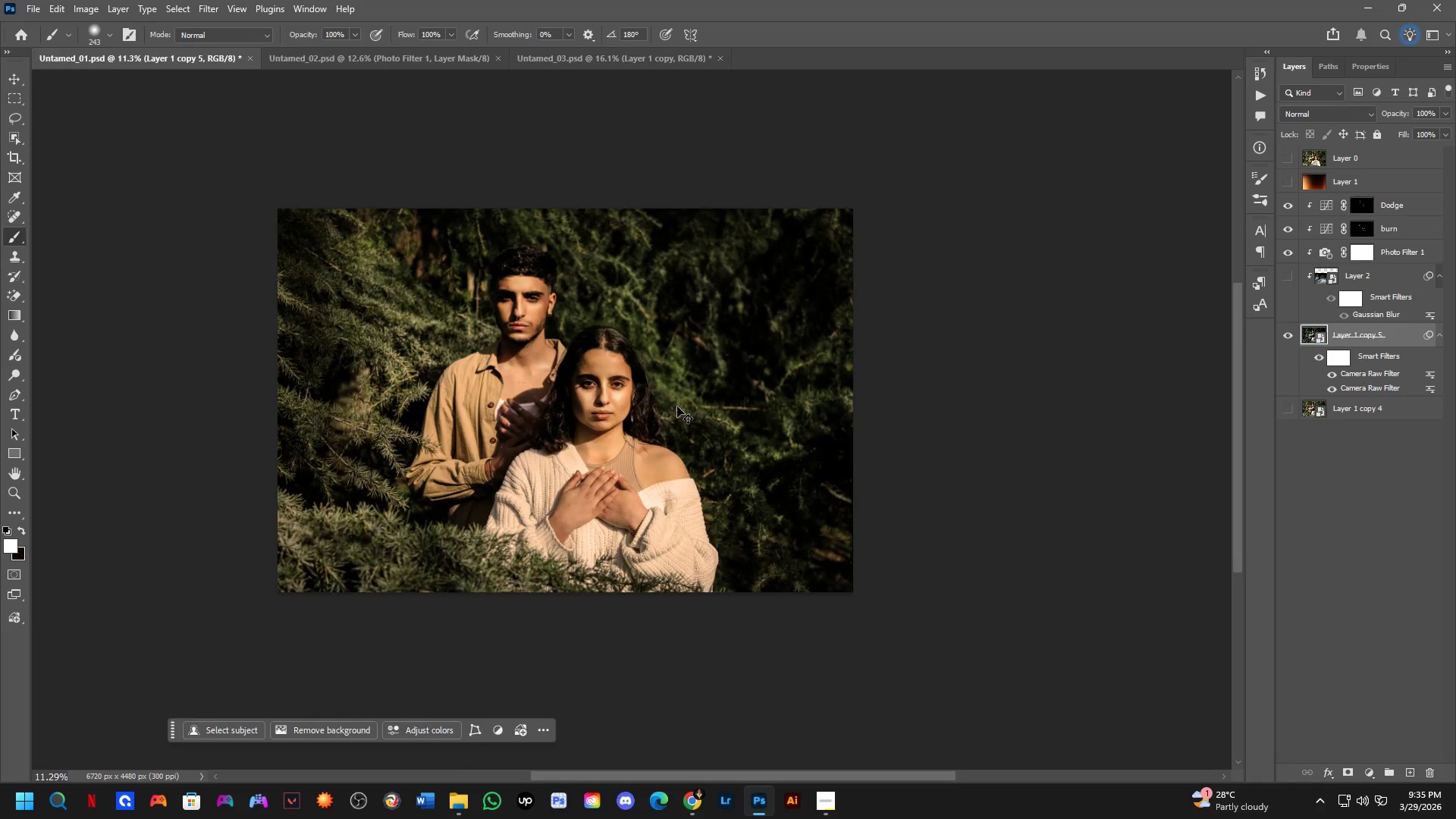 
key(Control+Tab)
 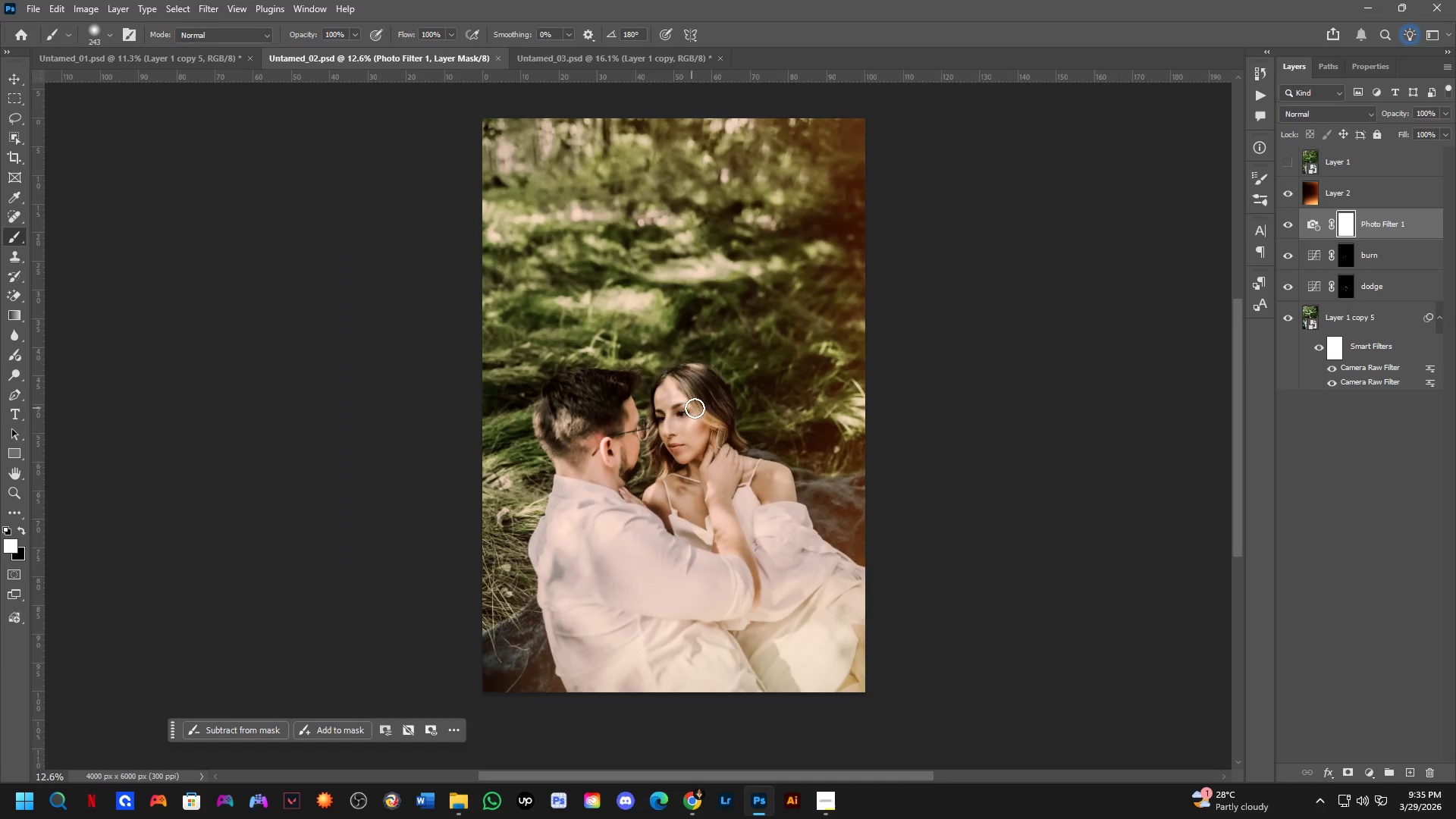 
hold_key(key=ControlLeft, duration=0.42)
left_click([702, 295])
 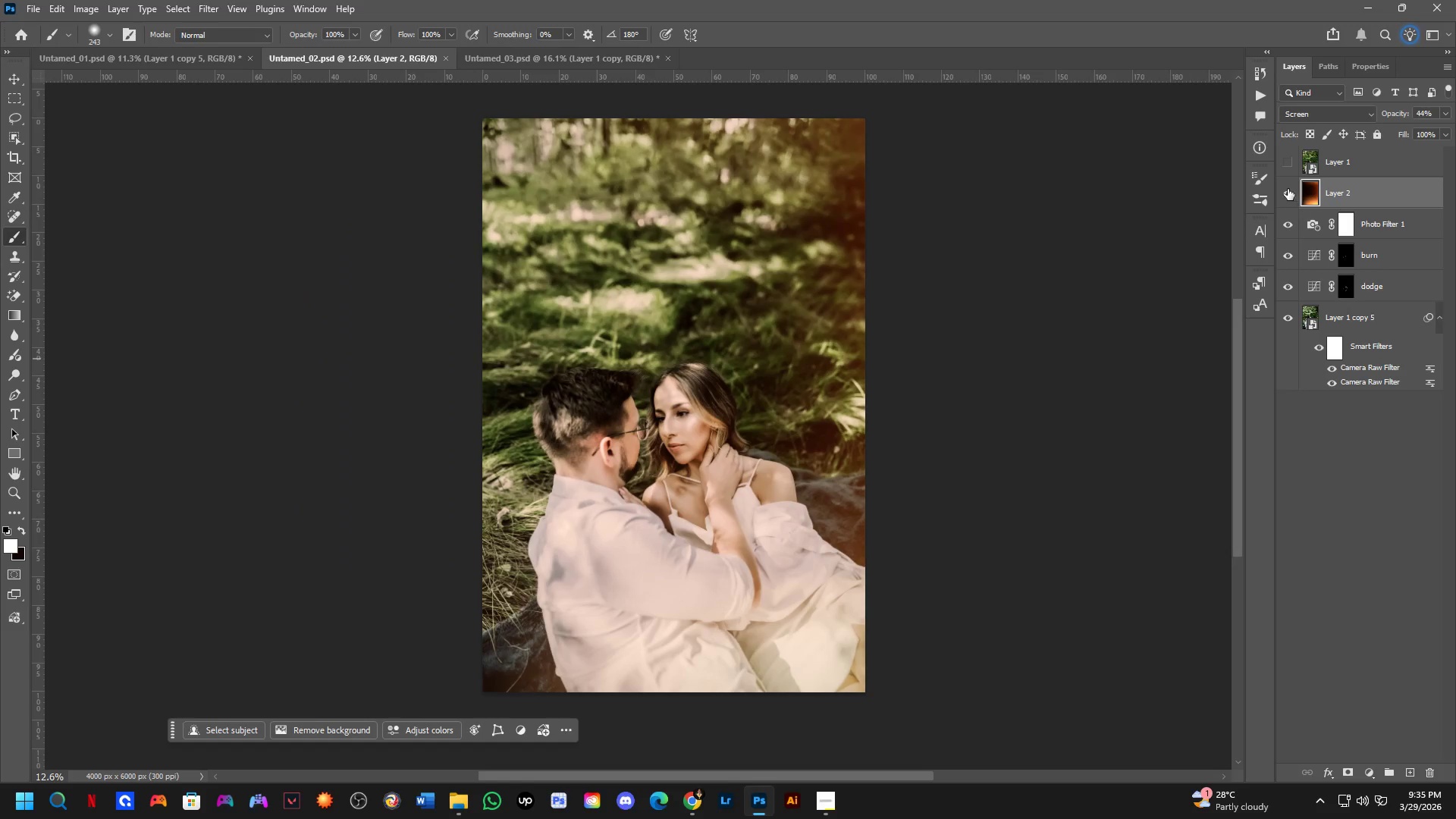 
double_click([1288, 188])
 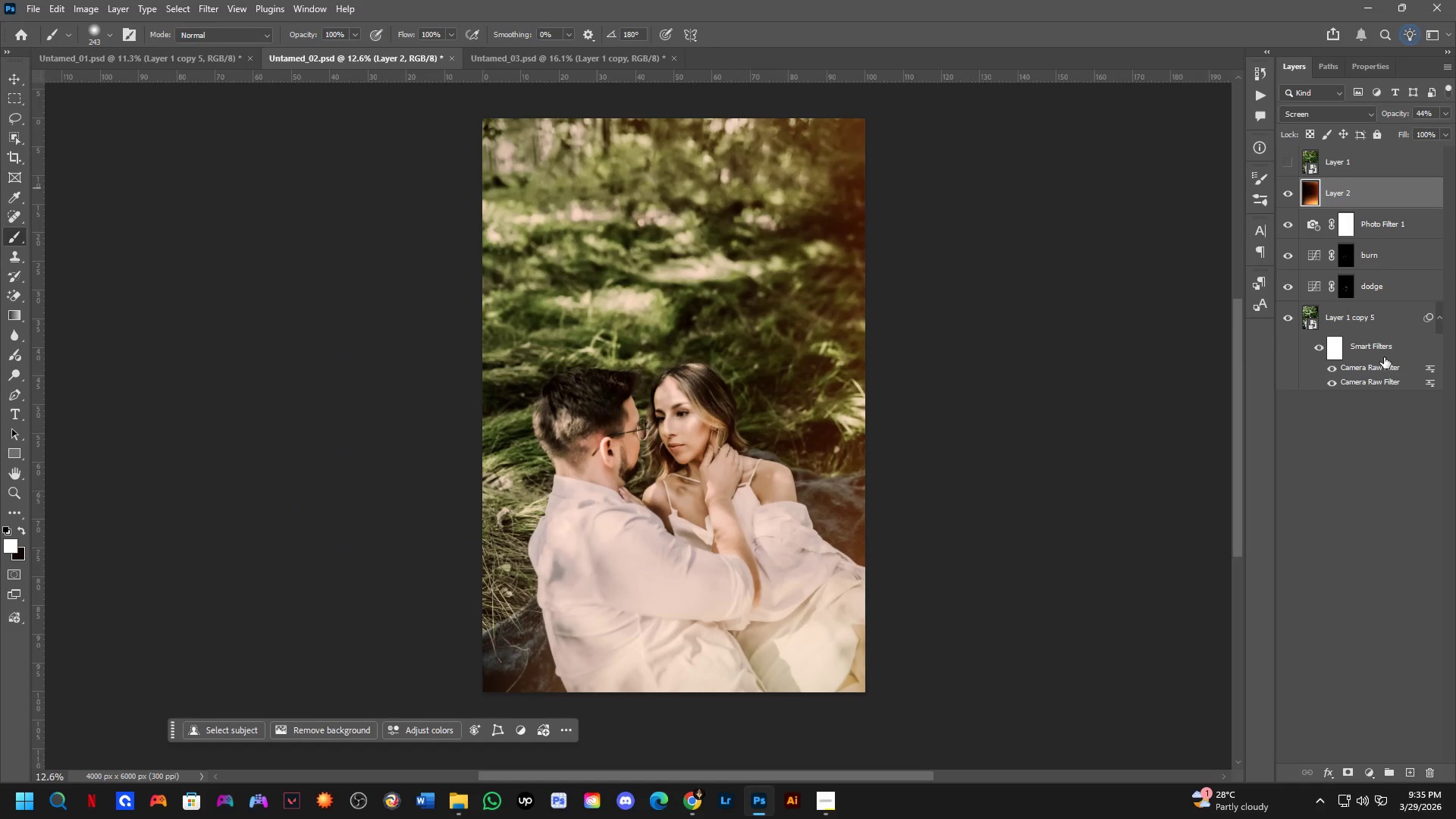 
double_click([1383, 368])
 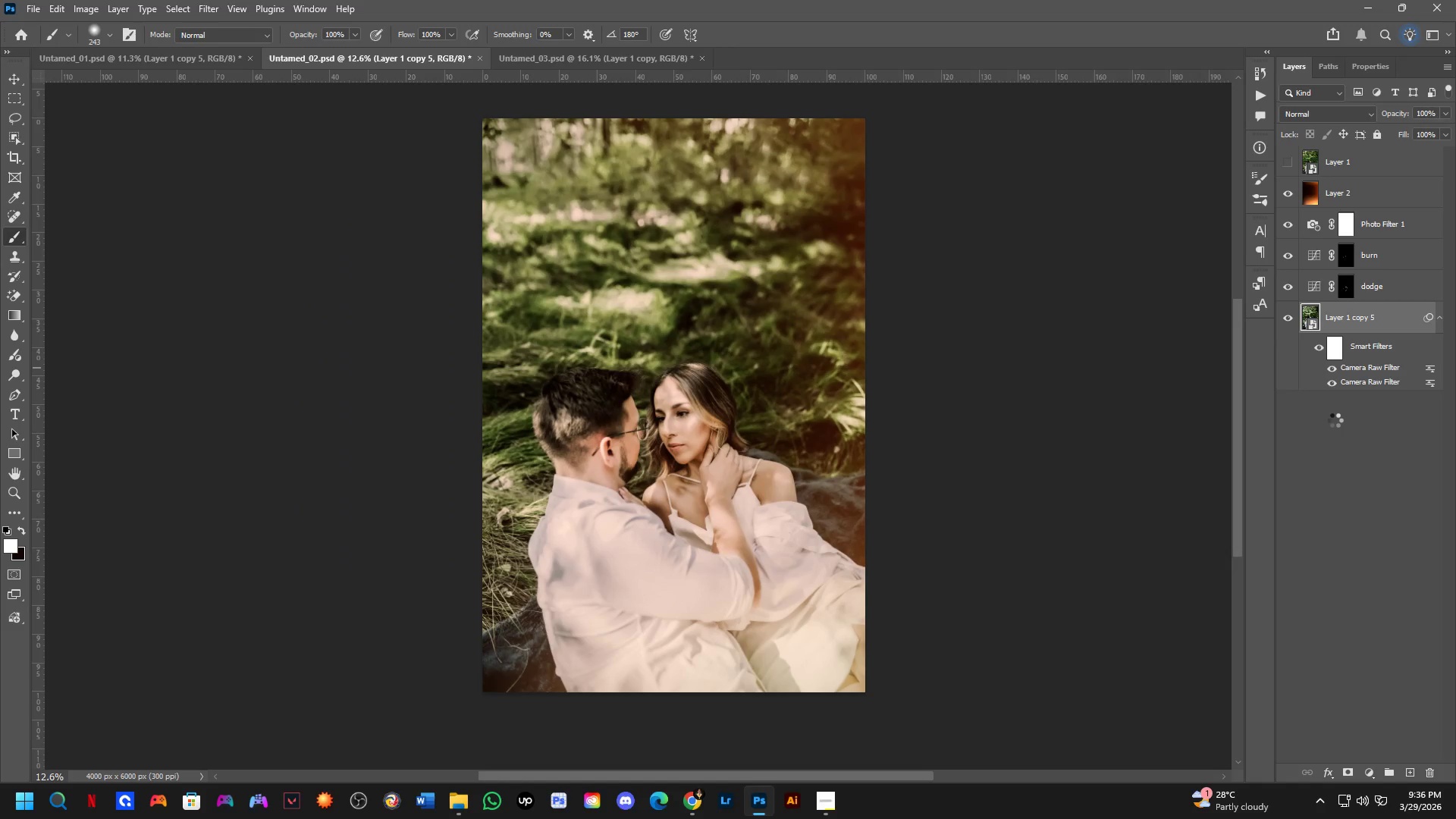 
key(Escape)
 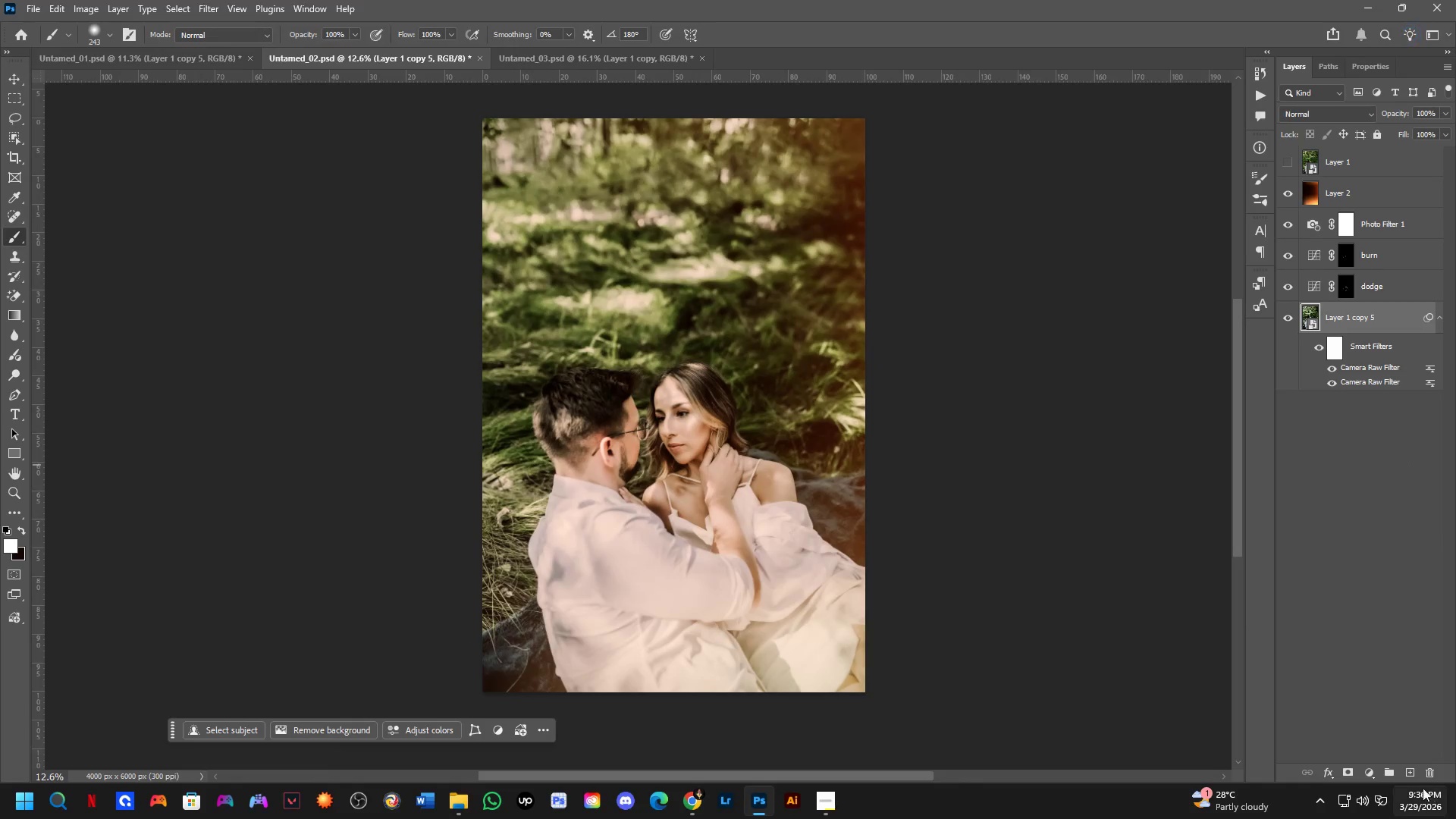 
left_click([1373, 774])
 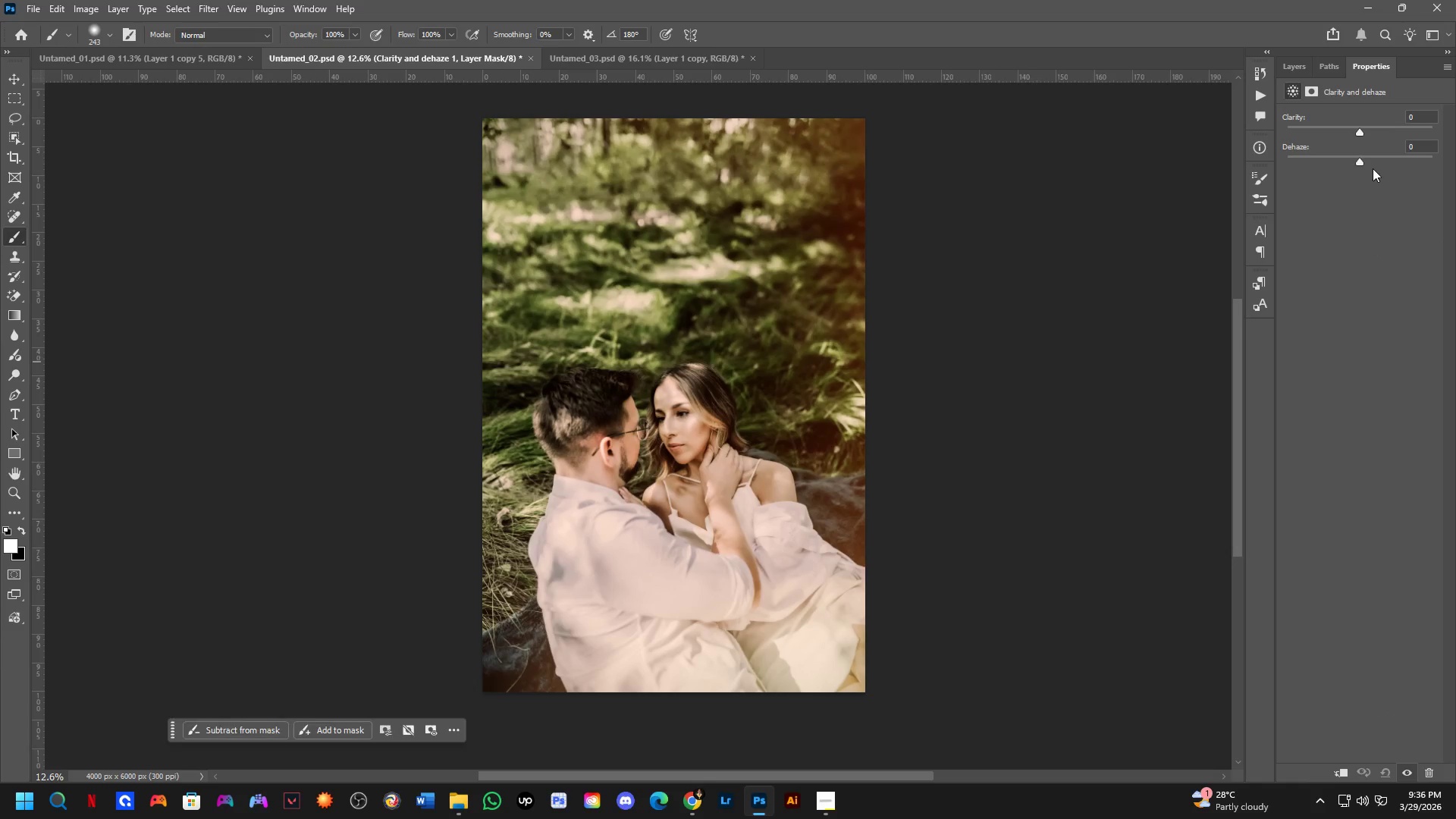 
left_click_drag(start_coordinate=[1357, 130], to_coordinate=[1396, 124])
 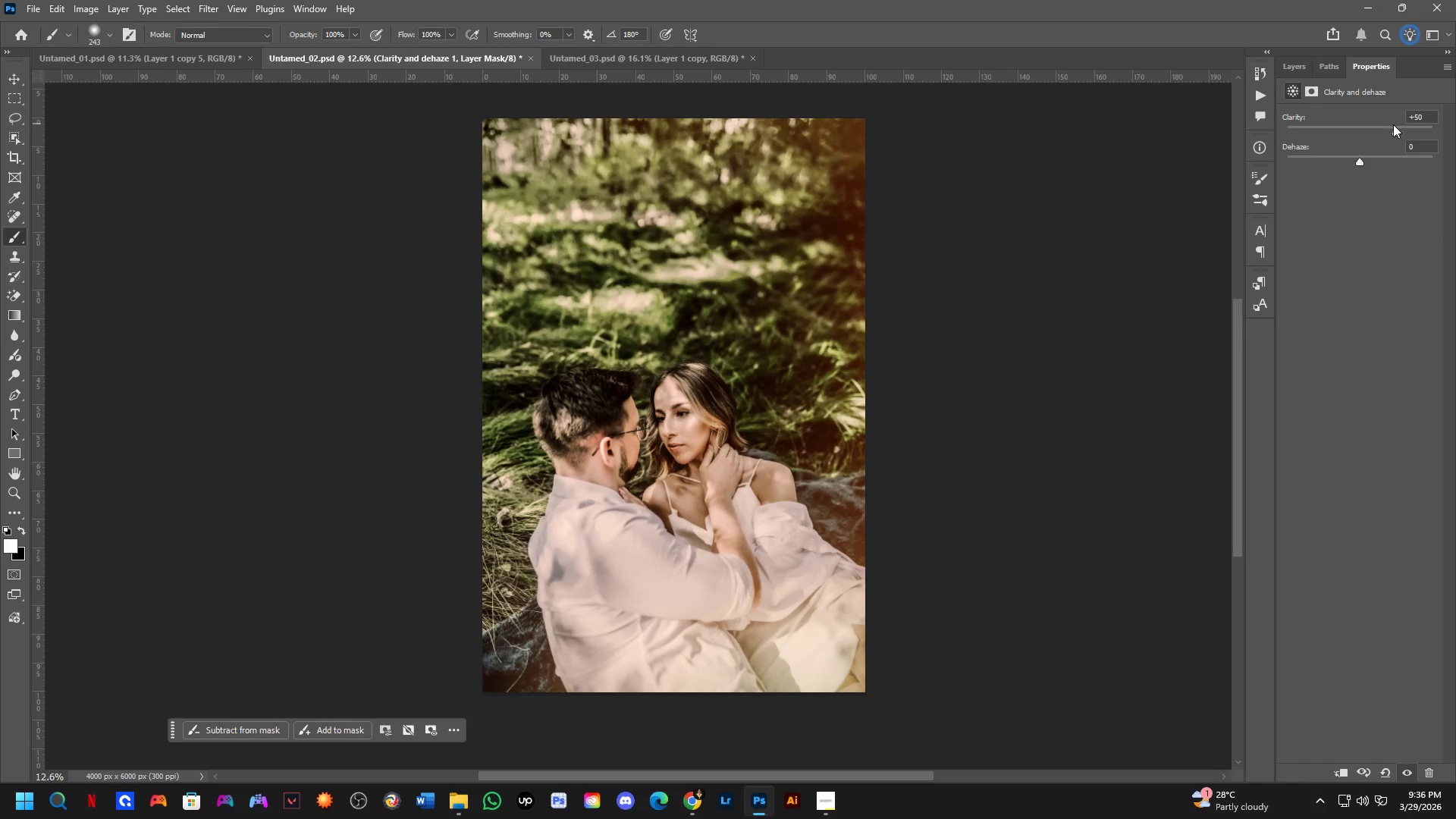 
key(Control+ControlLeft)
 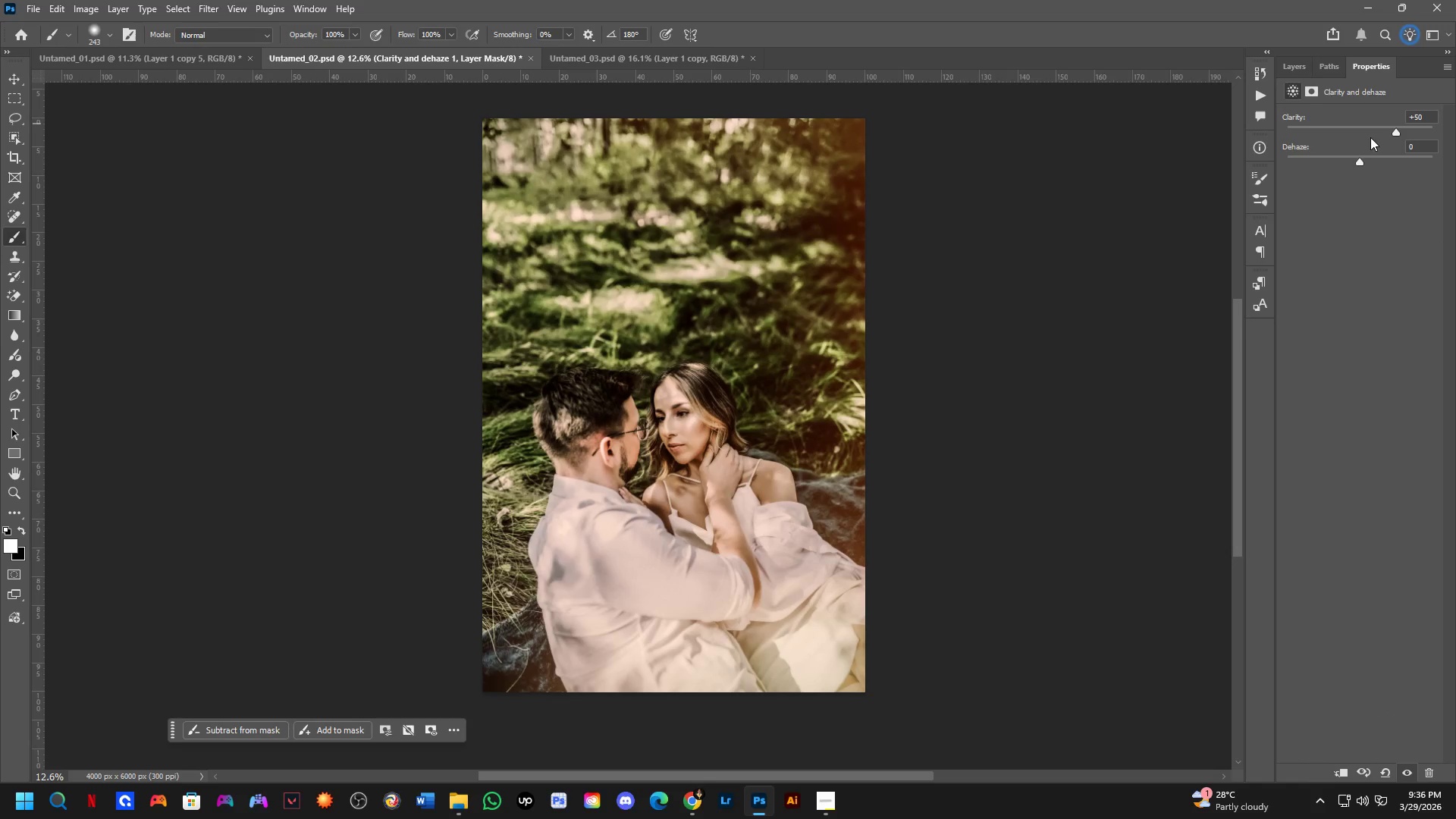 
key(Control+Z)
 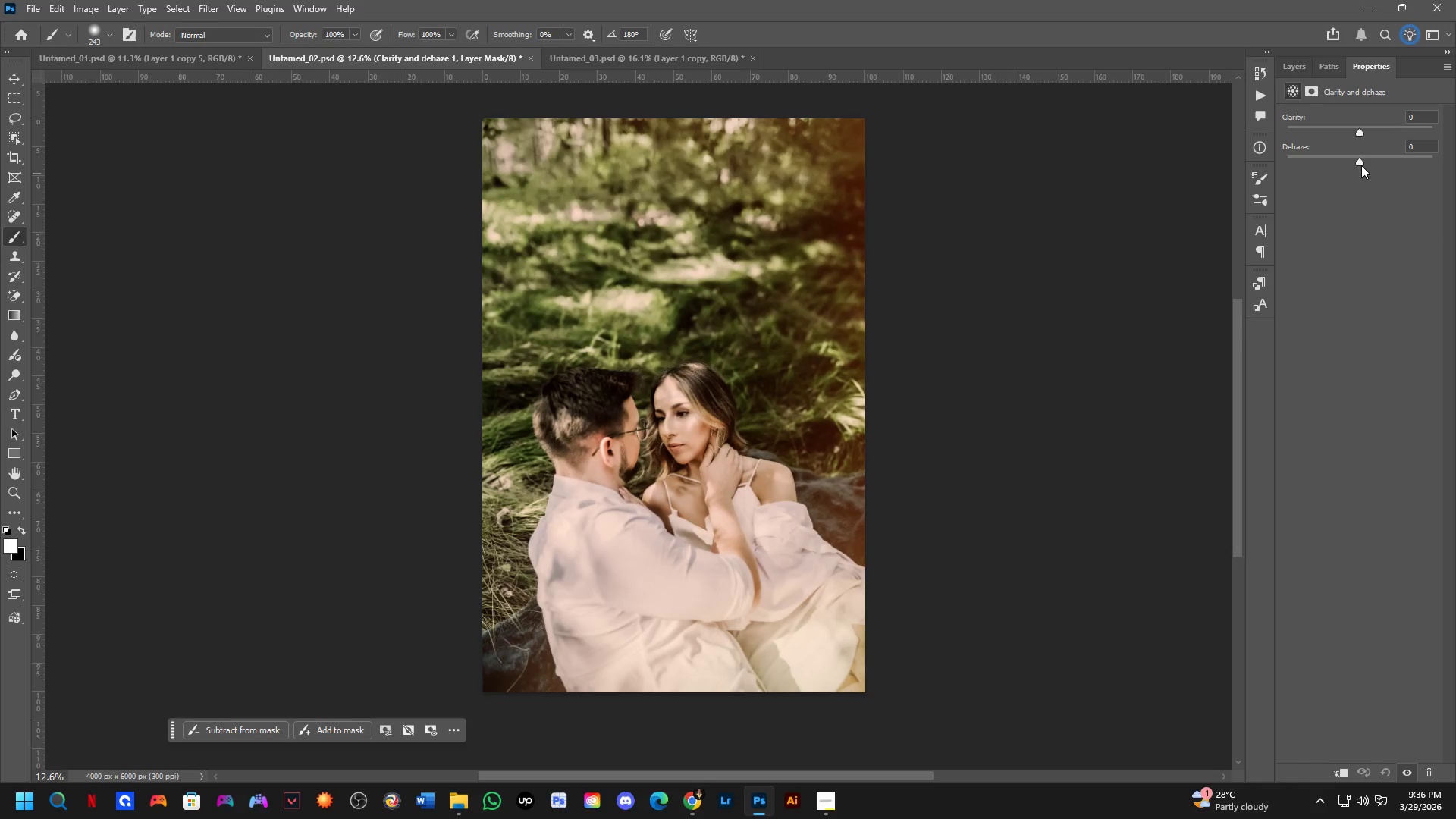 
left_click_drag(start_coordinate=[1354, 160], to_coordinate=[1337, 152])
 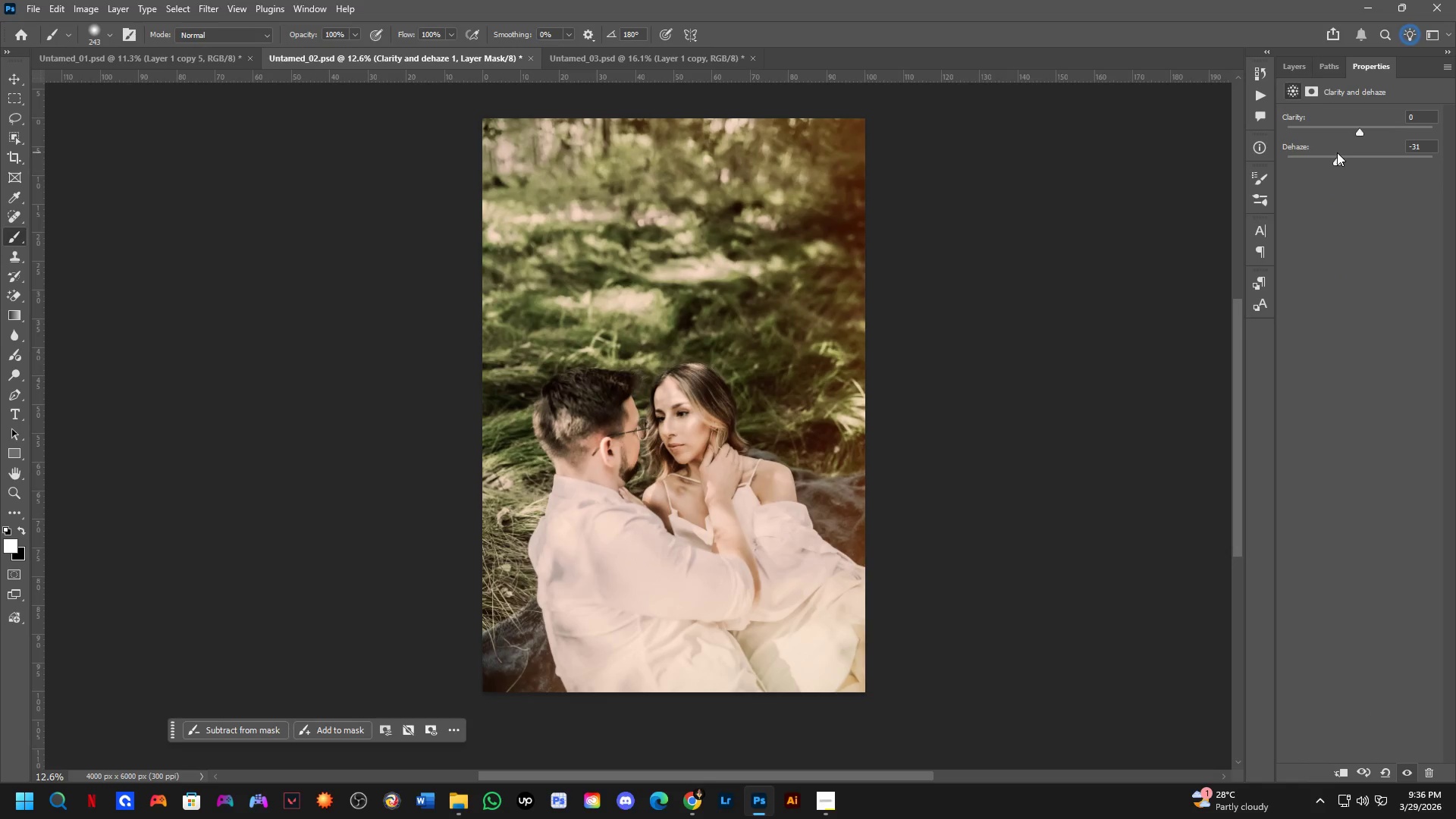 
key(Control+ControlLeft)
 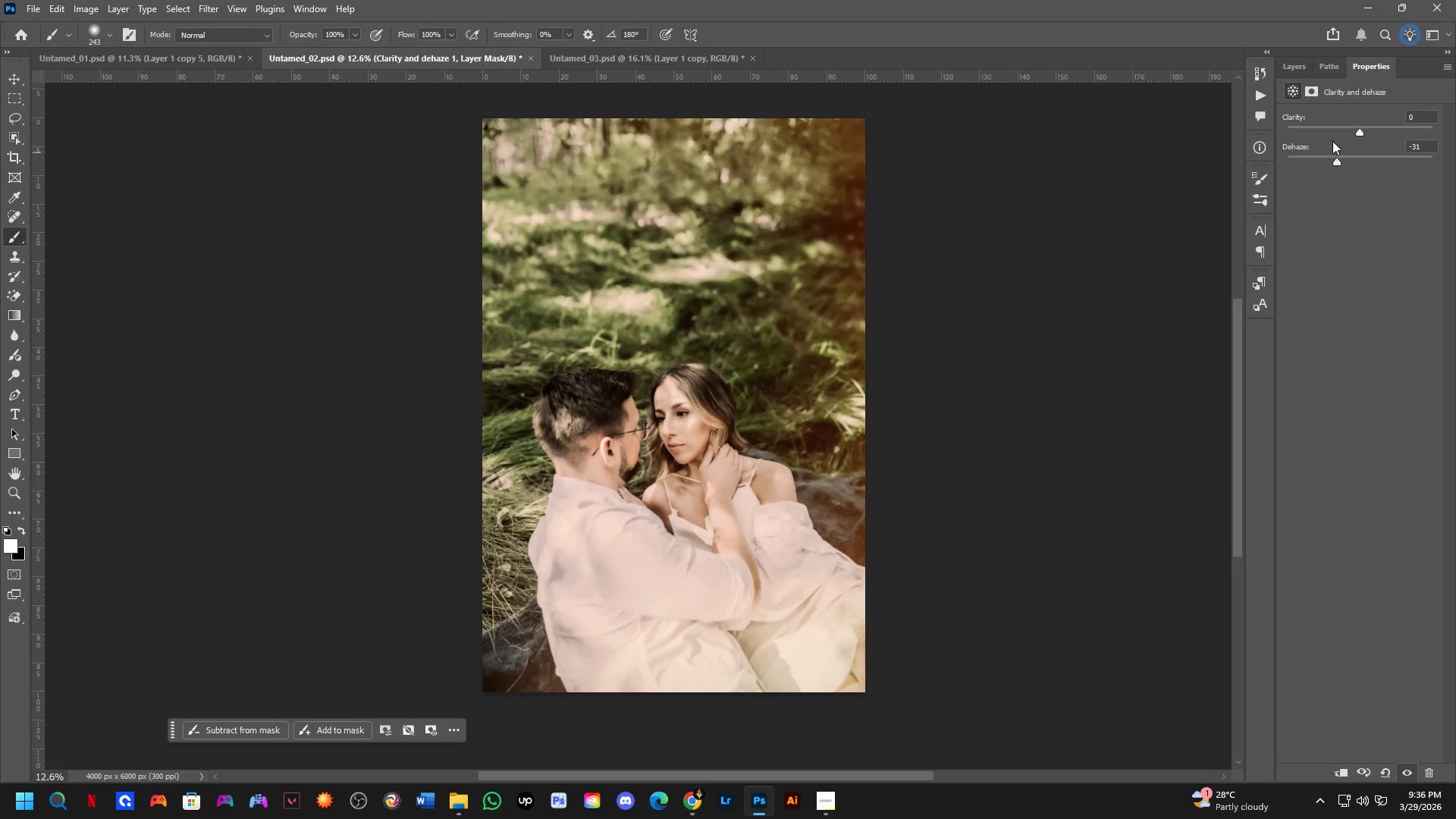 
key(Control+Z)
 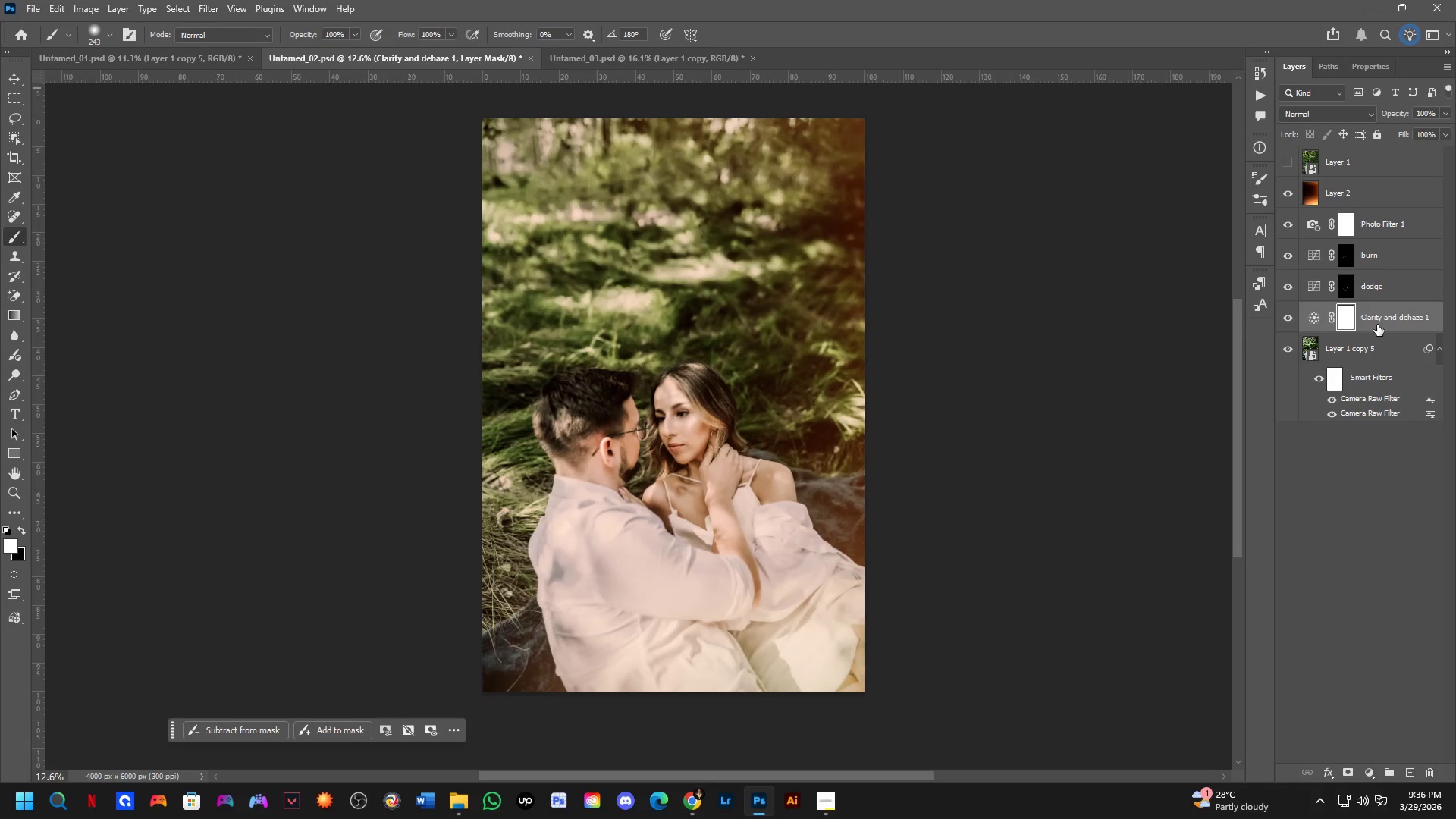 
key(Backspace)
 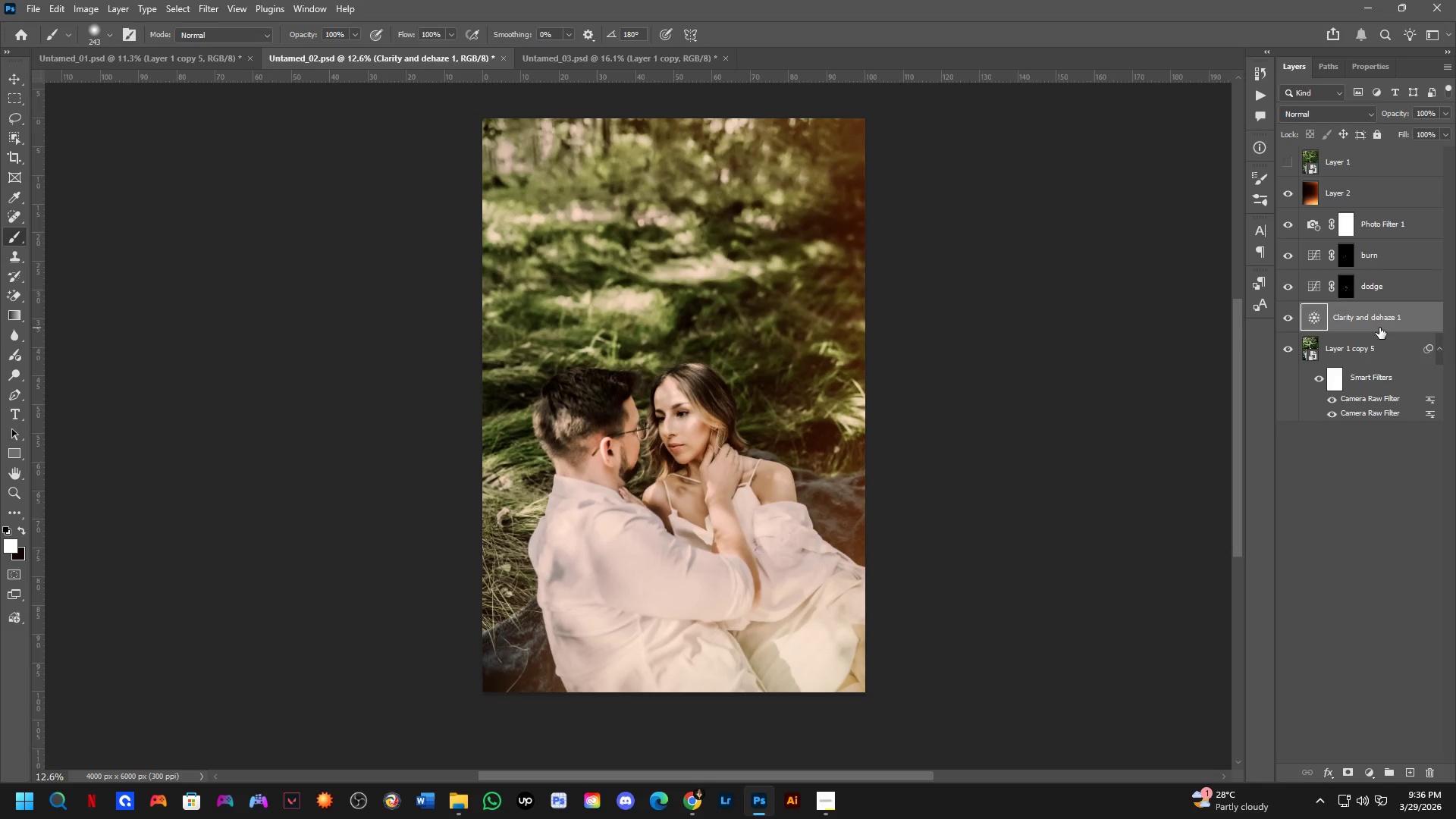 
key(Backspace)
 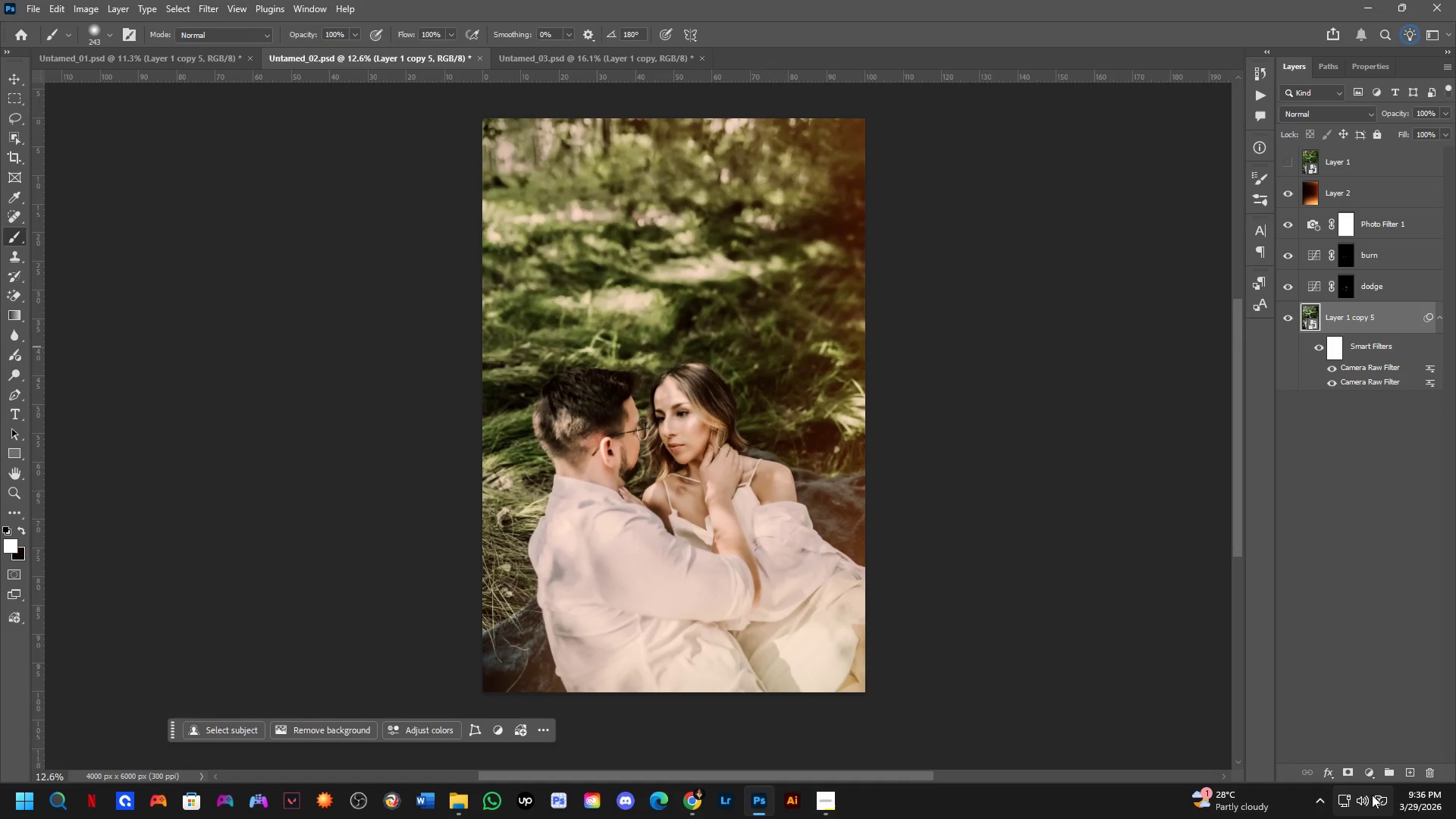 
left_click([1370, 773])
 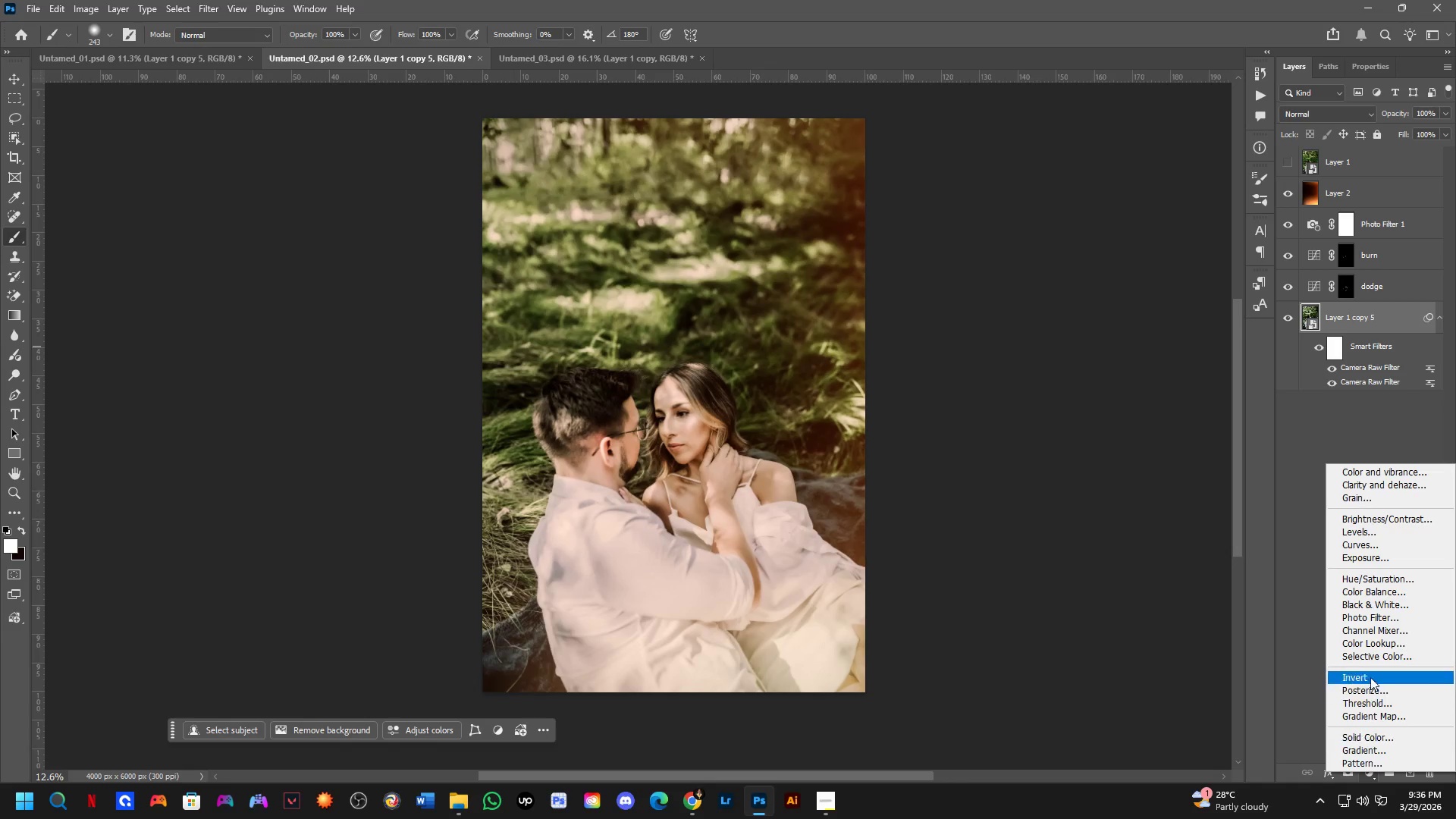 
left_click_drag(start_coordinate=[1368, 664], to_coordinate=[1384, 519])
 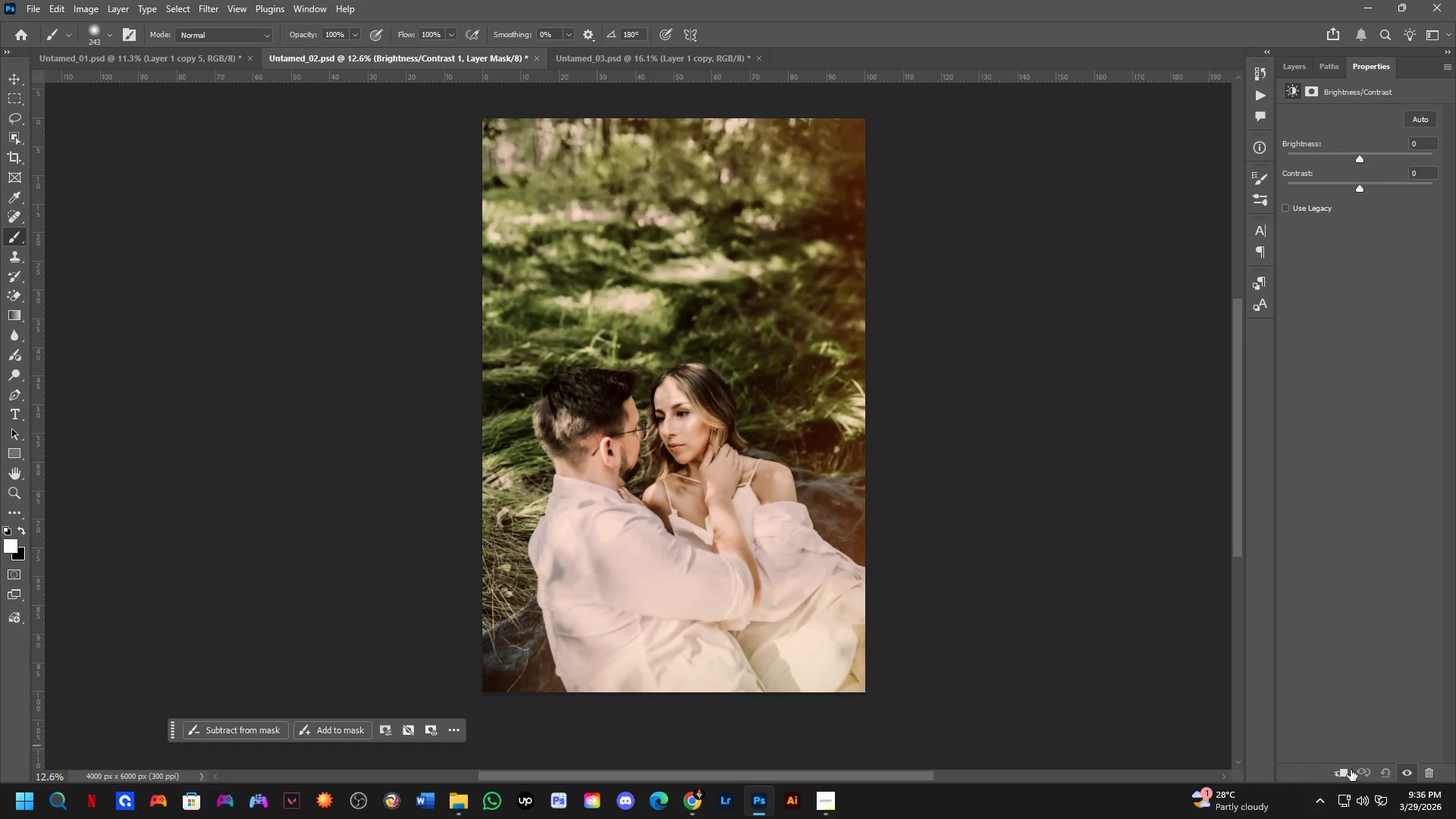 
left_click([1348, 770])
 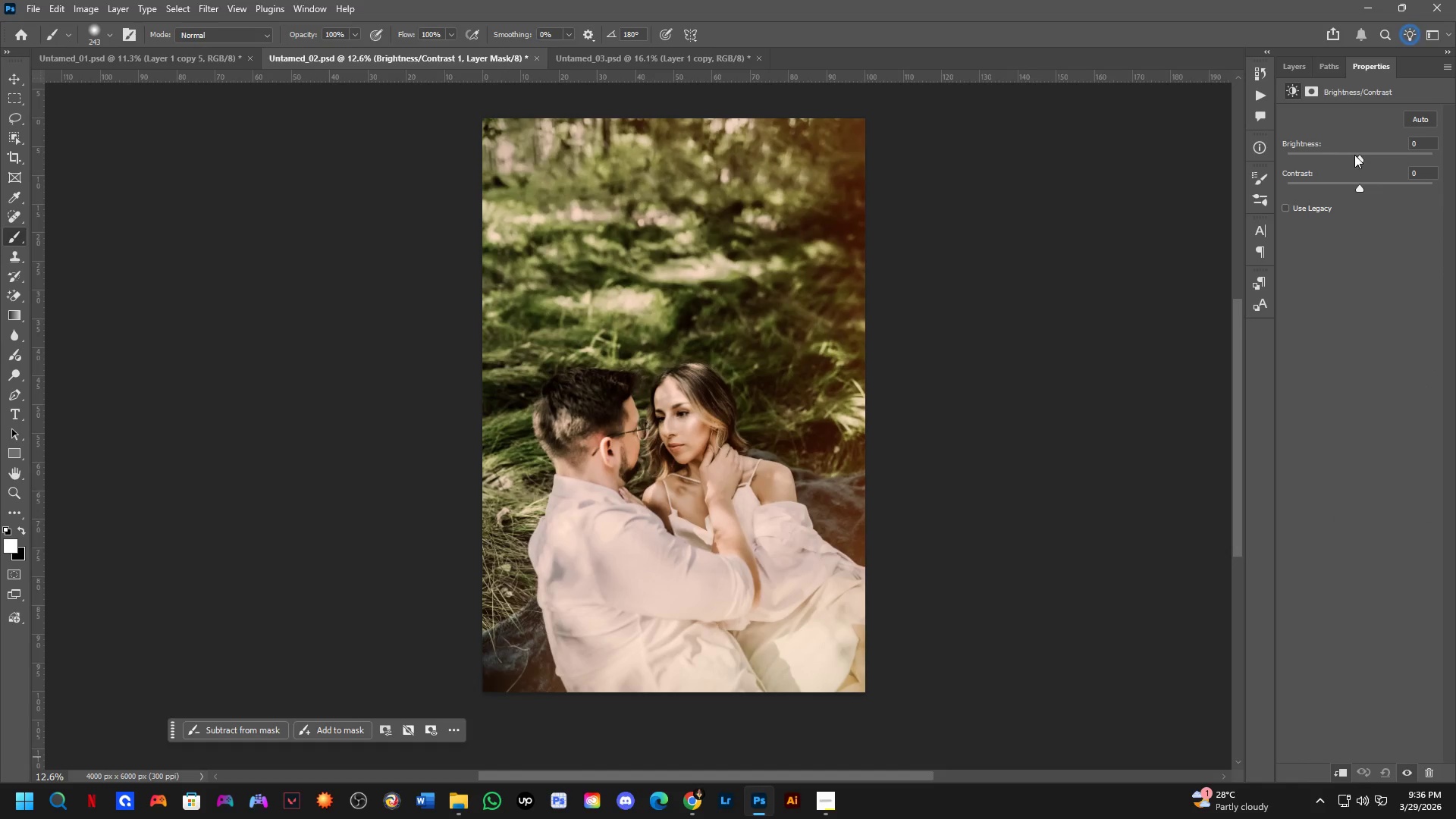 
left_click_drag(start_coordinate=[1357, 159], to_coordinate=[1345, 159])
 